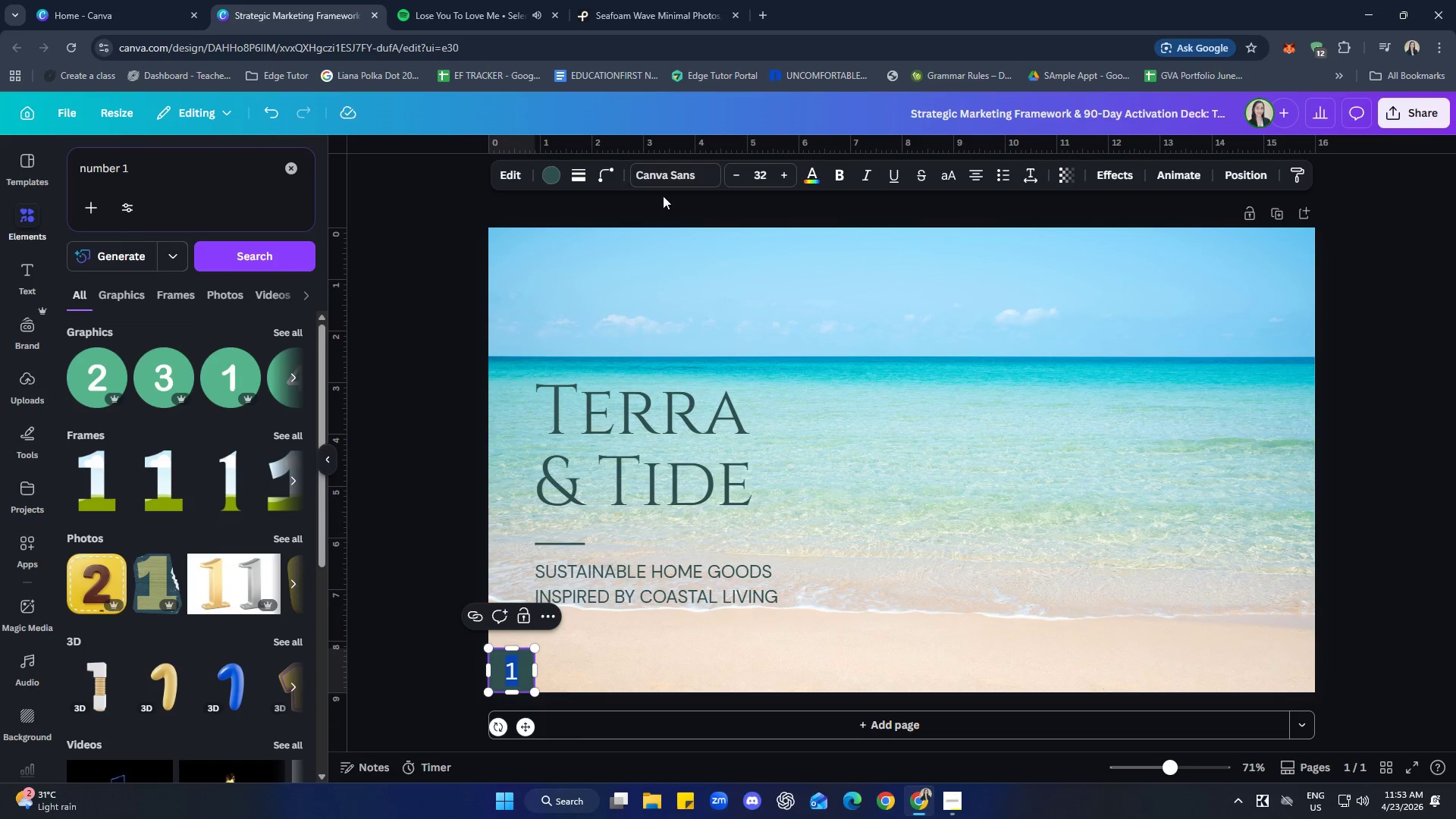 
left_click([664, 177])
 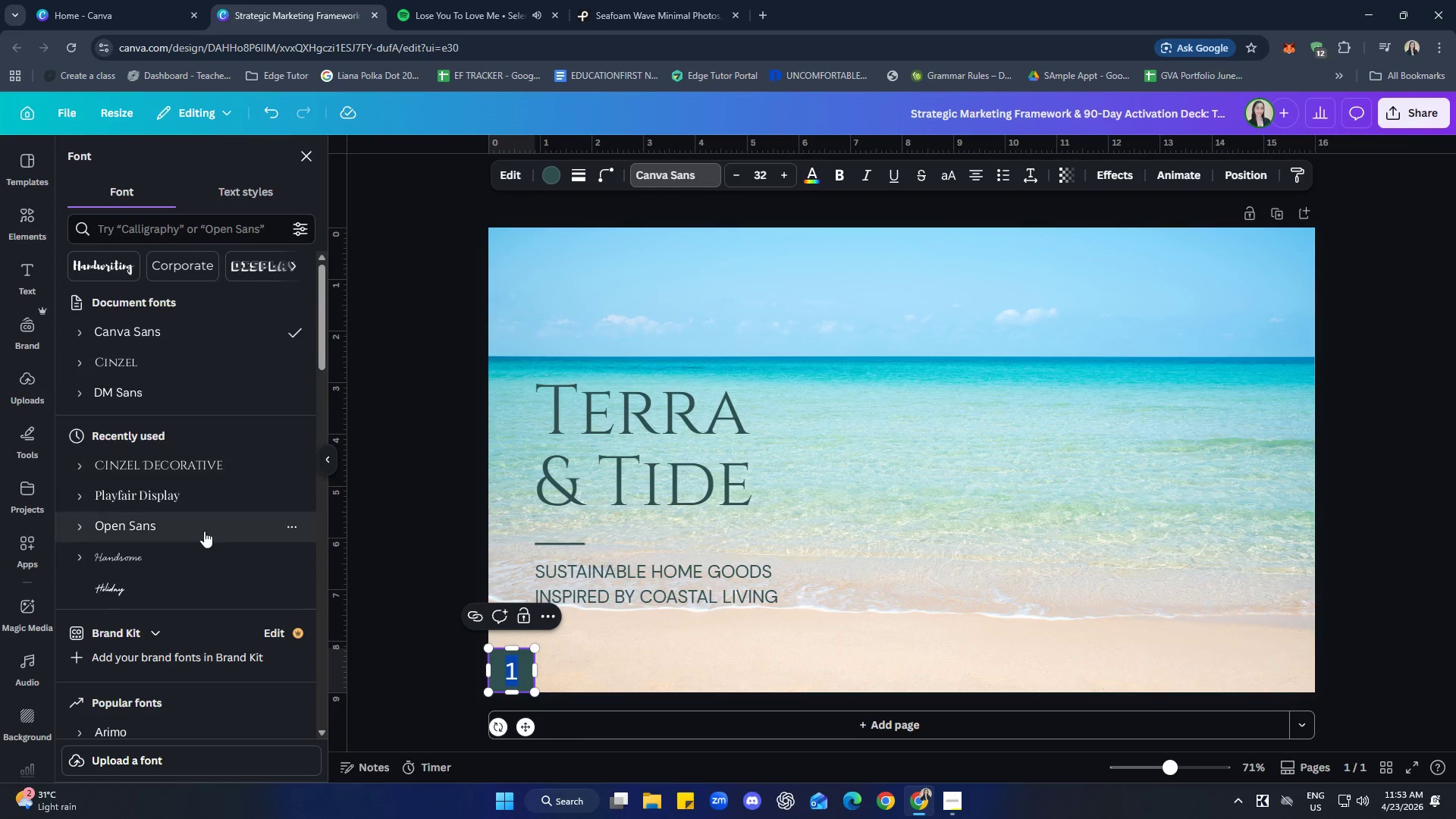 
scroll: coordinate [188, 508], scroll_direction: down, amount: 5.0
 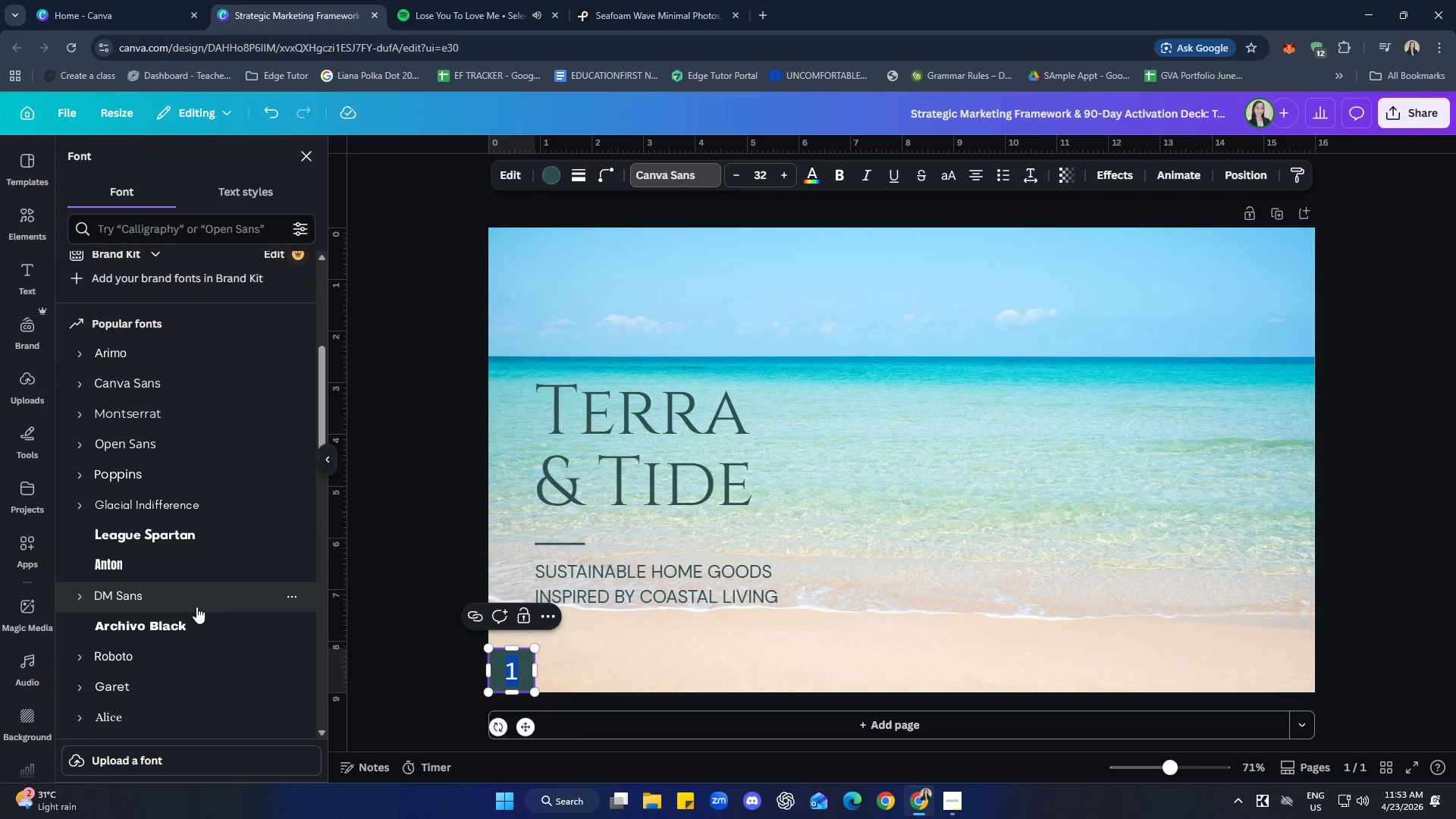 
left_click([196, 604])
 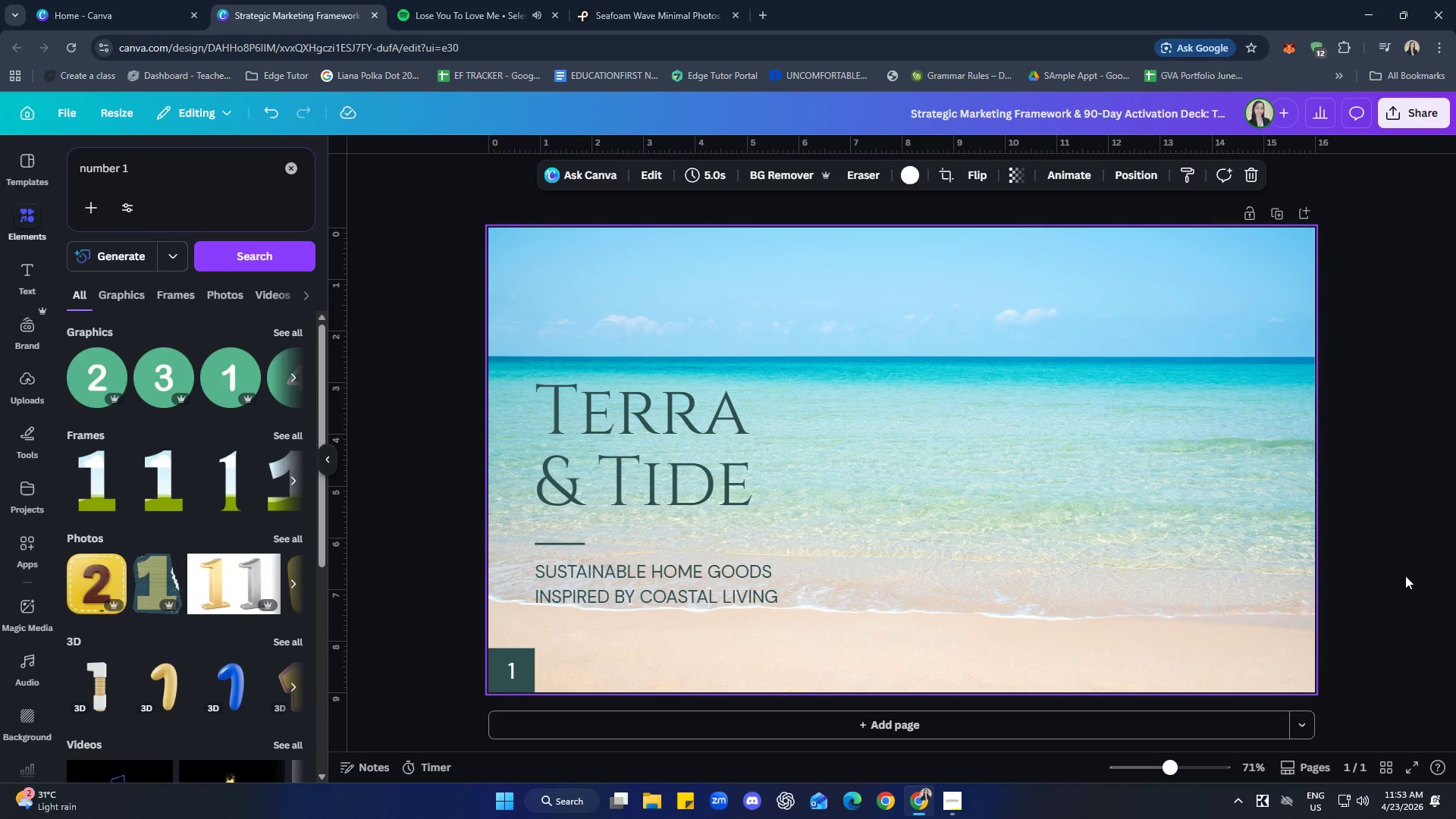 
left_click([1372, 451])
 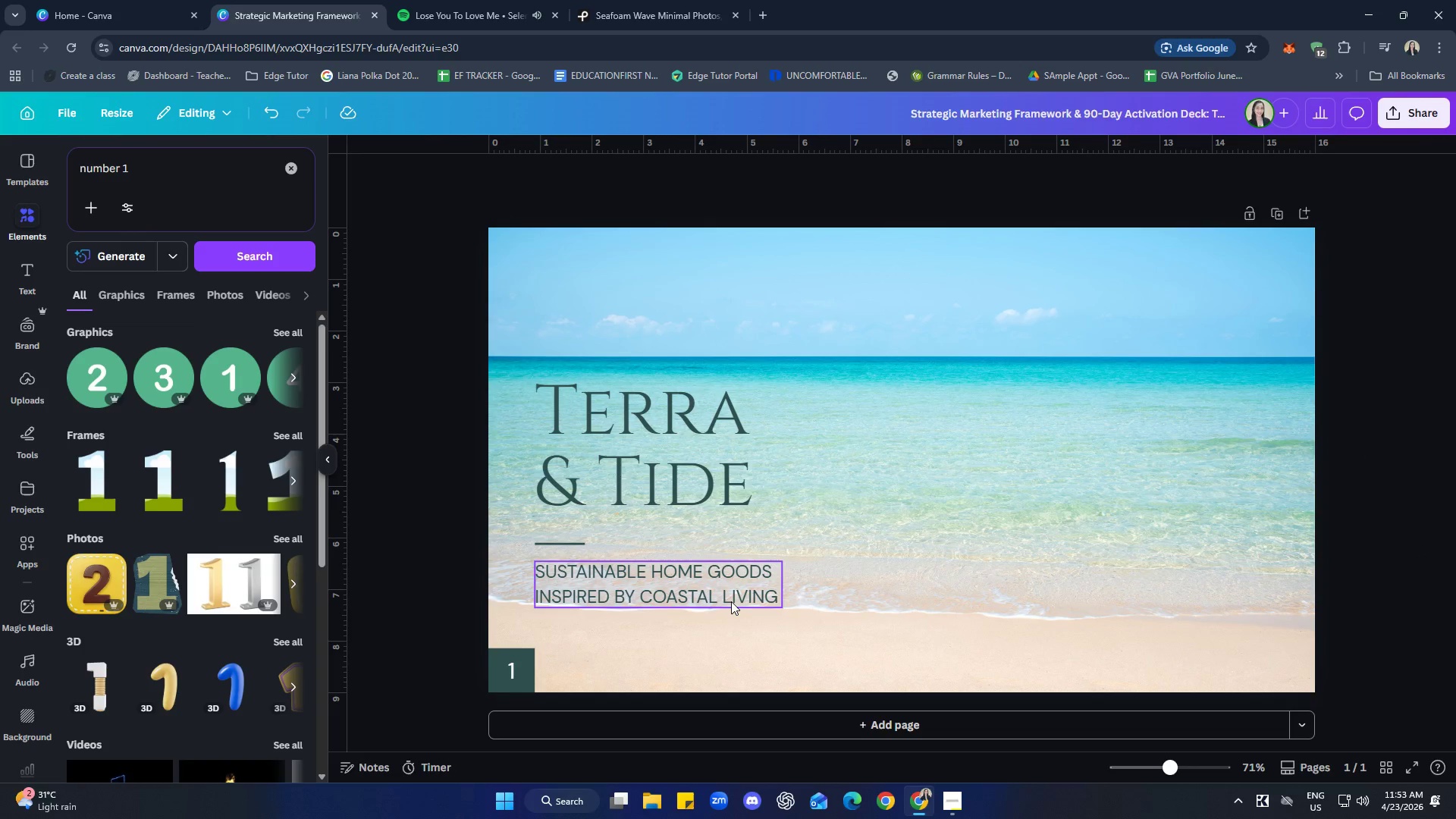 
wait(6.47)
 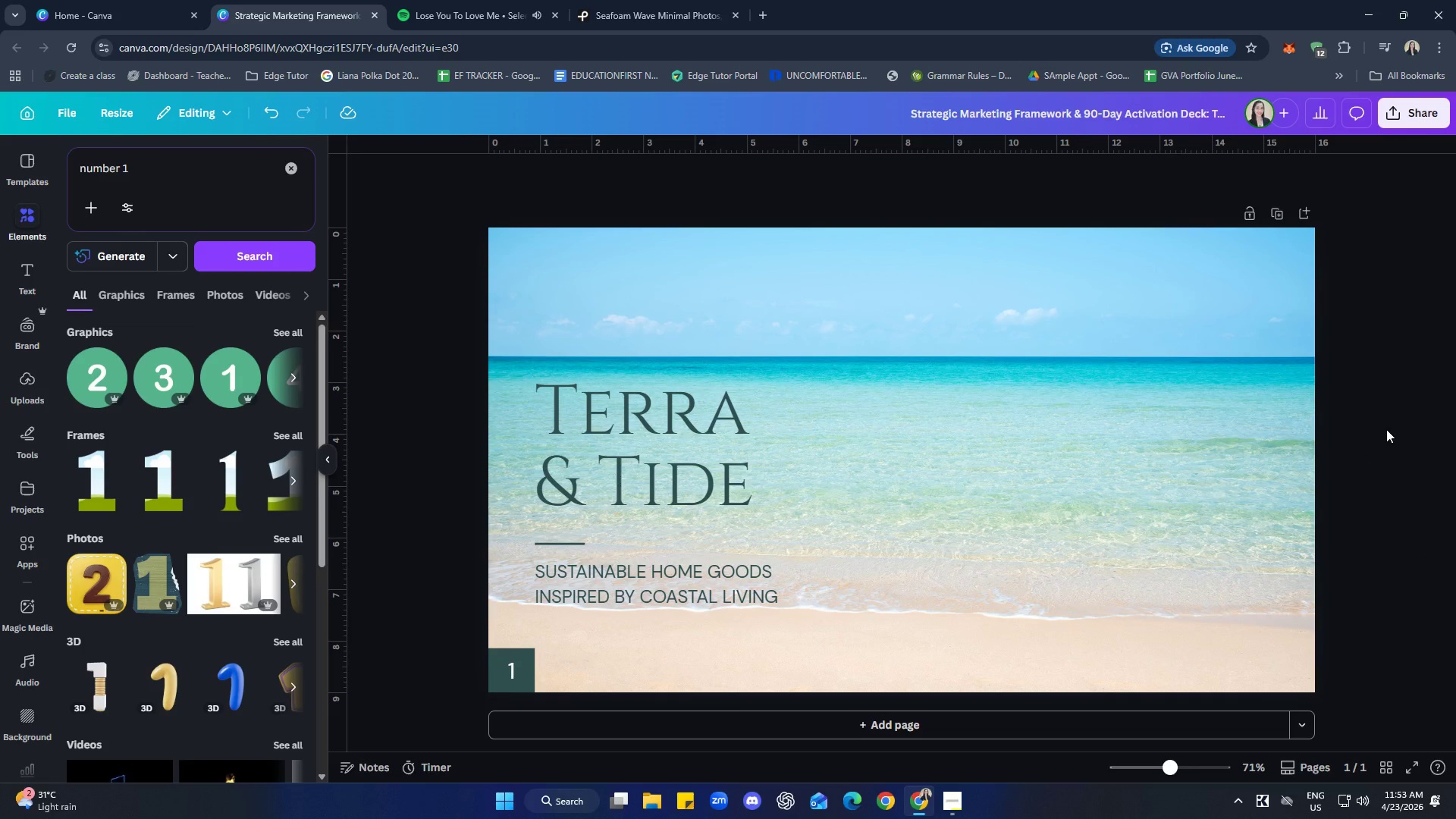 
left_click([670, 419])
 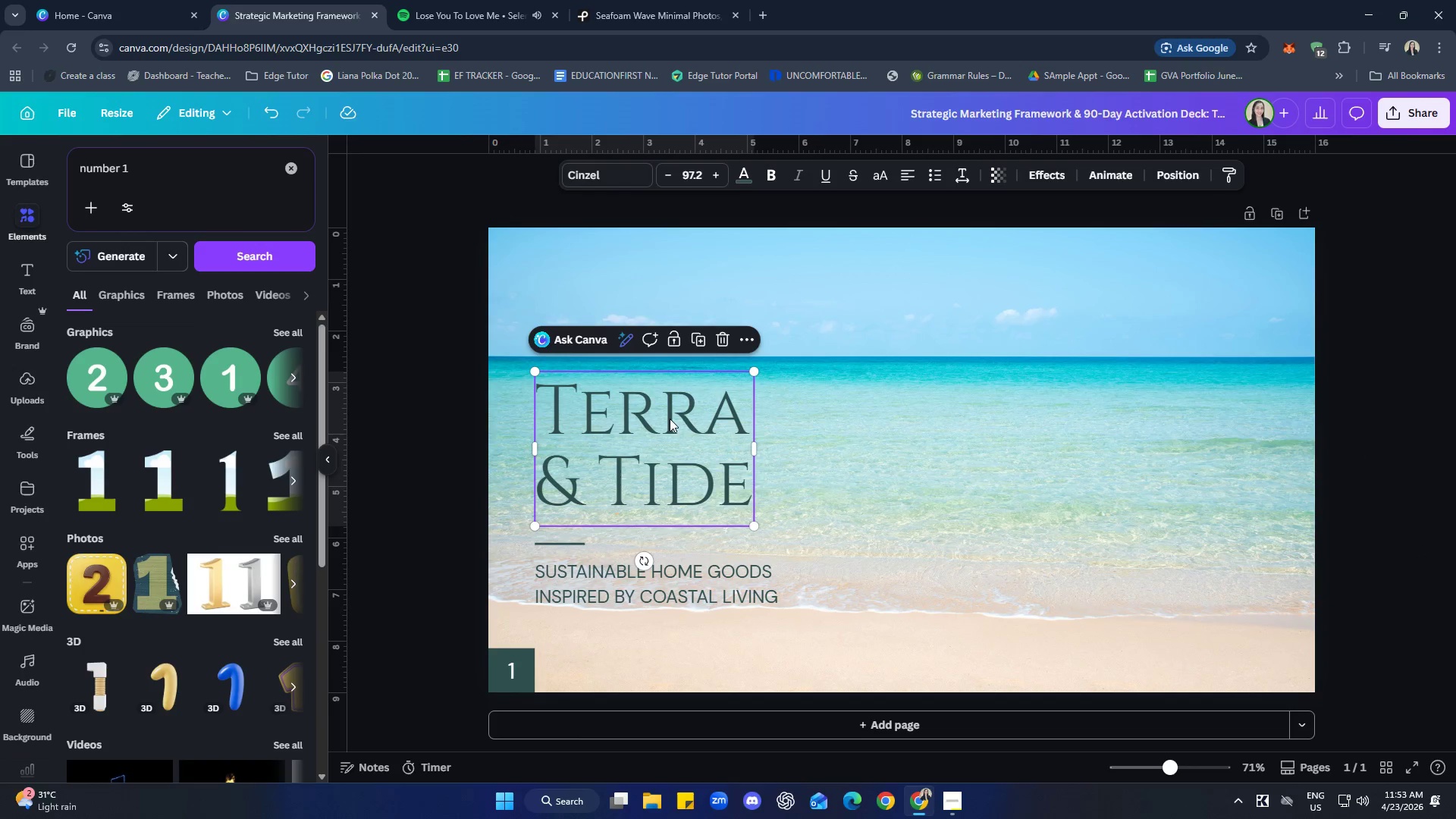 
hold_key(key=ShiftLeft, duration=1.56)
 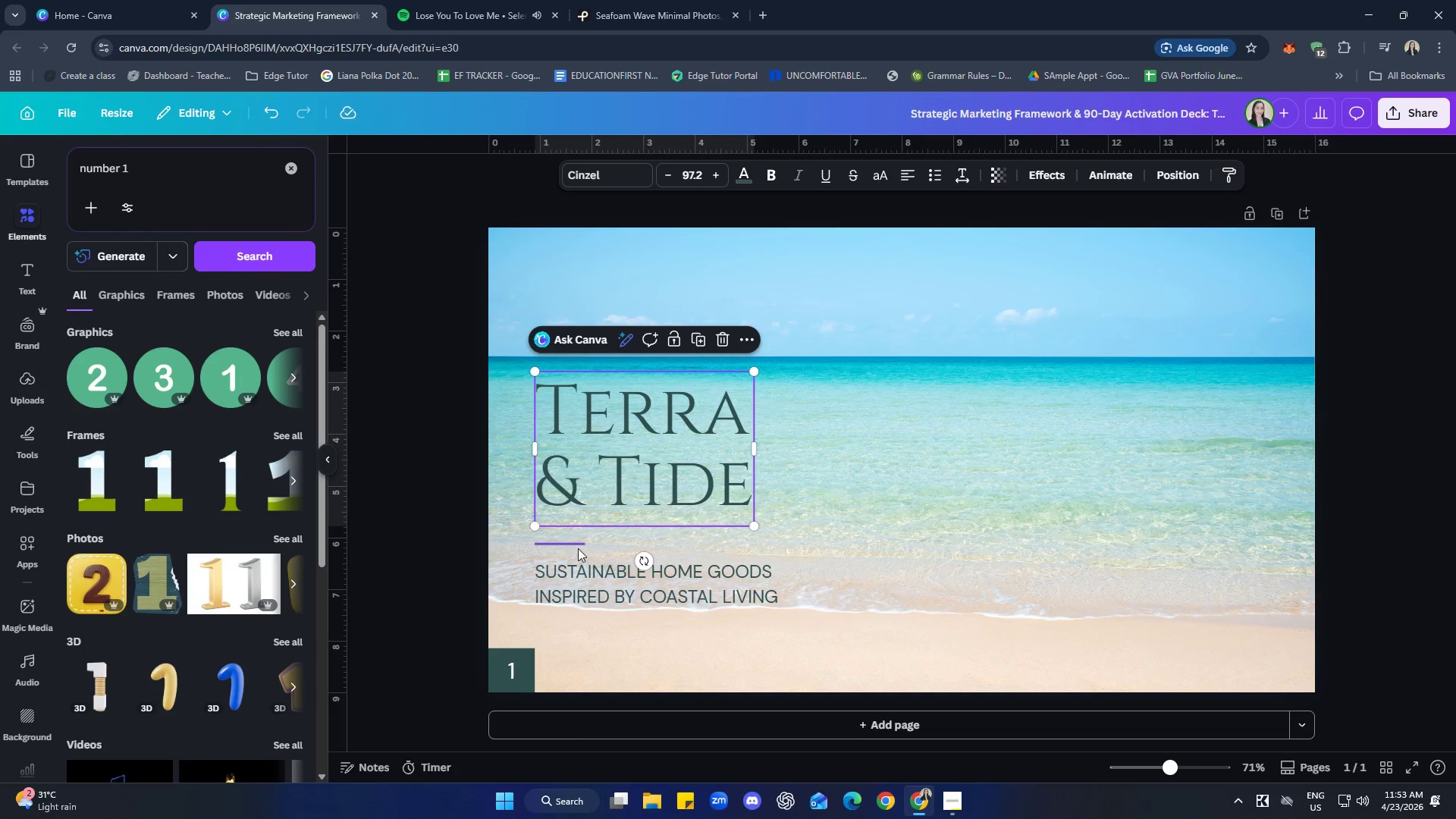 
left_click_drag(start_coordinate=[578, 547], to_coordinate=[885, 607])
 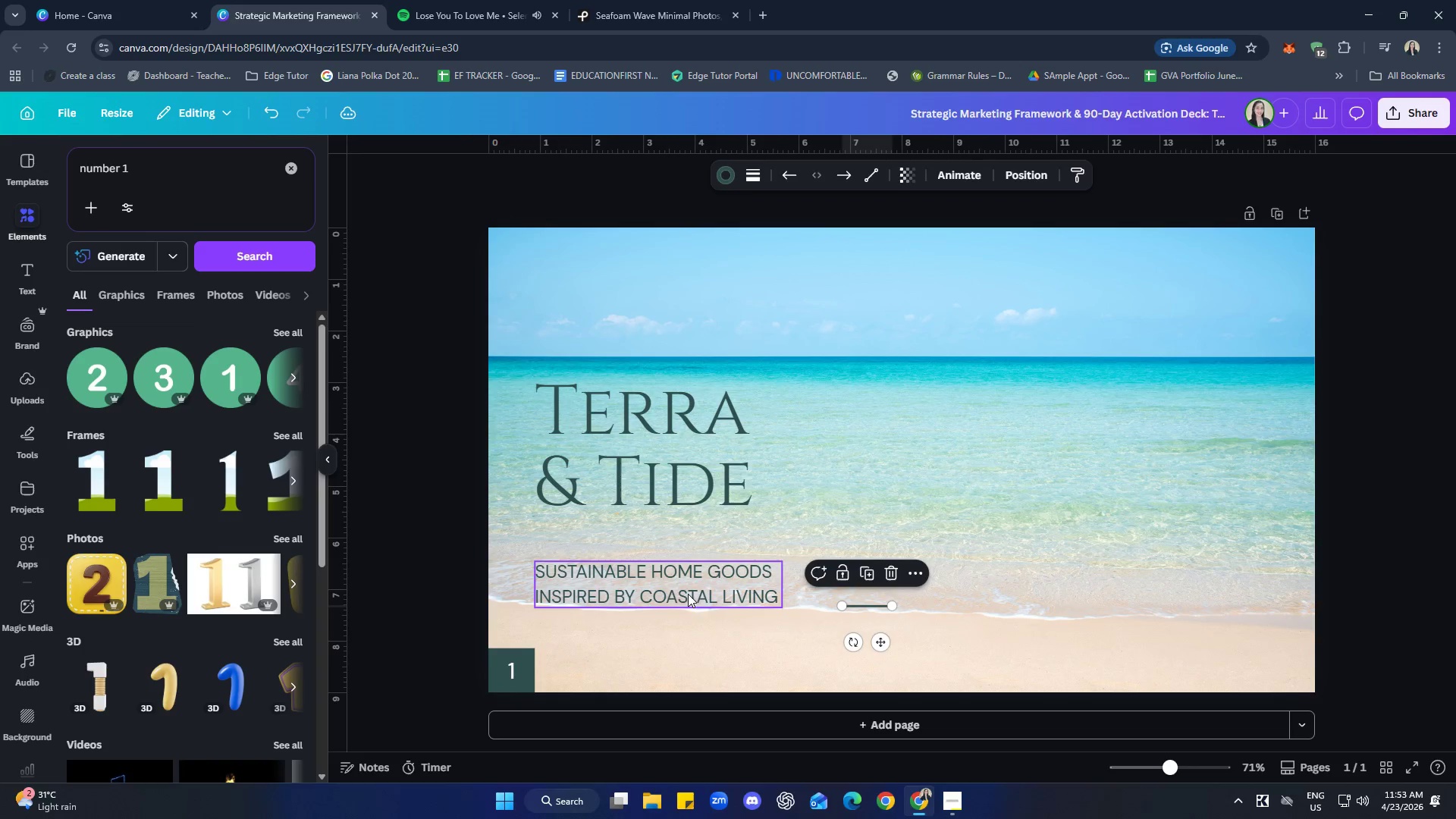 
left_click([670, 588])
 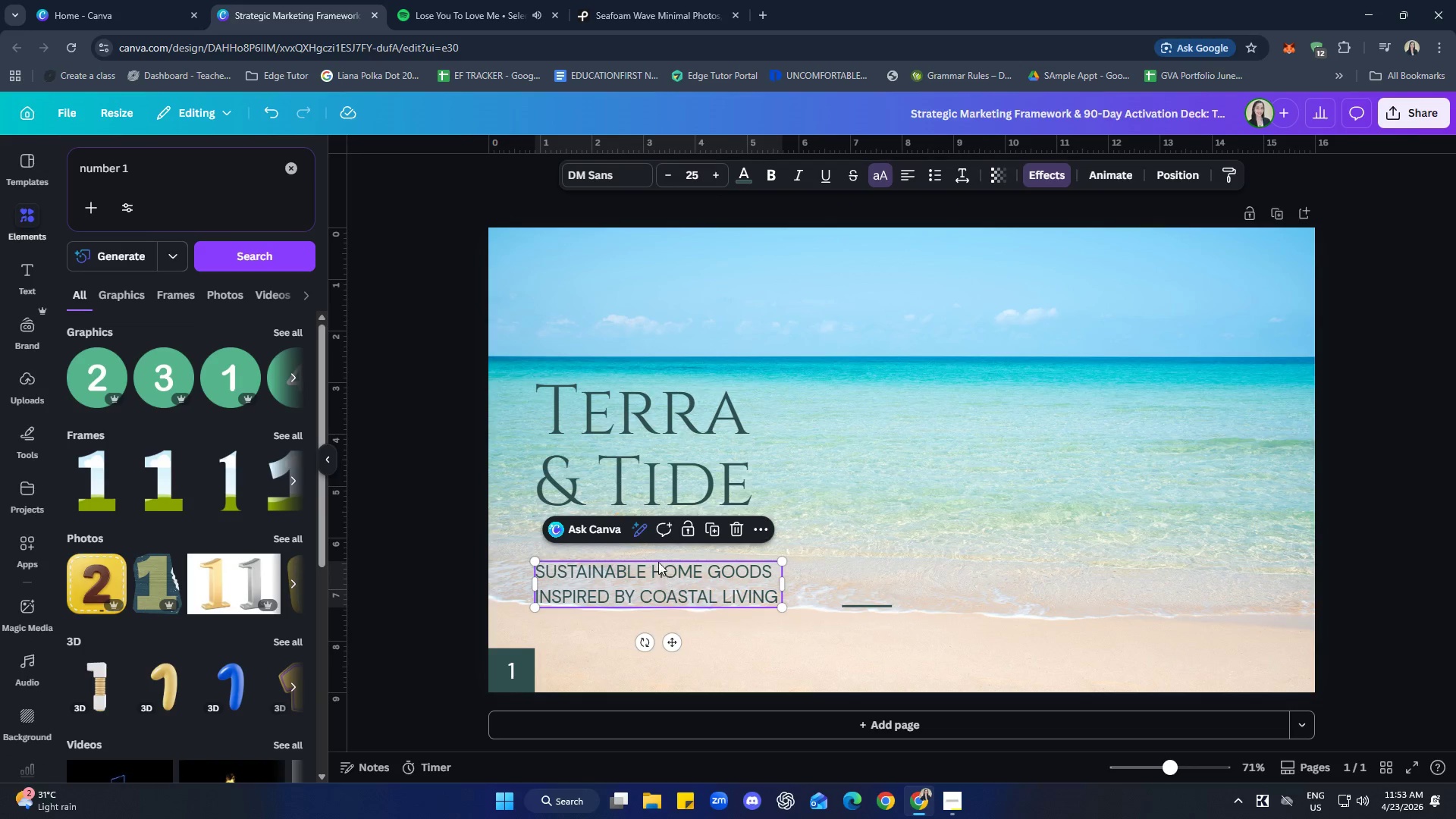 
hold_key(key=ShiftLeft, duration=0.69)
 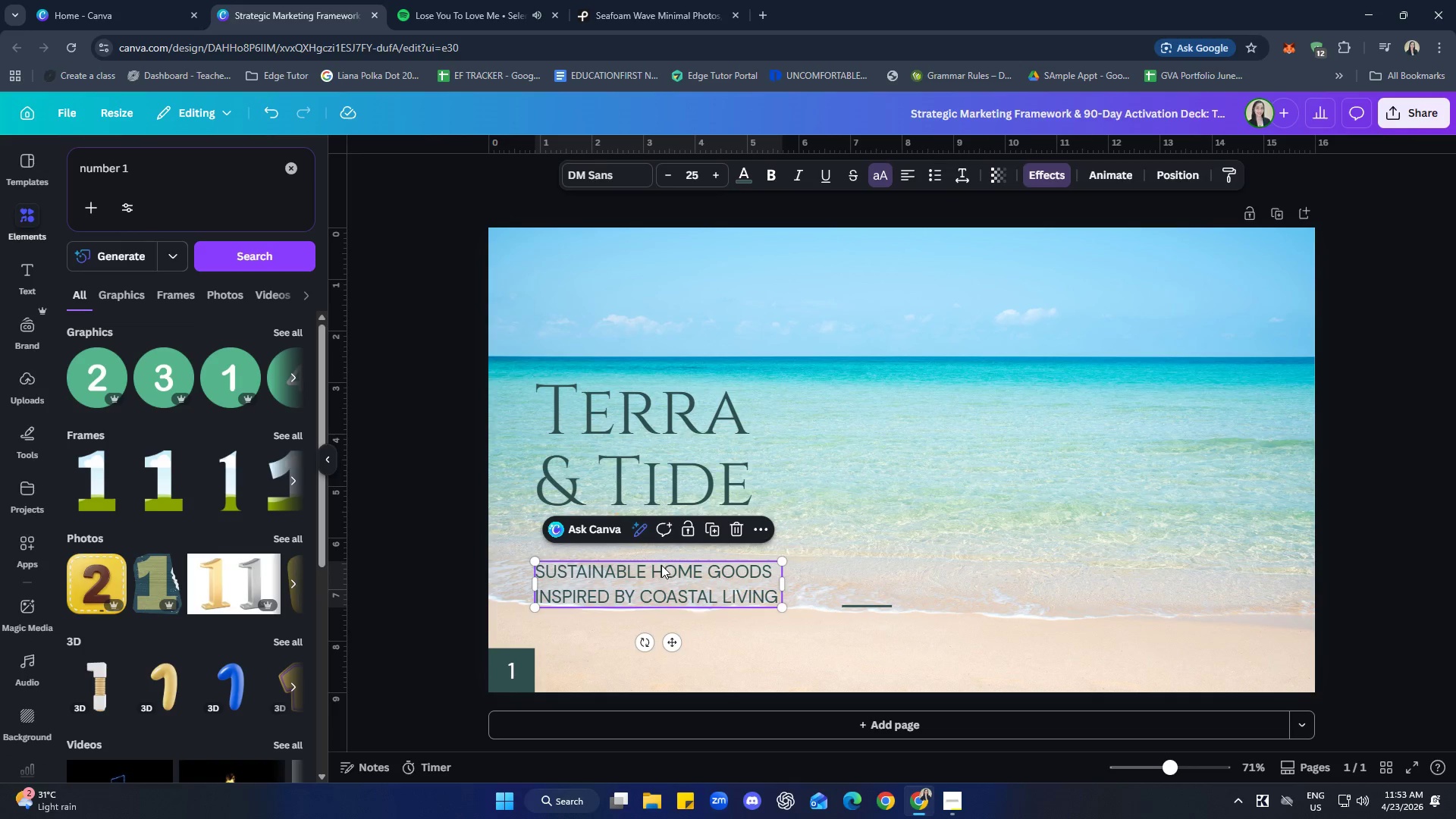 
left_click_drag(start_coordinate=[661, 565], to_coordinate=[660, 538])
 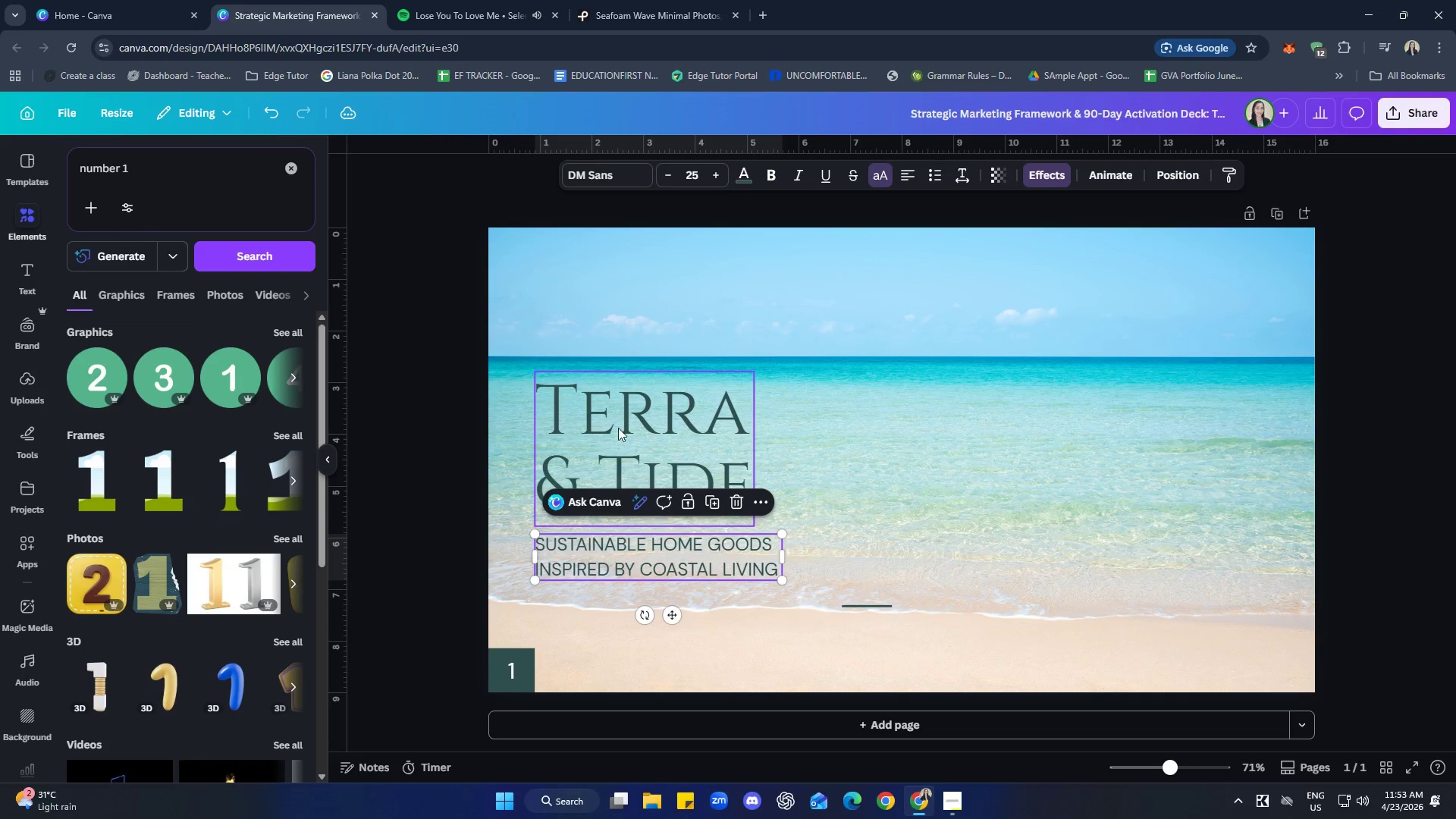 
left_click([616, 419])
 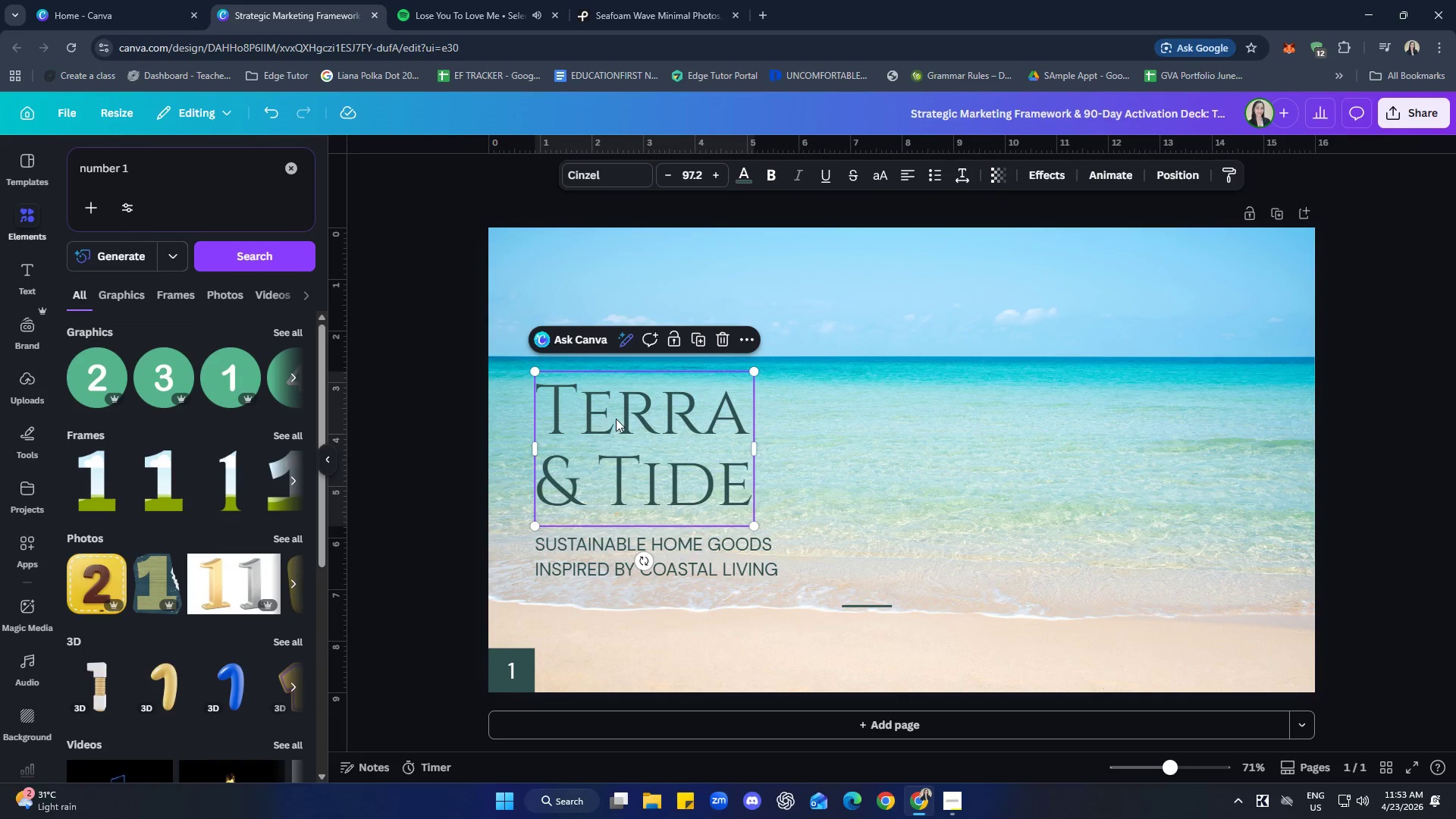 
hold_key(key=ShiftLeft, duration=0.7)
left_click([676, 551])
 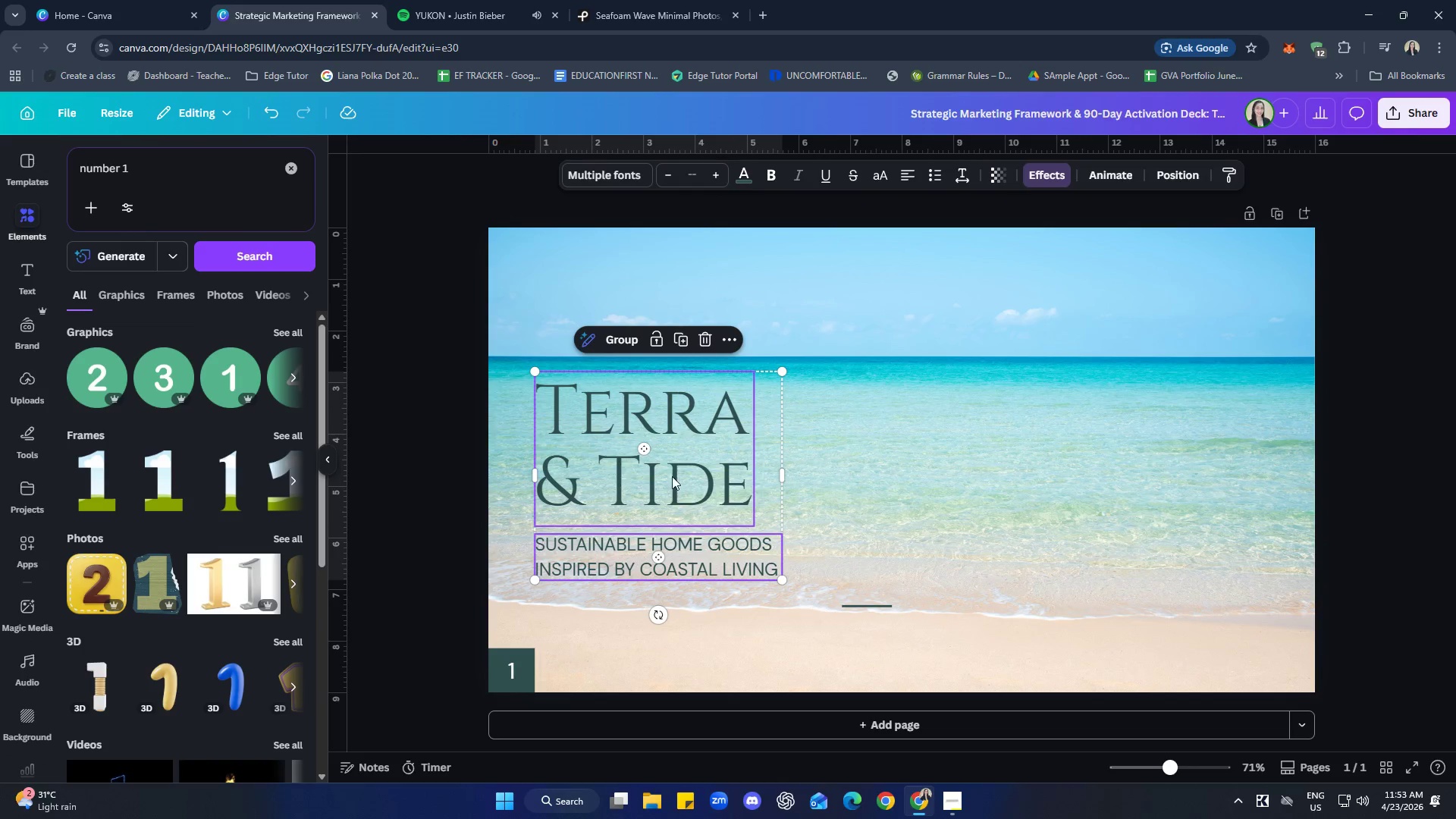 
left_click_drag(start_coordinate=[672, 475], to_coordinate=[669, 394])
 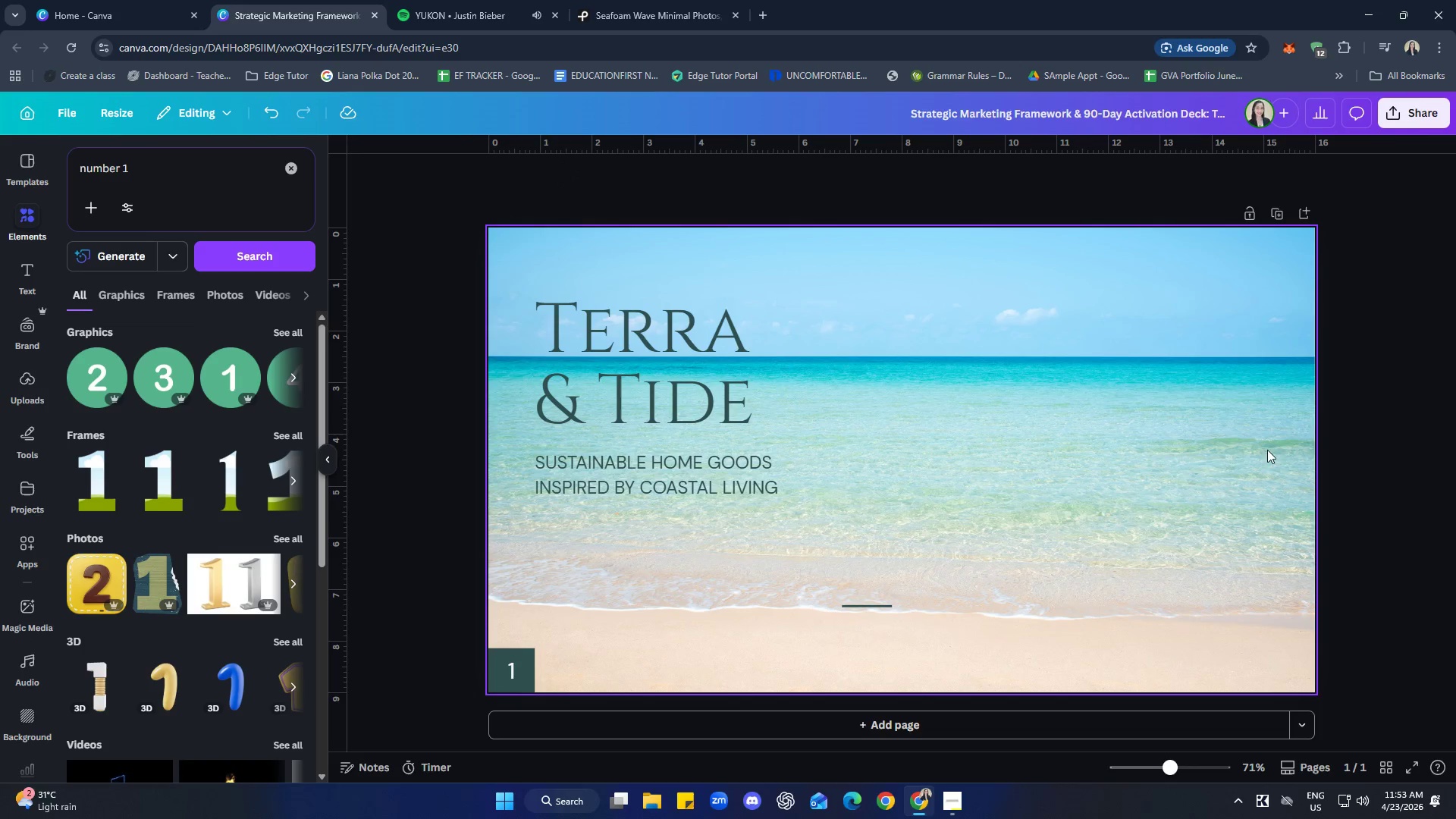 
left_click_drag(start_coordinate=[875, 606], to_coordinate=[566, 519])
 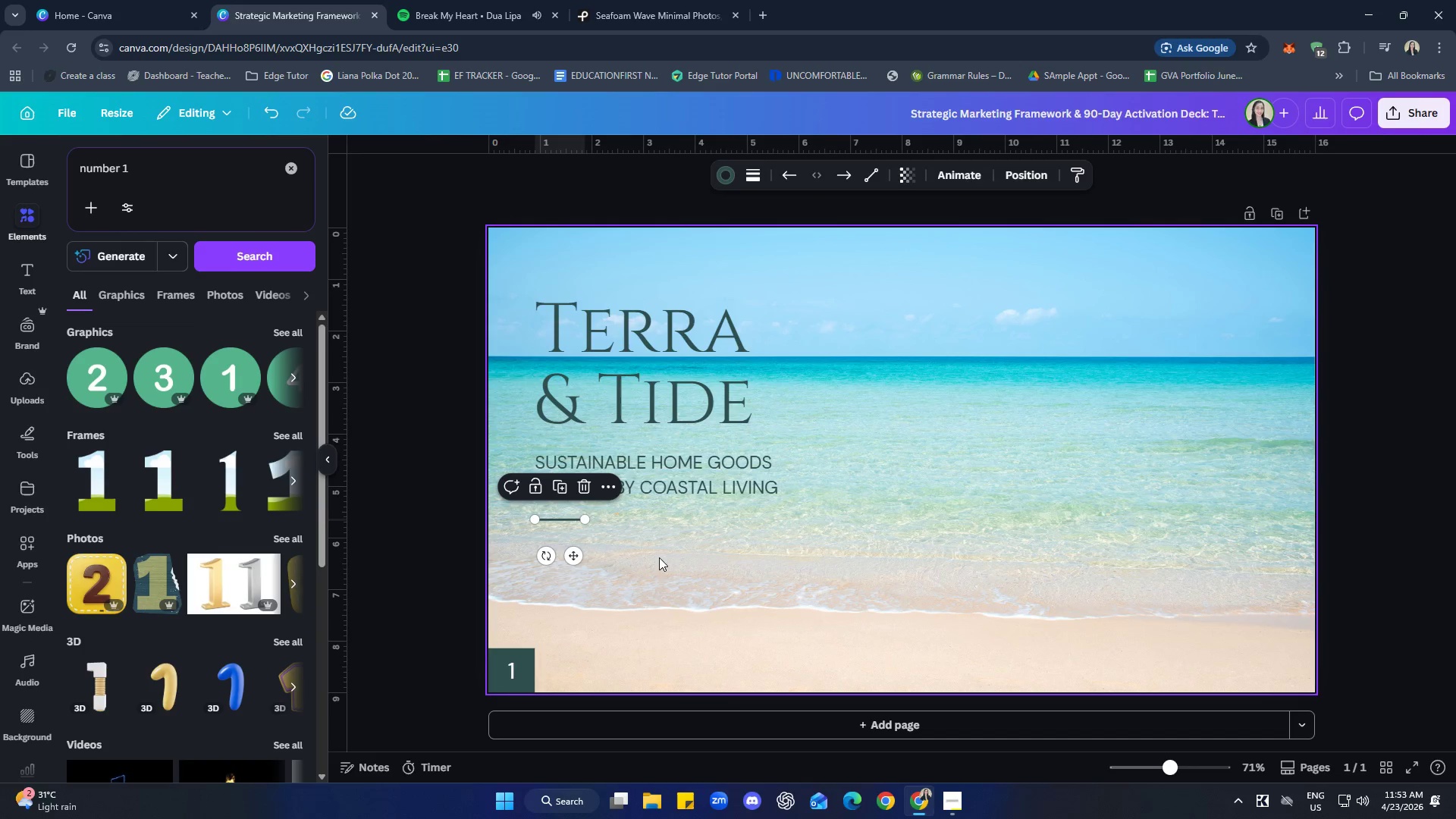 
left_click([685, 486])
 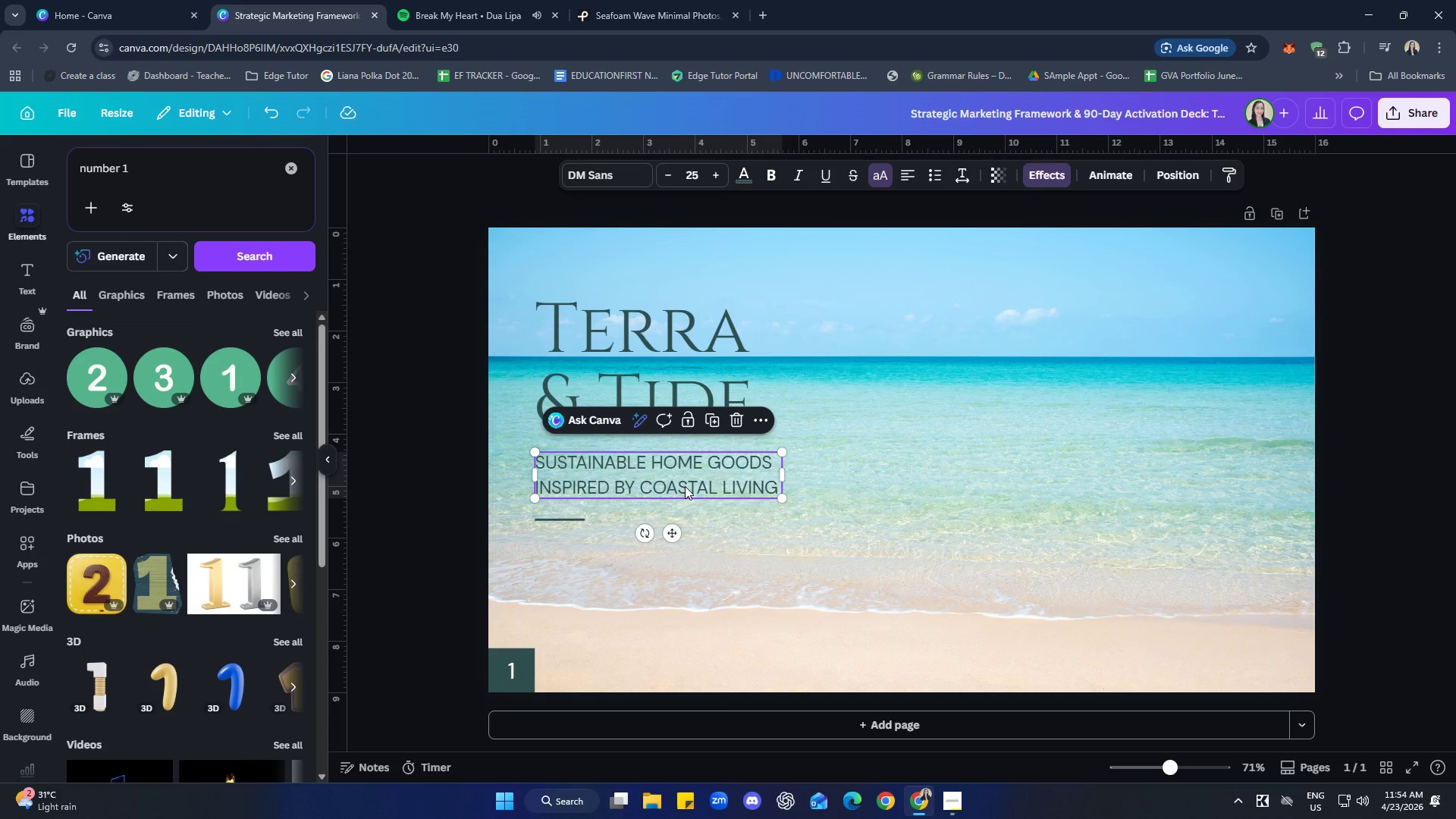 
key(Control+ControlLeft)
 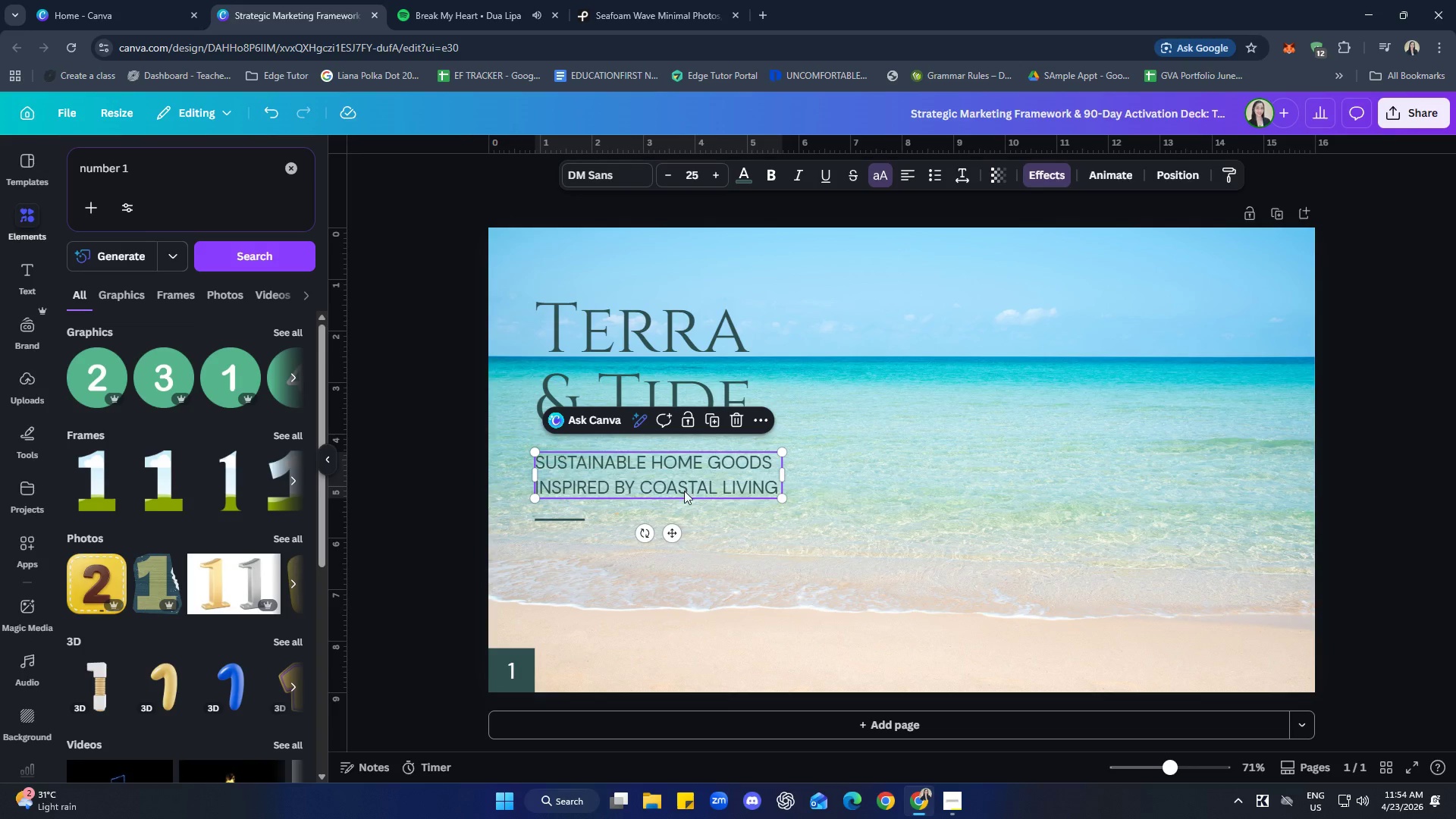 
key(Control+C)
 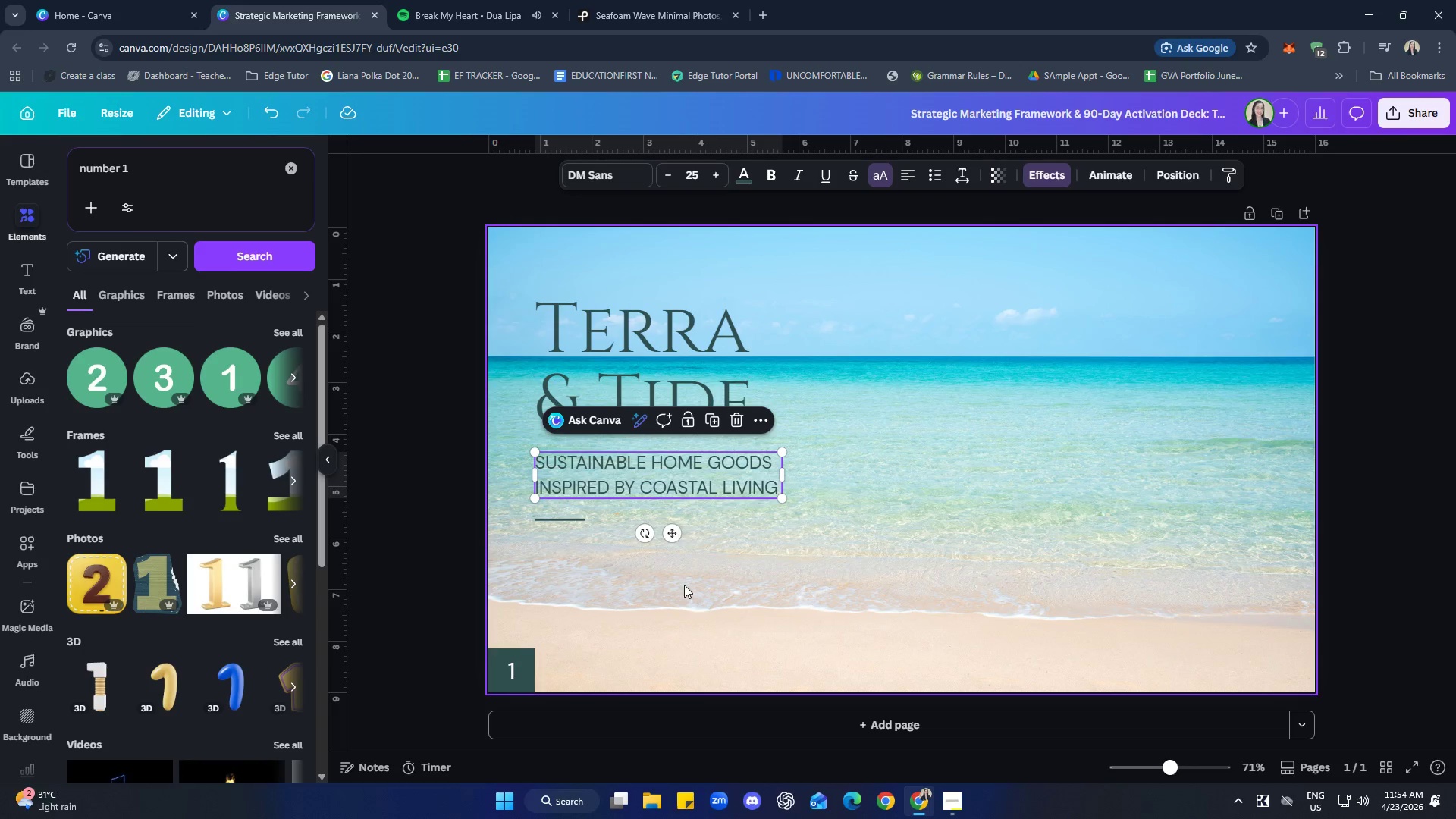 
left_click([684, 585])
 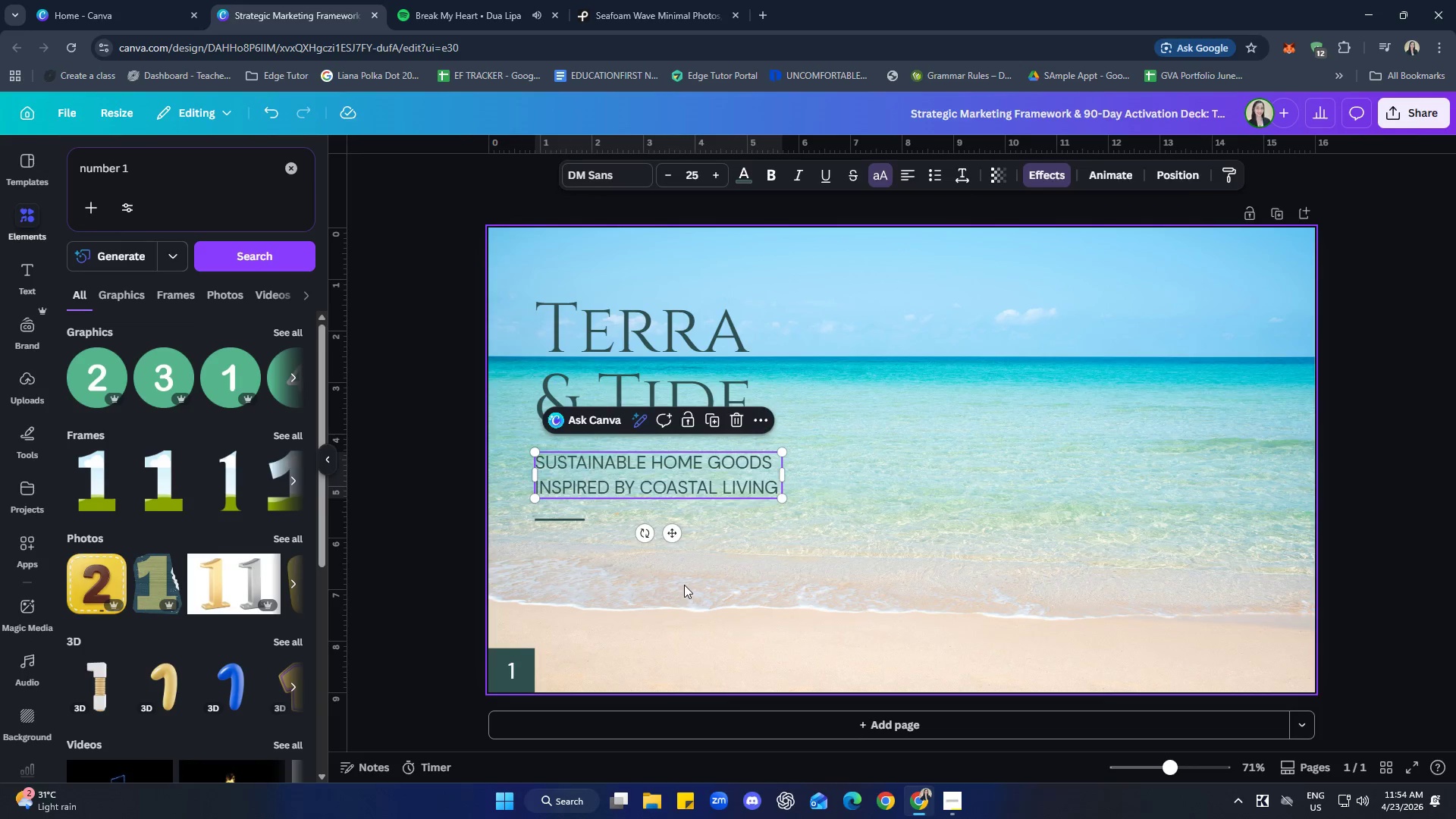 
key(Control+ControlLeft)
 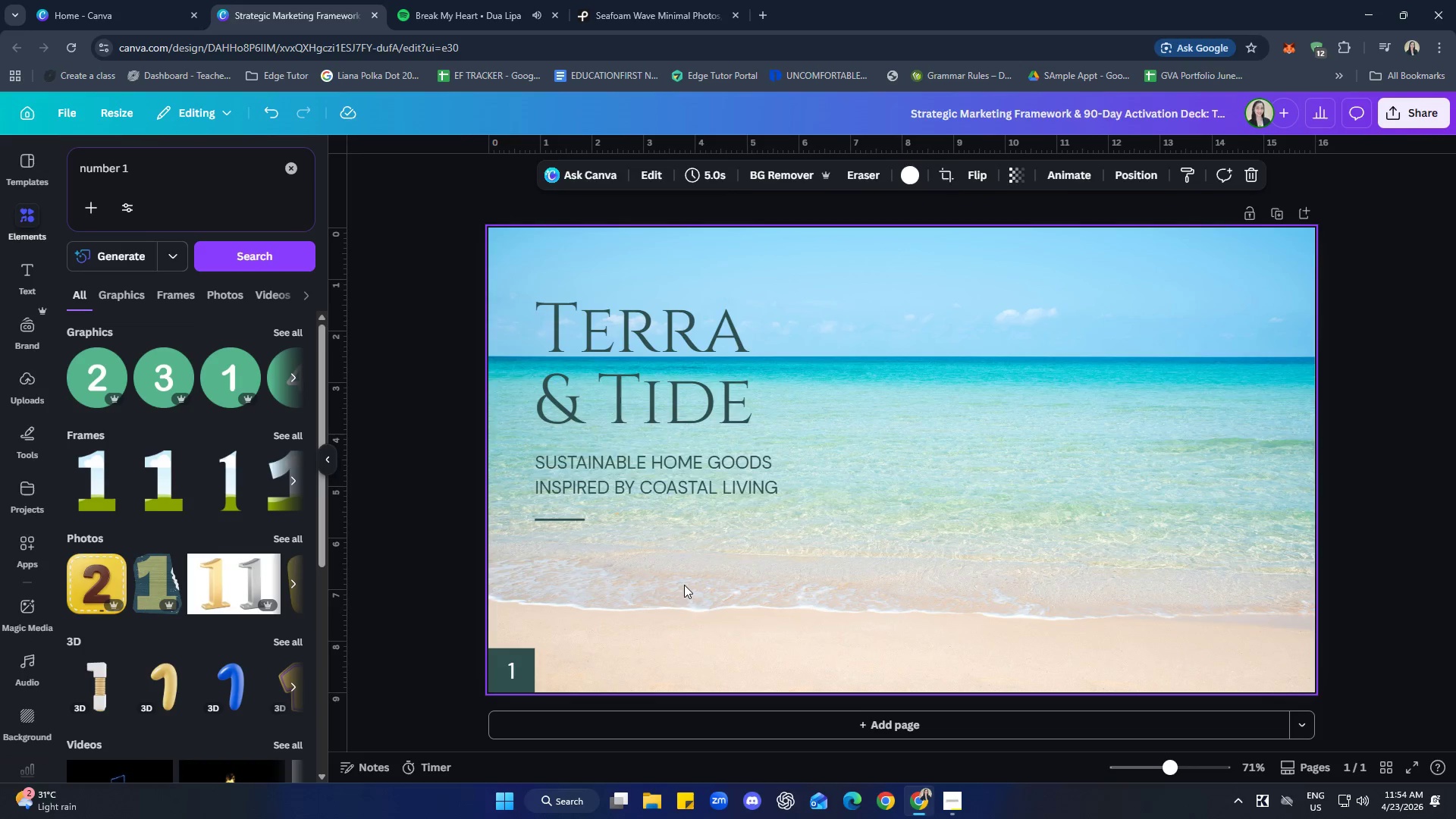 
key(Control+V)
 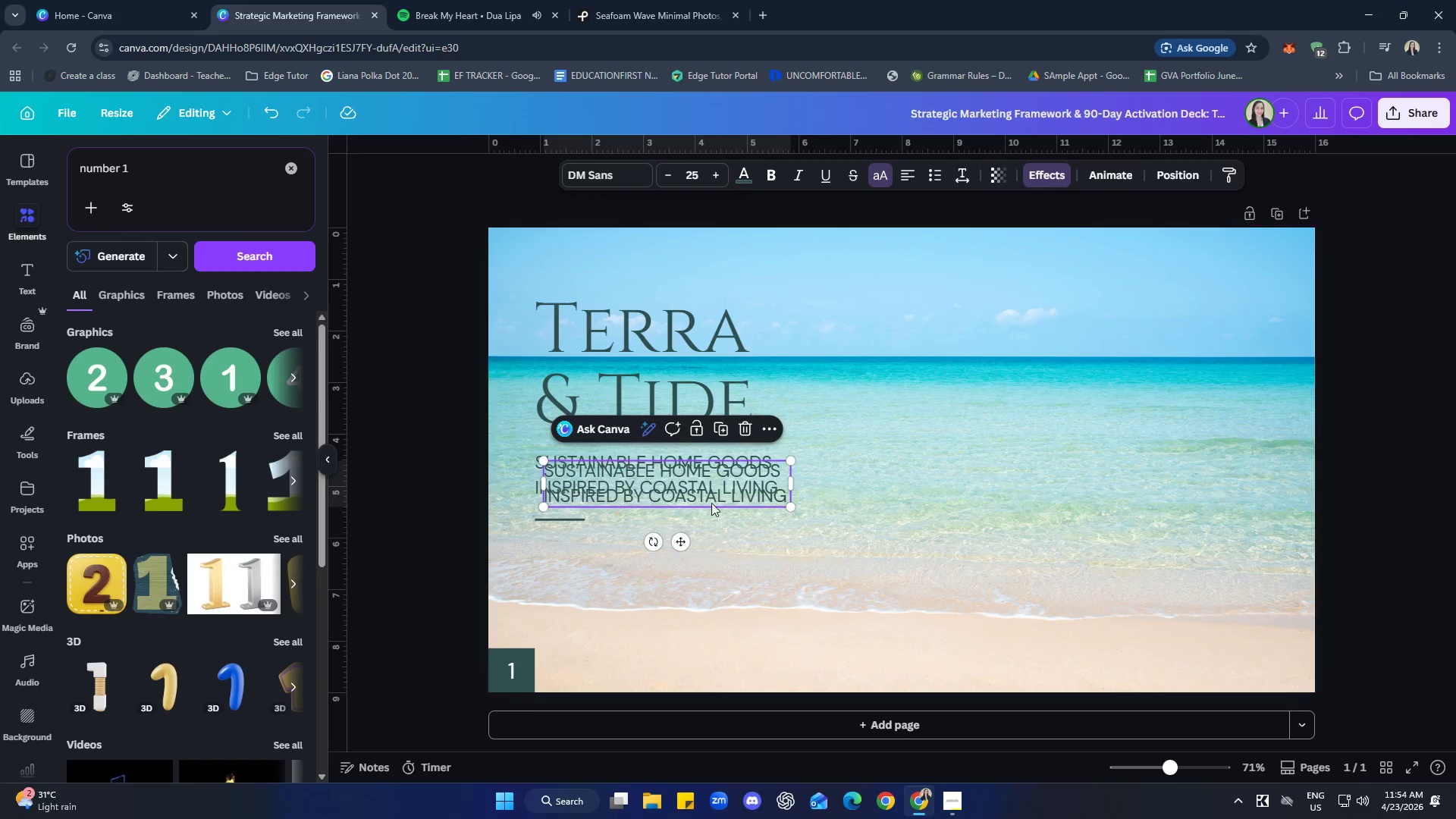 
left_click_drag(start_coordinate=[712, 491], to_coordinate=[699, 578])
 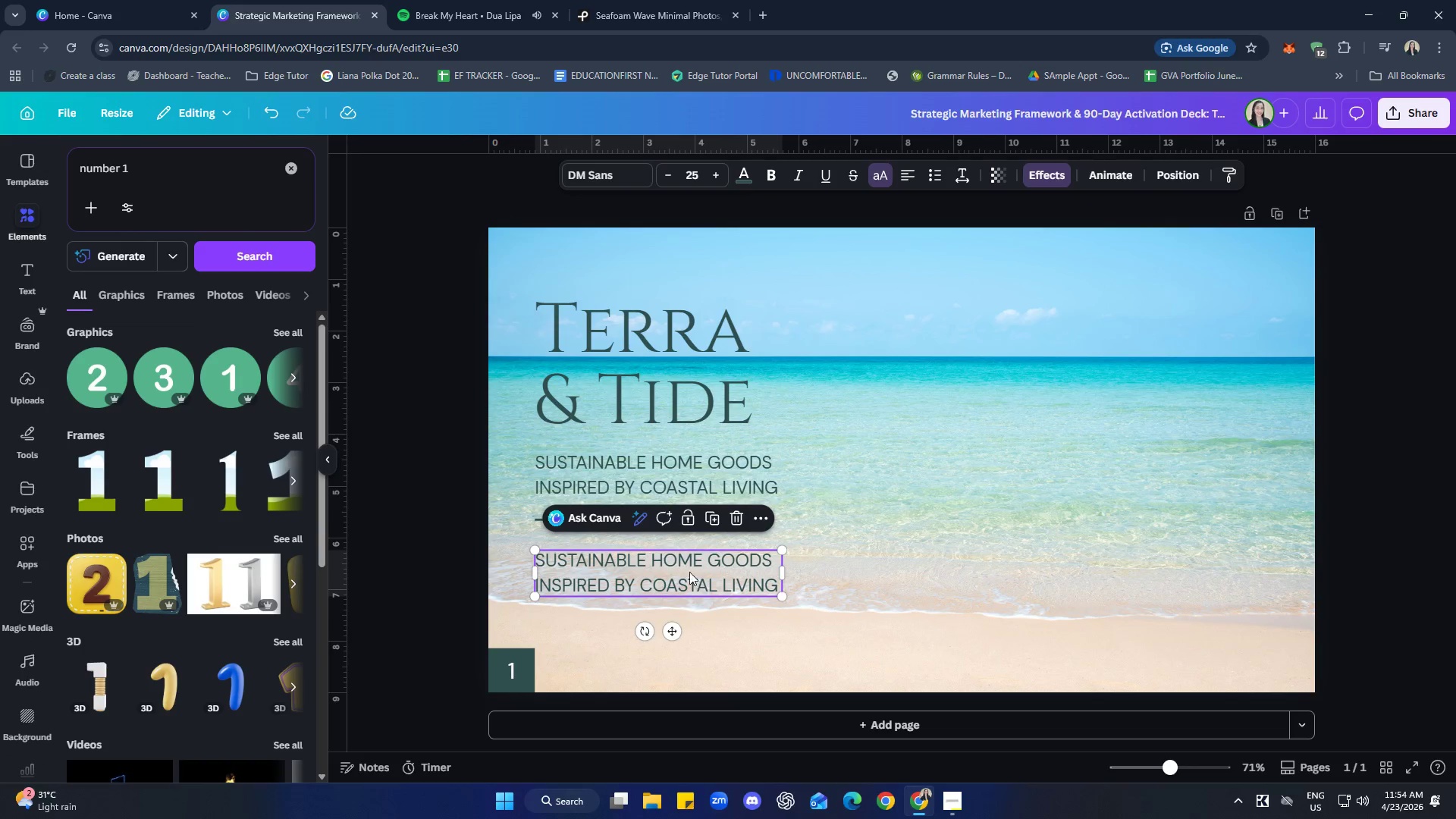 
left_click([689, 572])
 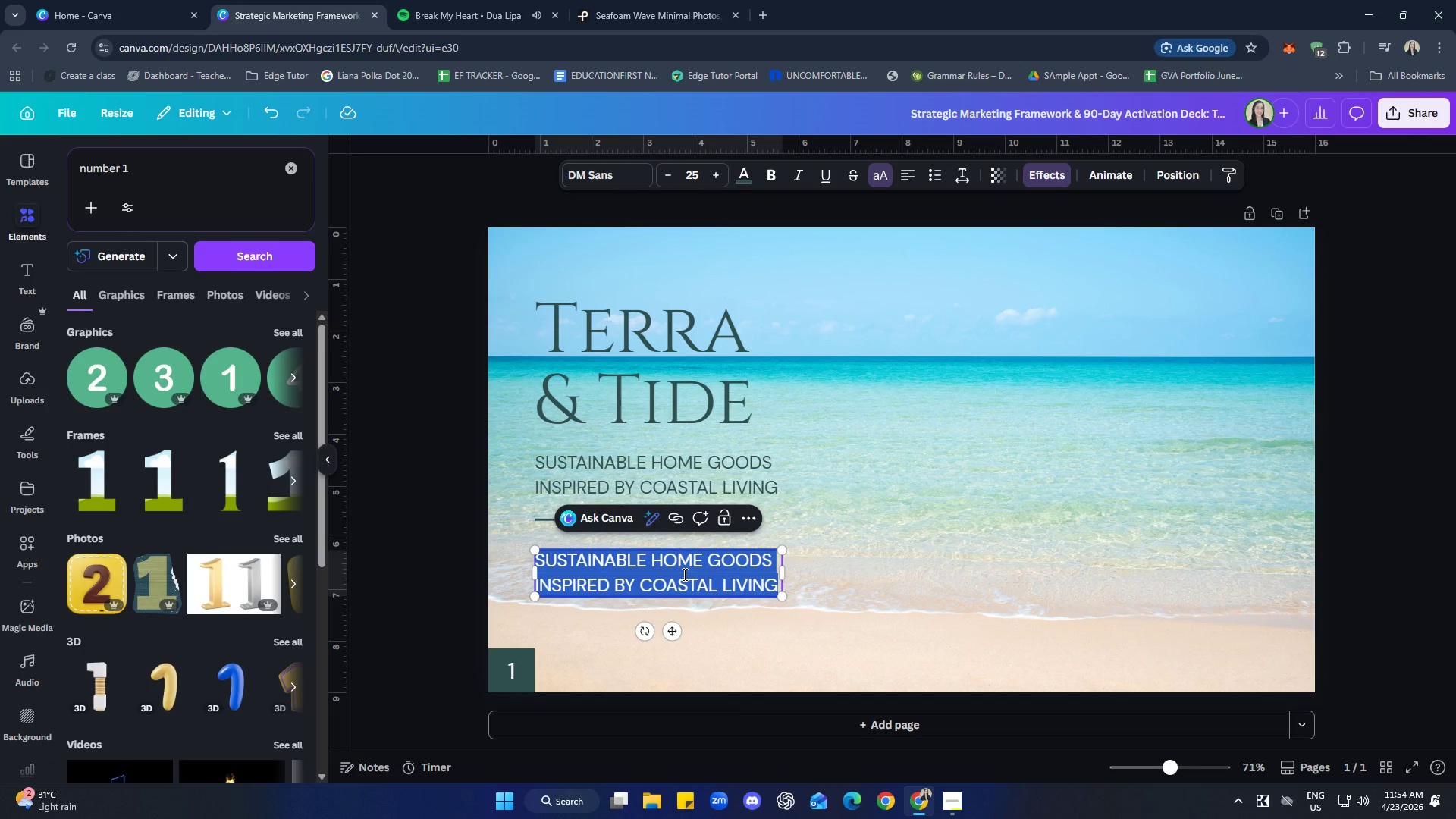 
type(Stratet)
key(Backspace)
type(gic mea)
key(Backspace)
key(Backspace)
type(arketing framework & 90-day e)
key(Backspace)
type(deck)
 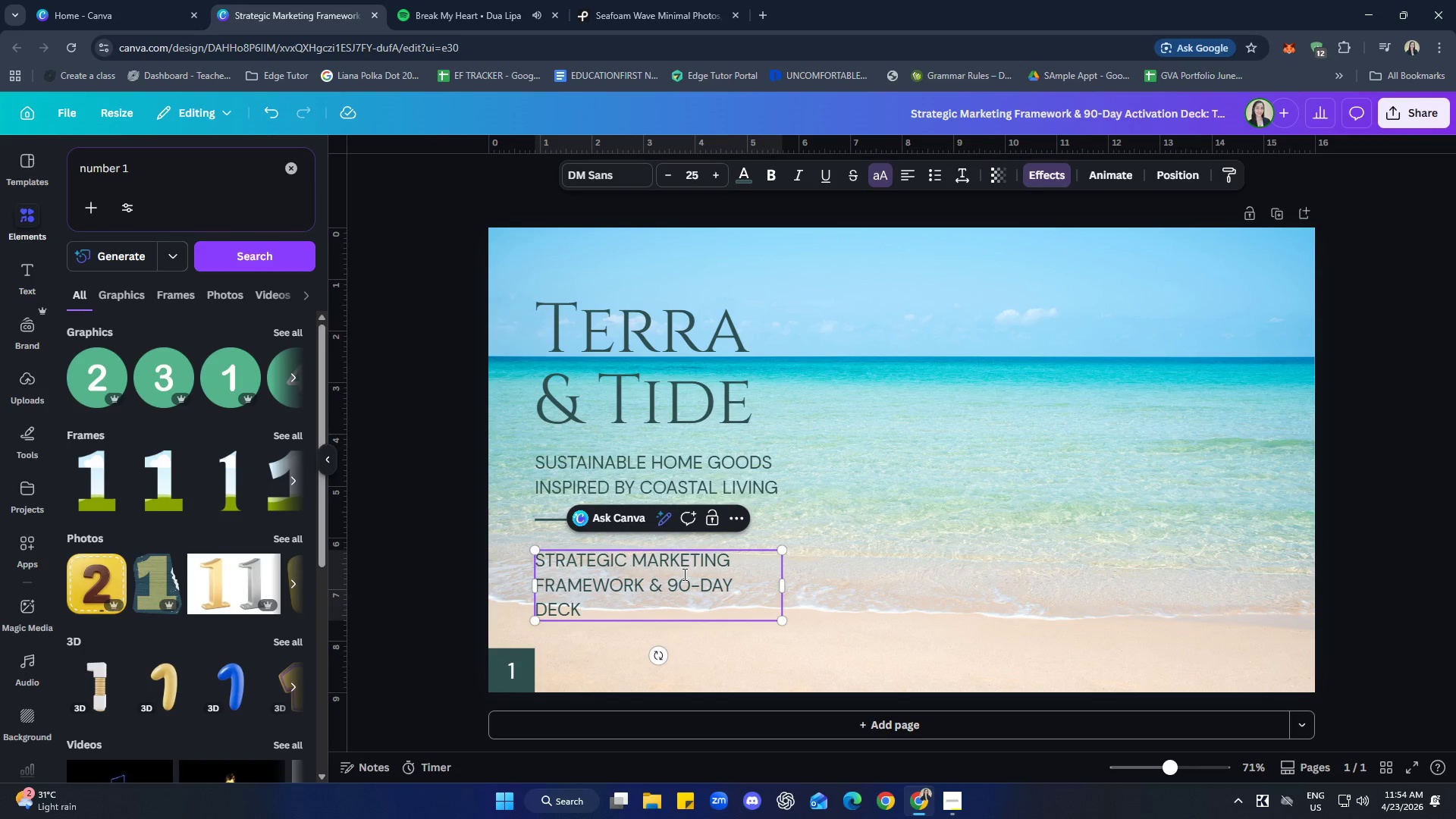 
left_click_drag(start_coordinate=[783, 579], to_coordinate=[795, 577])
 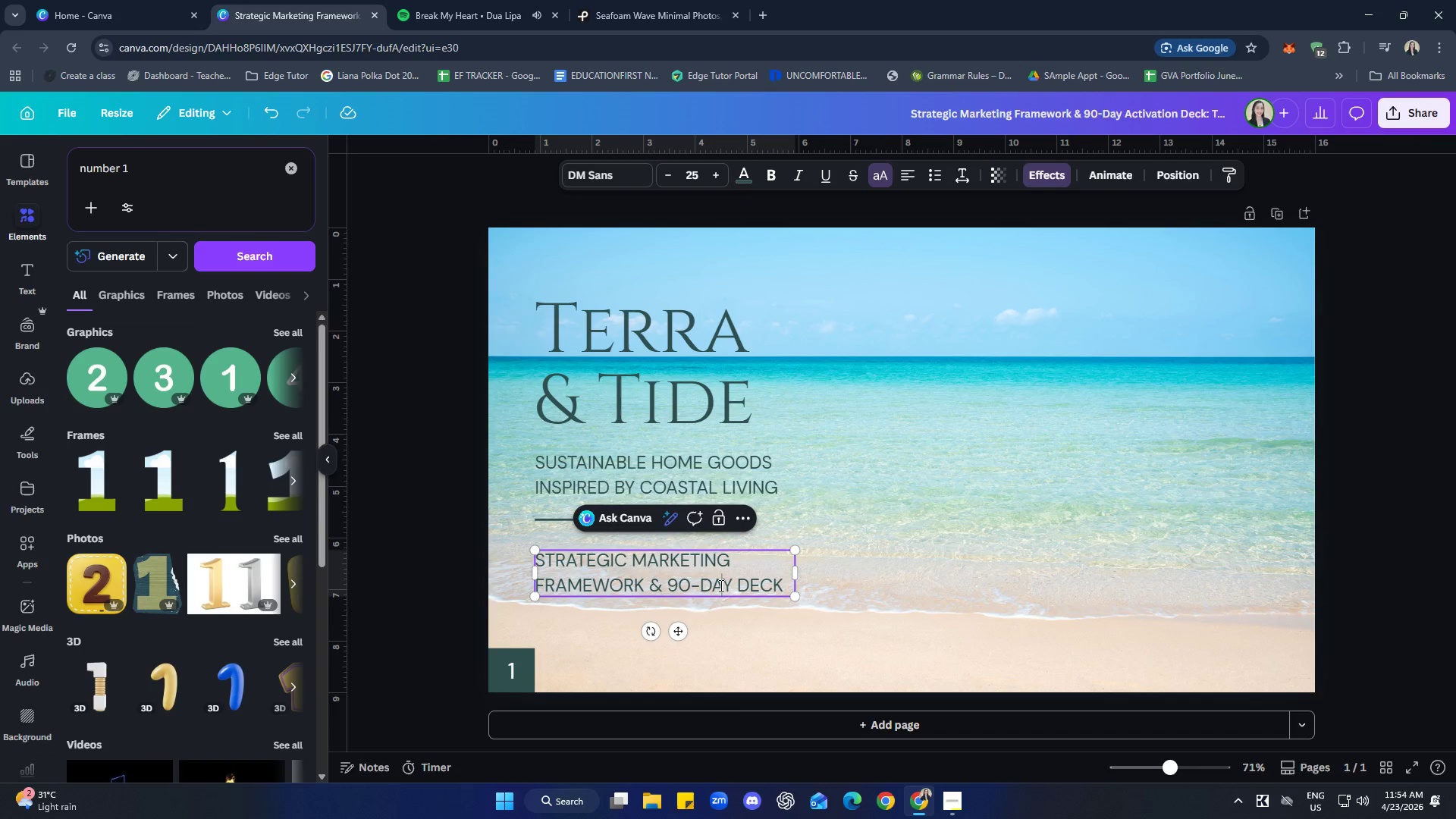 
double_click([720, 585])
 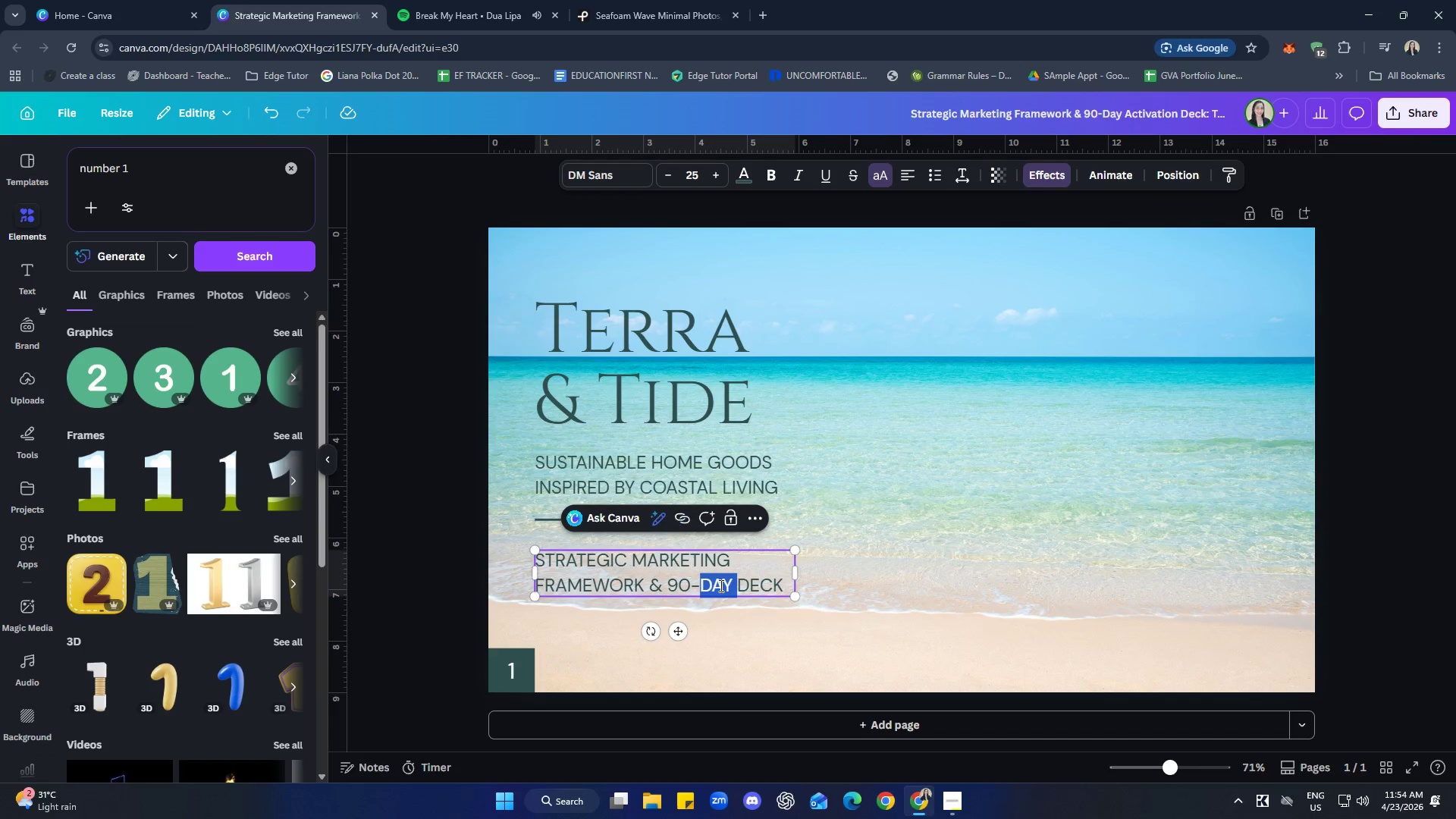 
triple_click([720, 585])
 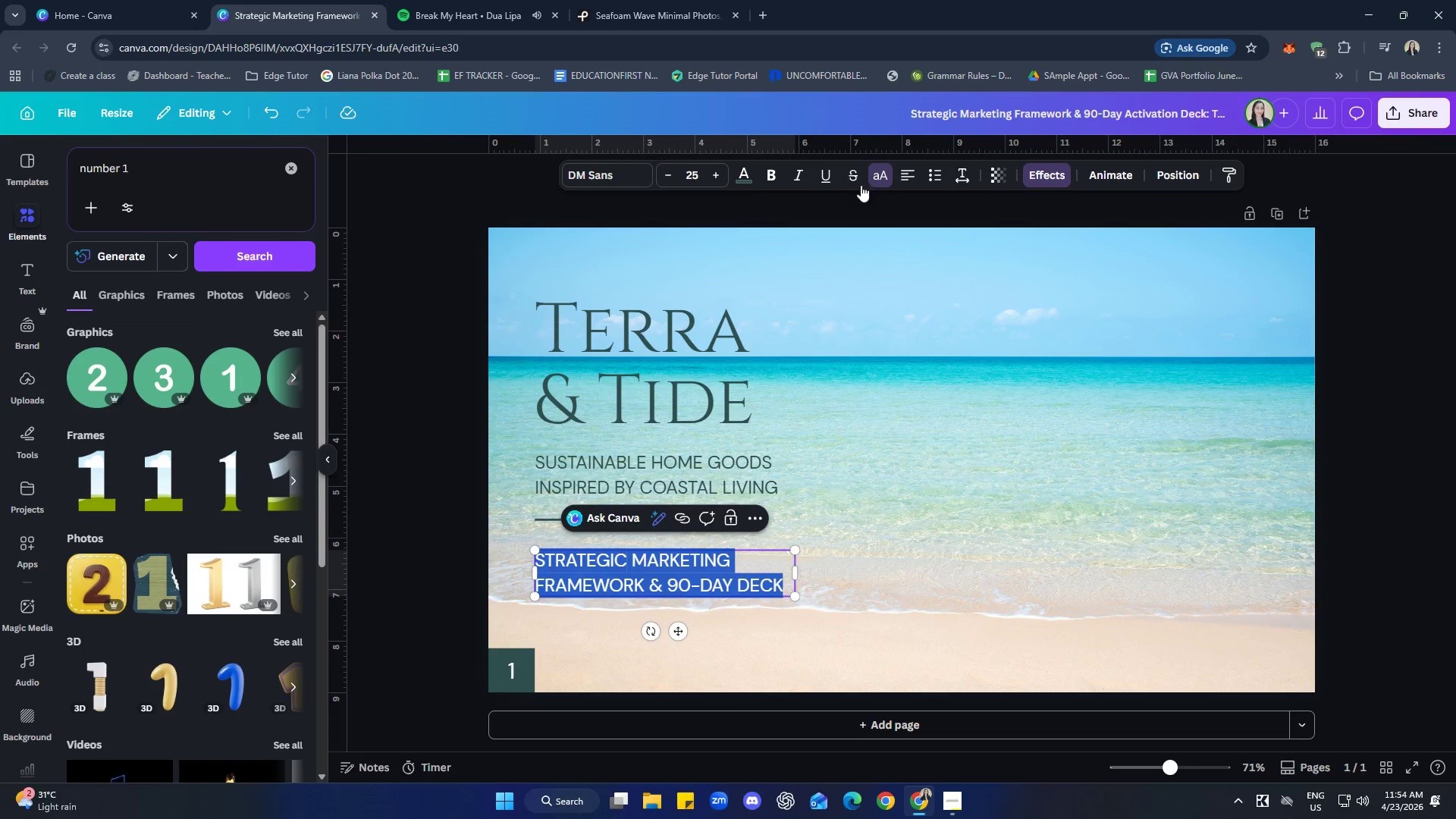 
left_click([877, 171])
 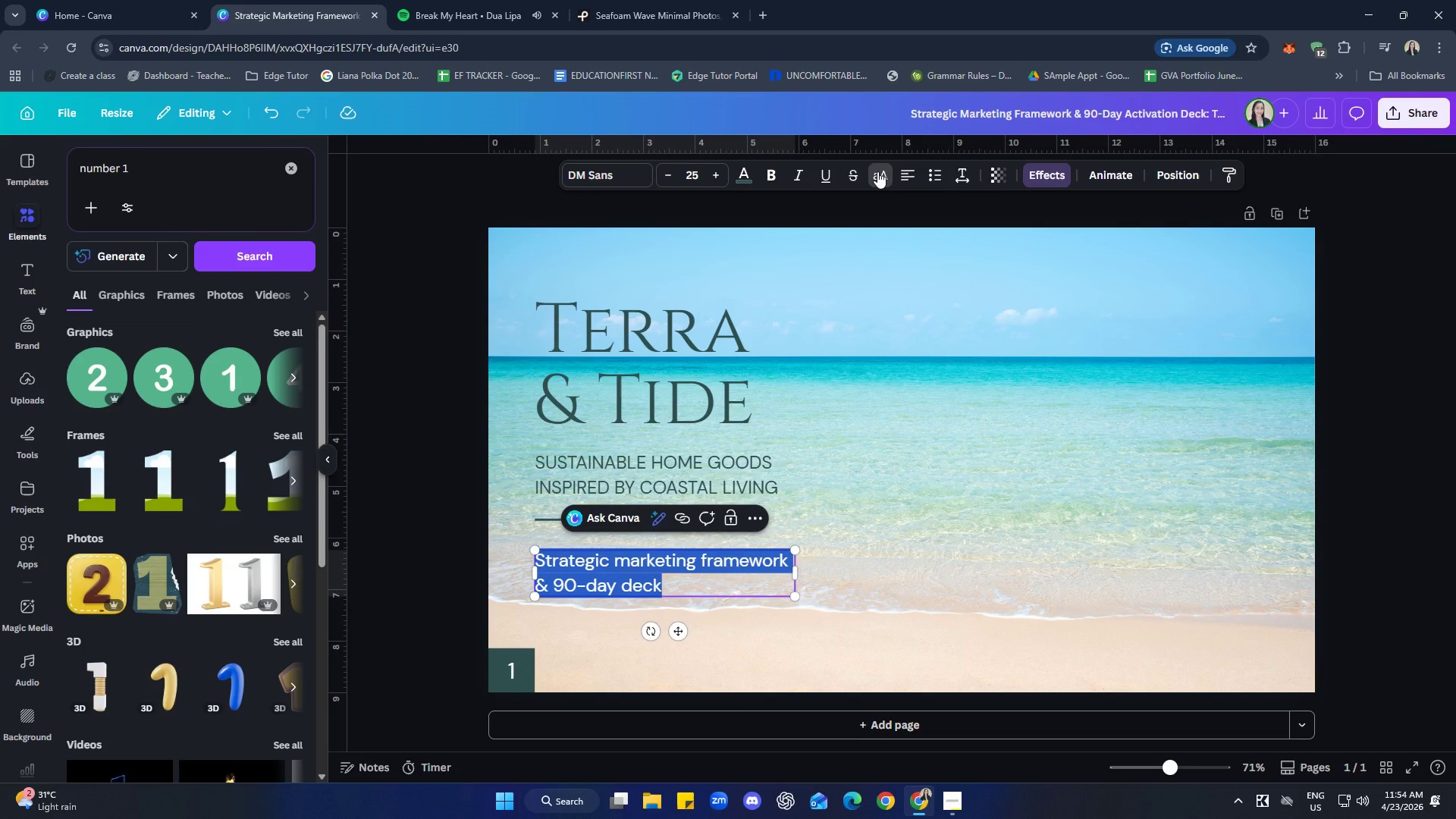 
left_click([877, 171])
 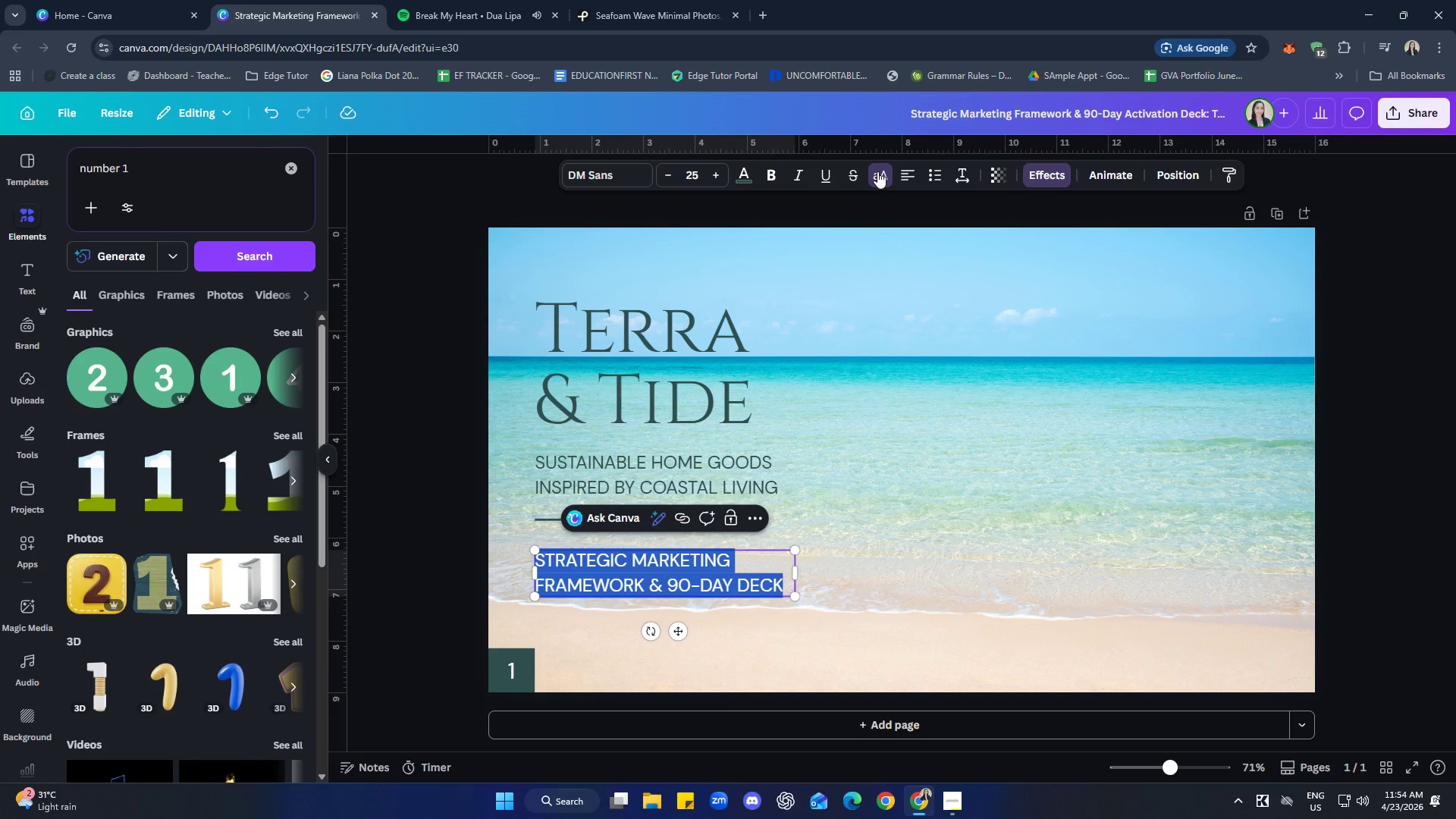 
left_click([877, 171])
 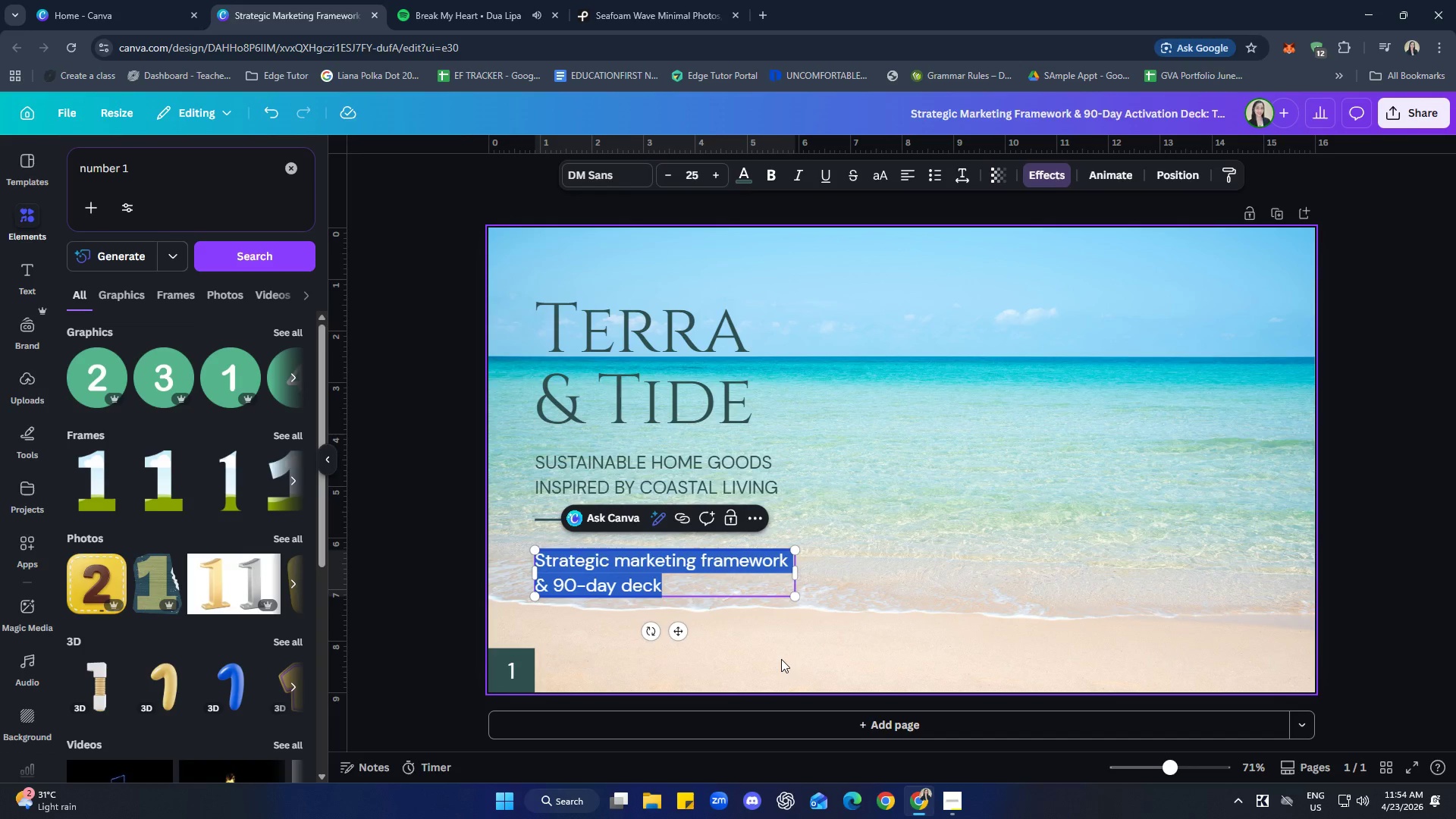 
left_click([789, 632])
 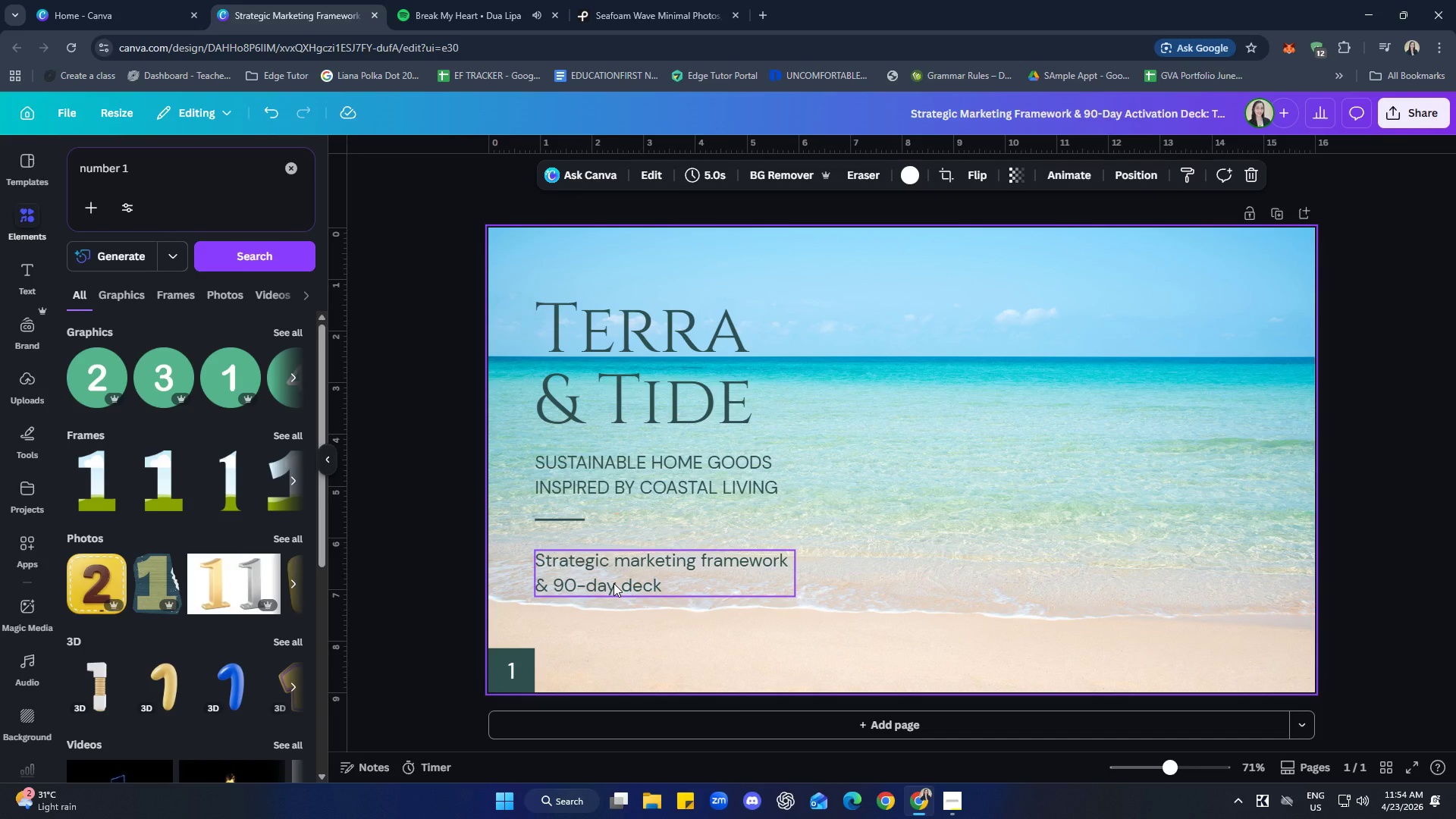 
left_click([617, 584])
 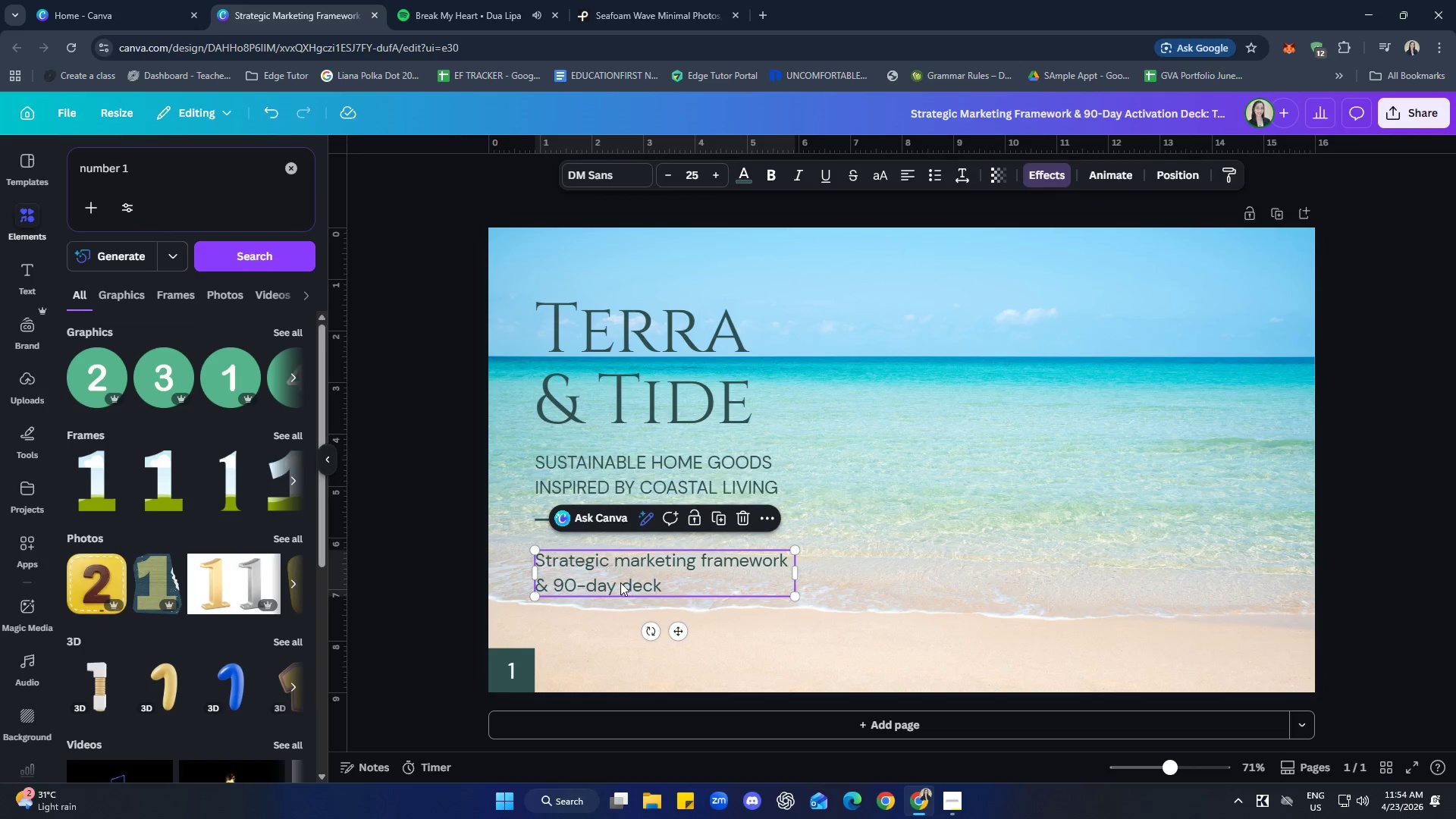 
double_click([621, 582])
 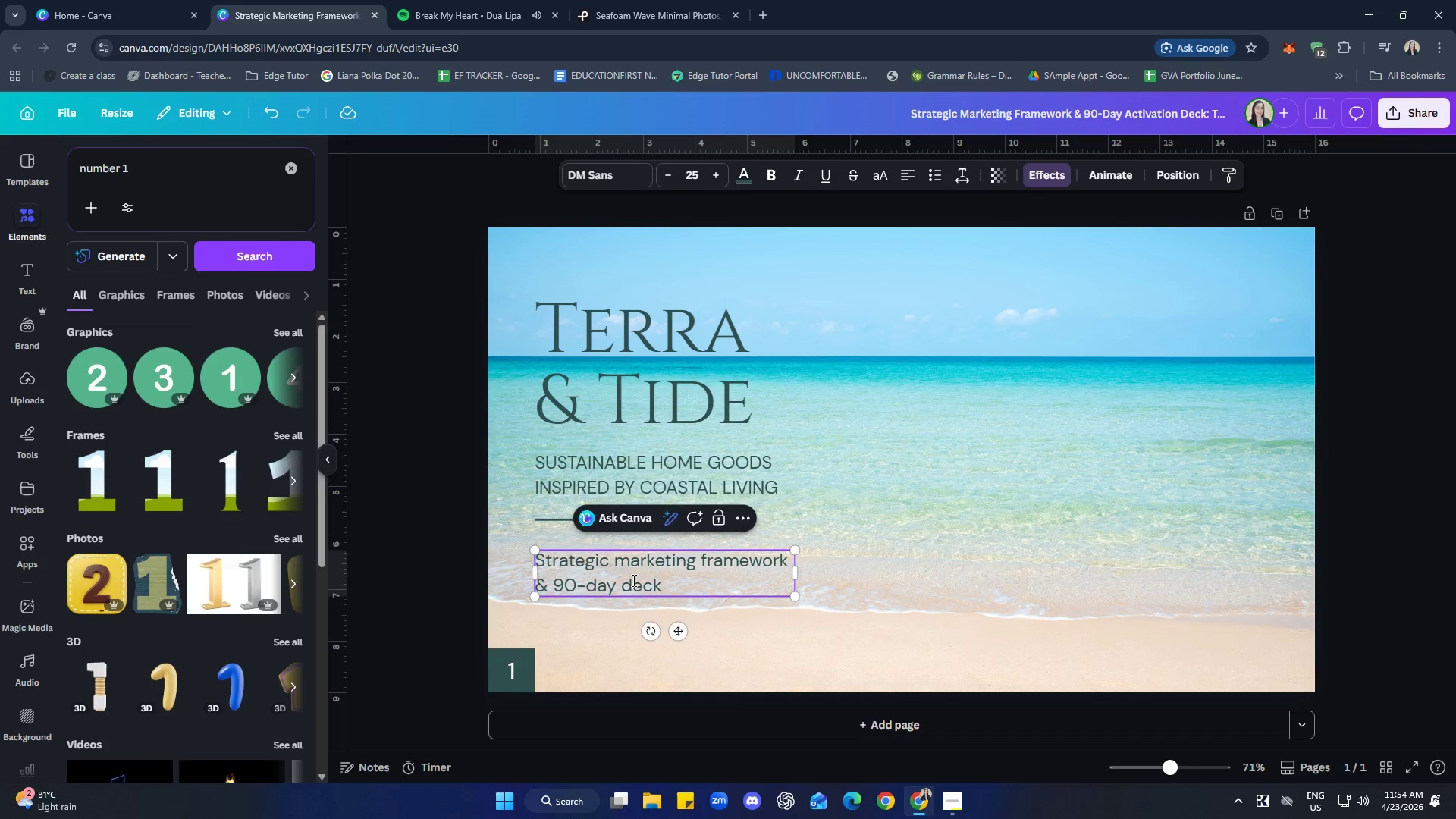 
type(Actica)
key(Backspace)
key(Backspace)
type(vati9)
key(Backspace)
type(on )
 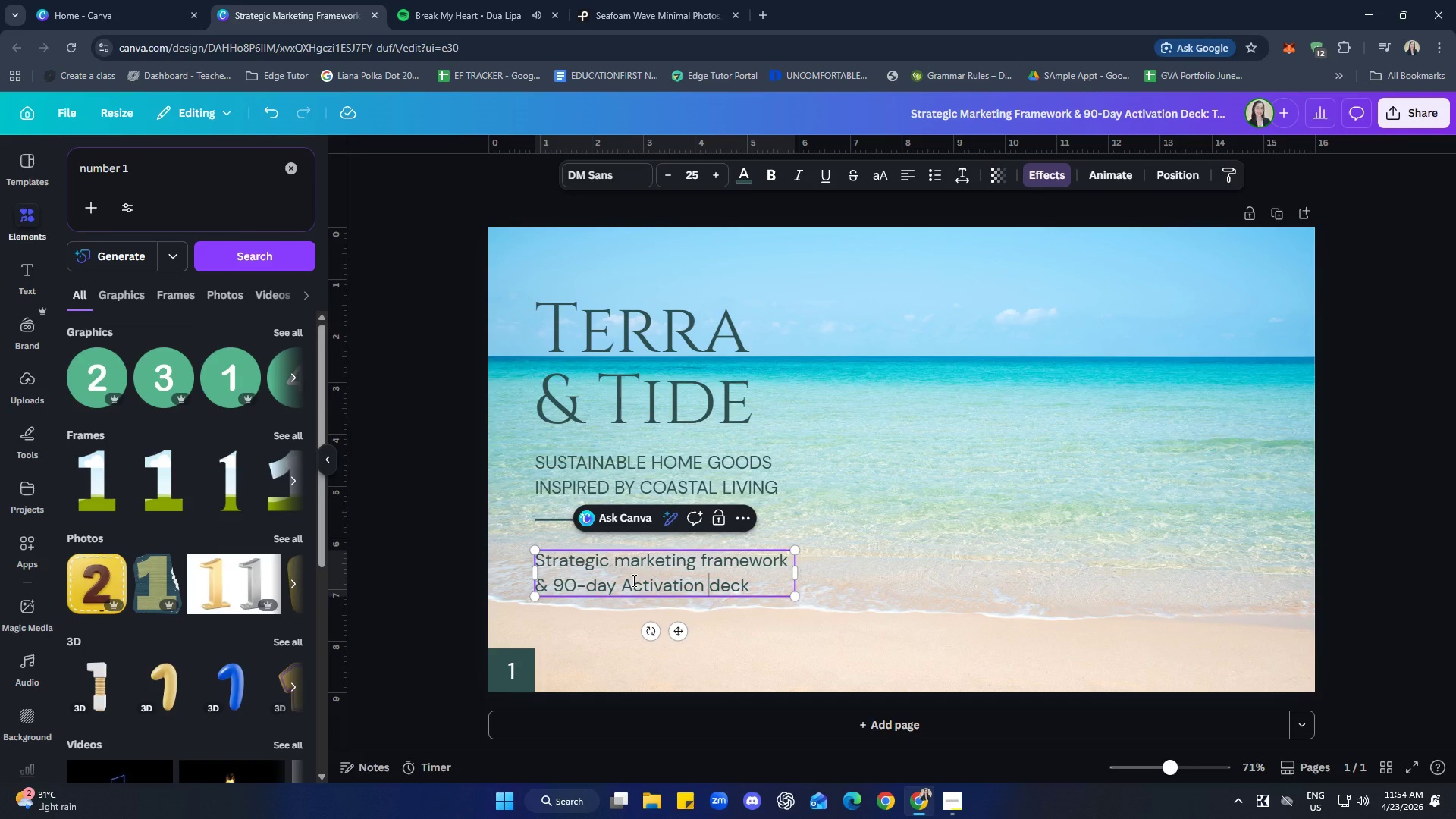 
key(ArrowRight)
 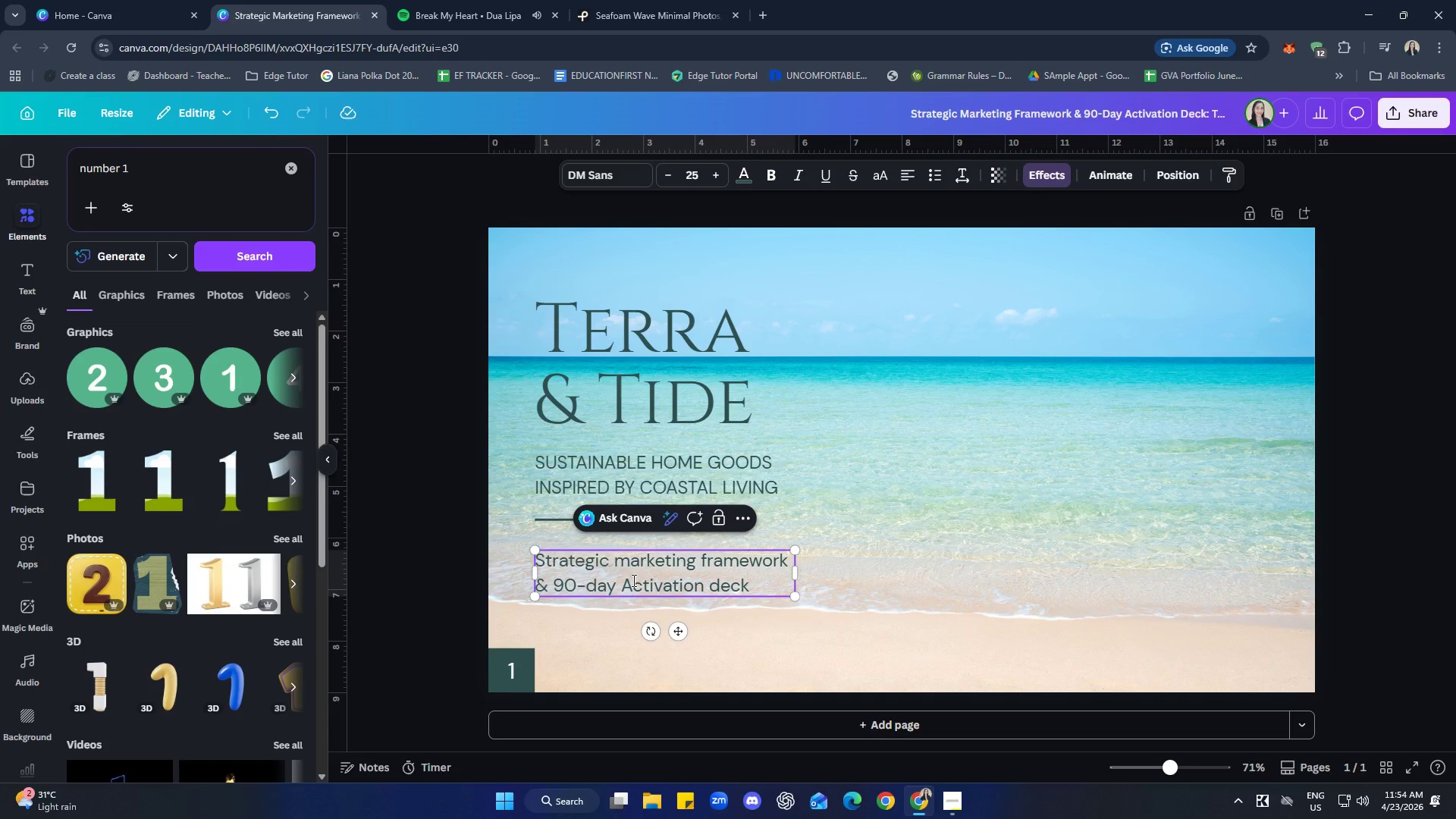 
key(Backspace)
 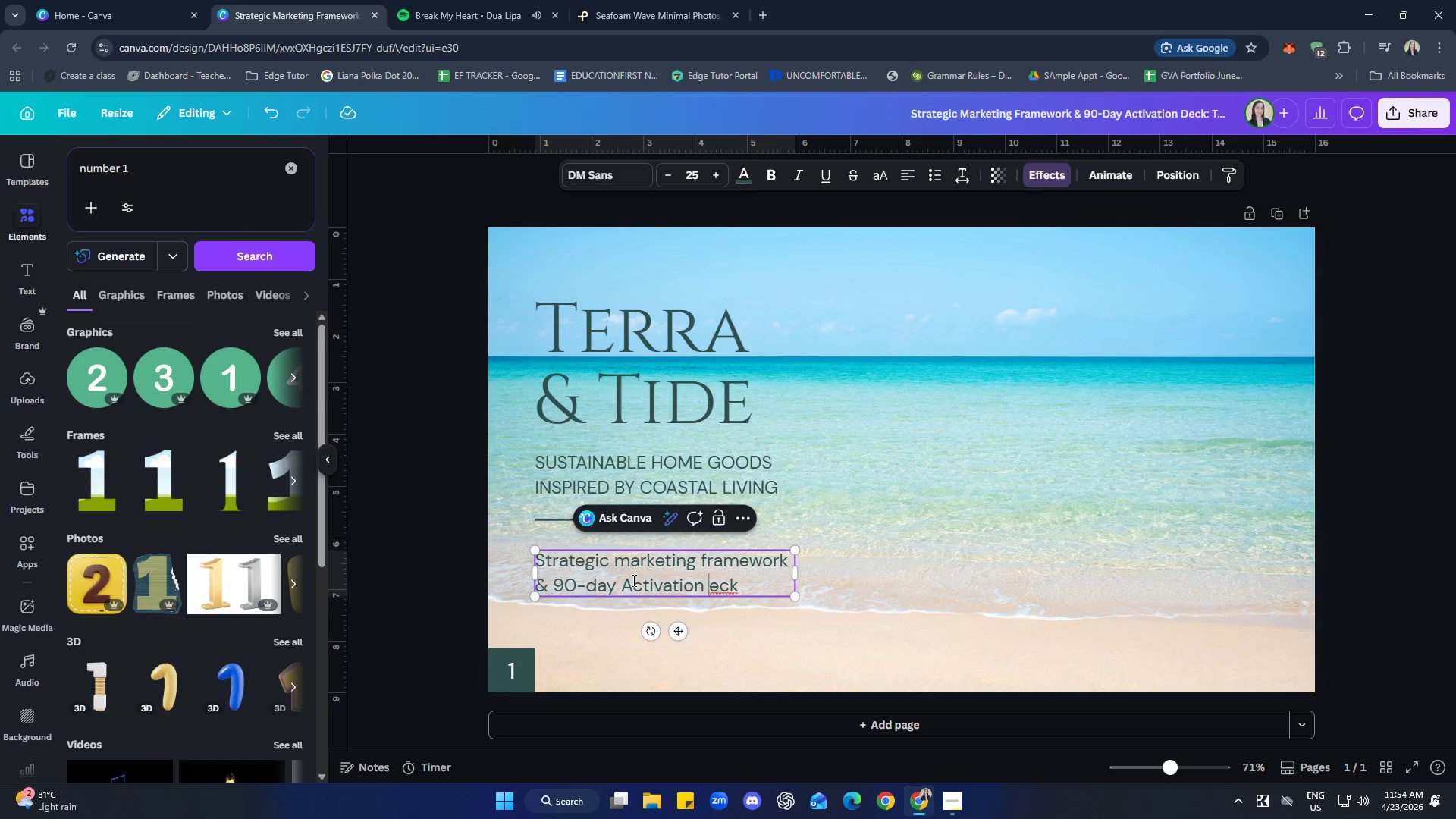 
key(Shift+ShiftLeft)
 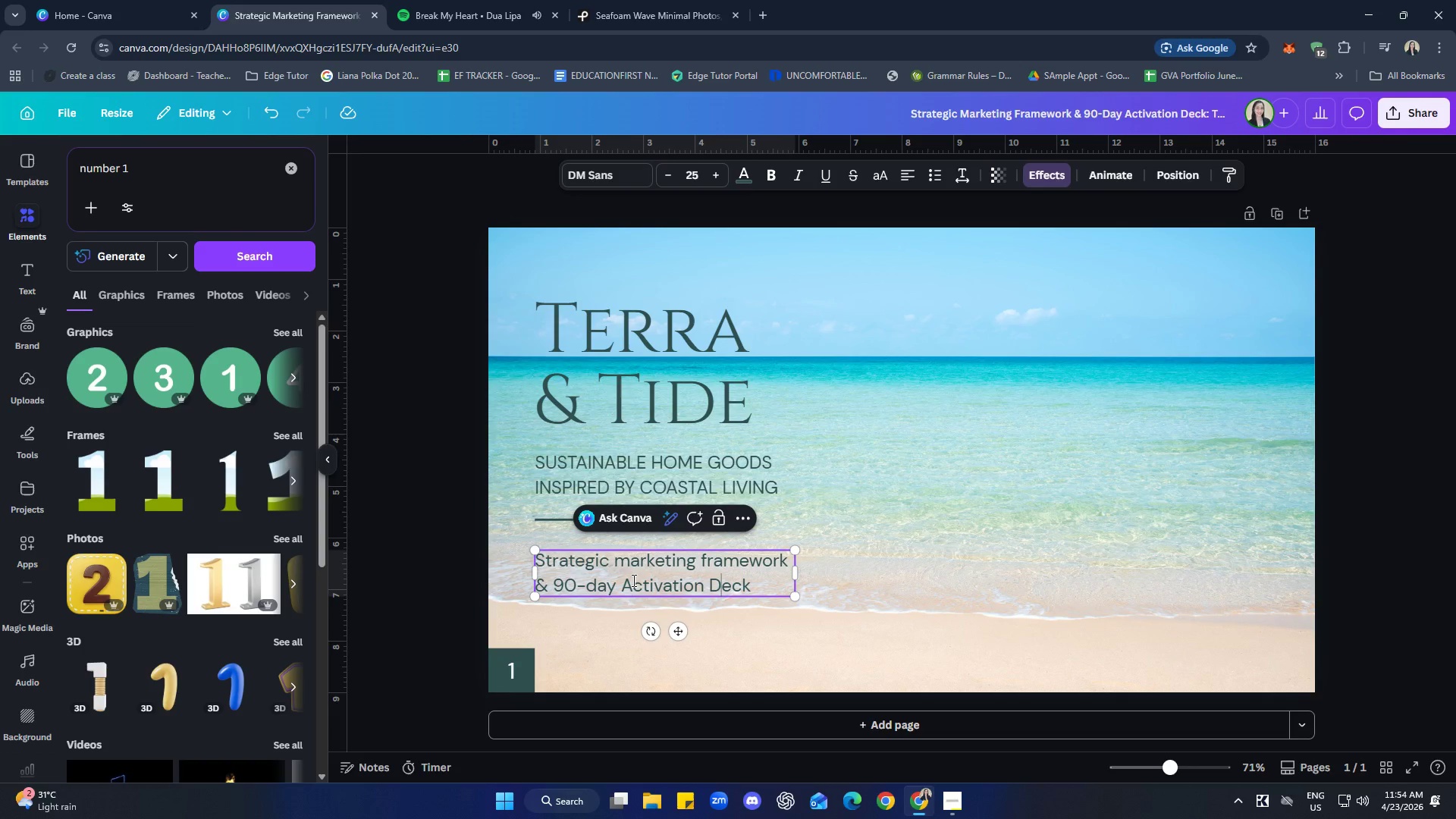 
key(Shift+D)
 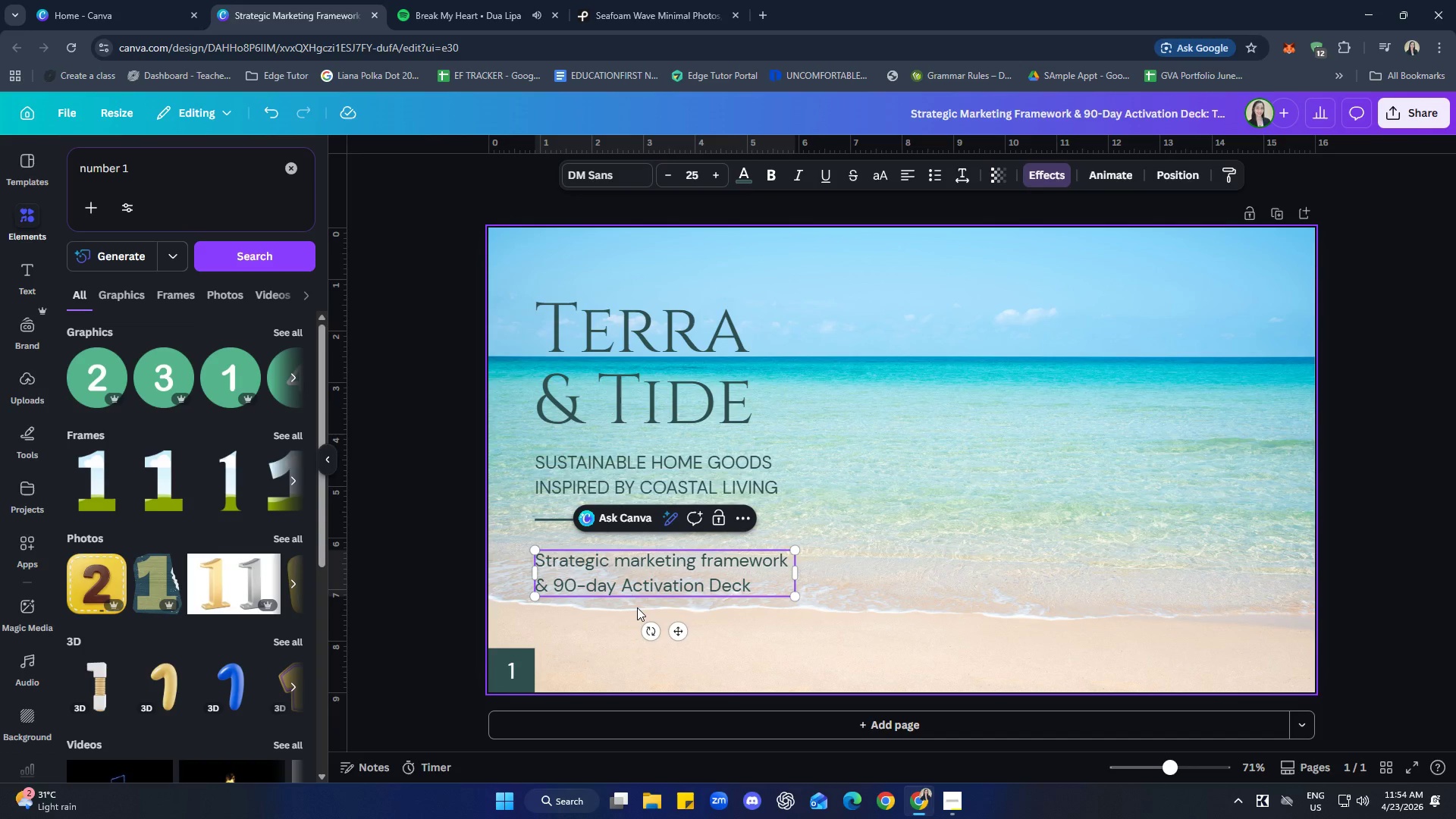 
left_click([595, 588])
 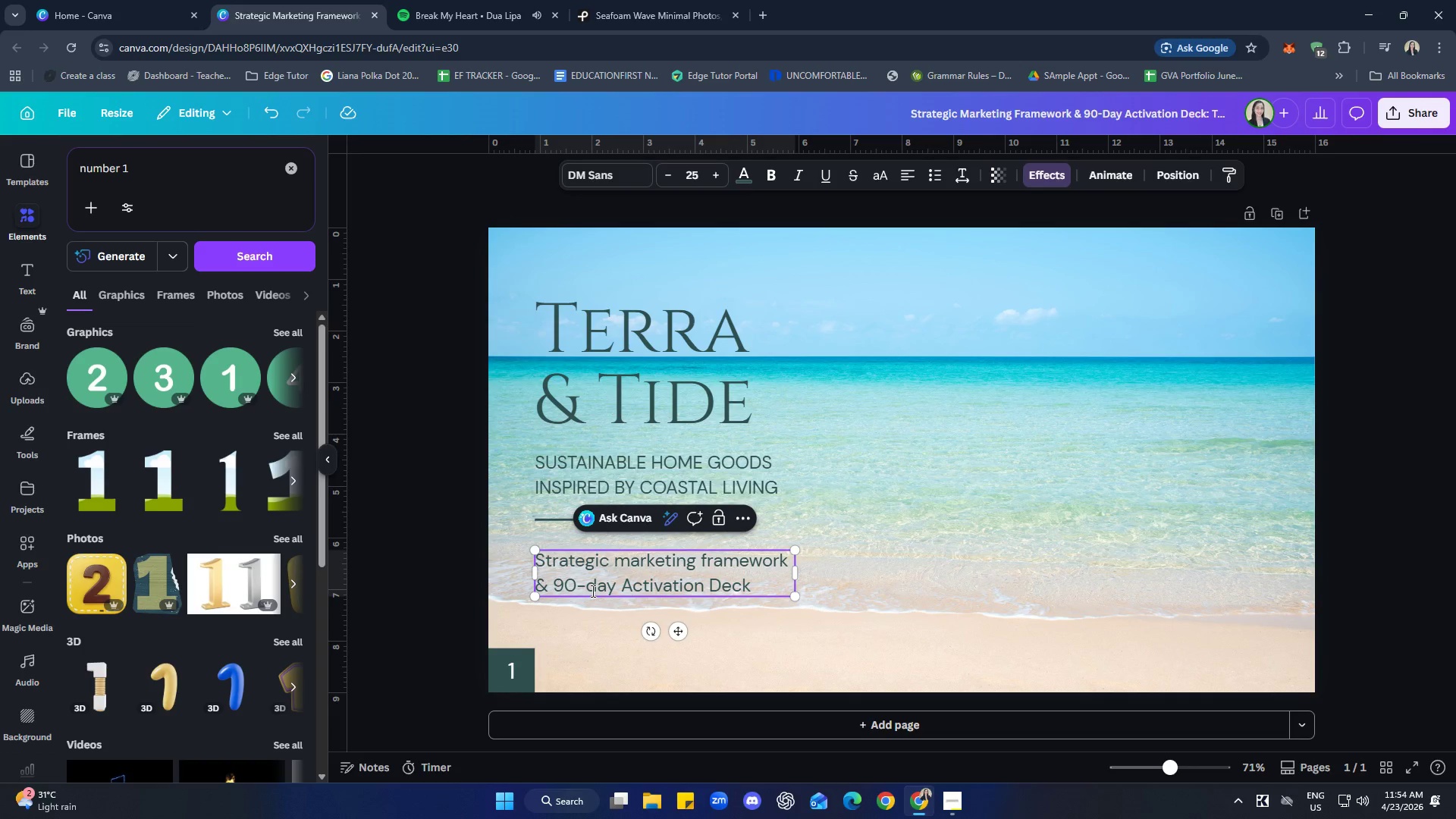 
key(Backspace)
 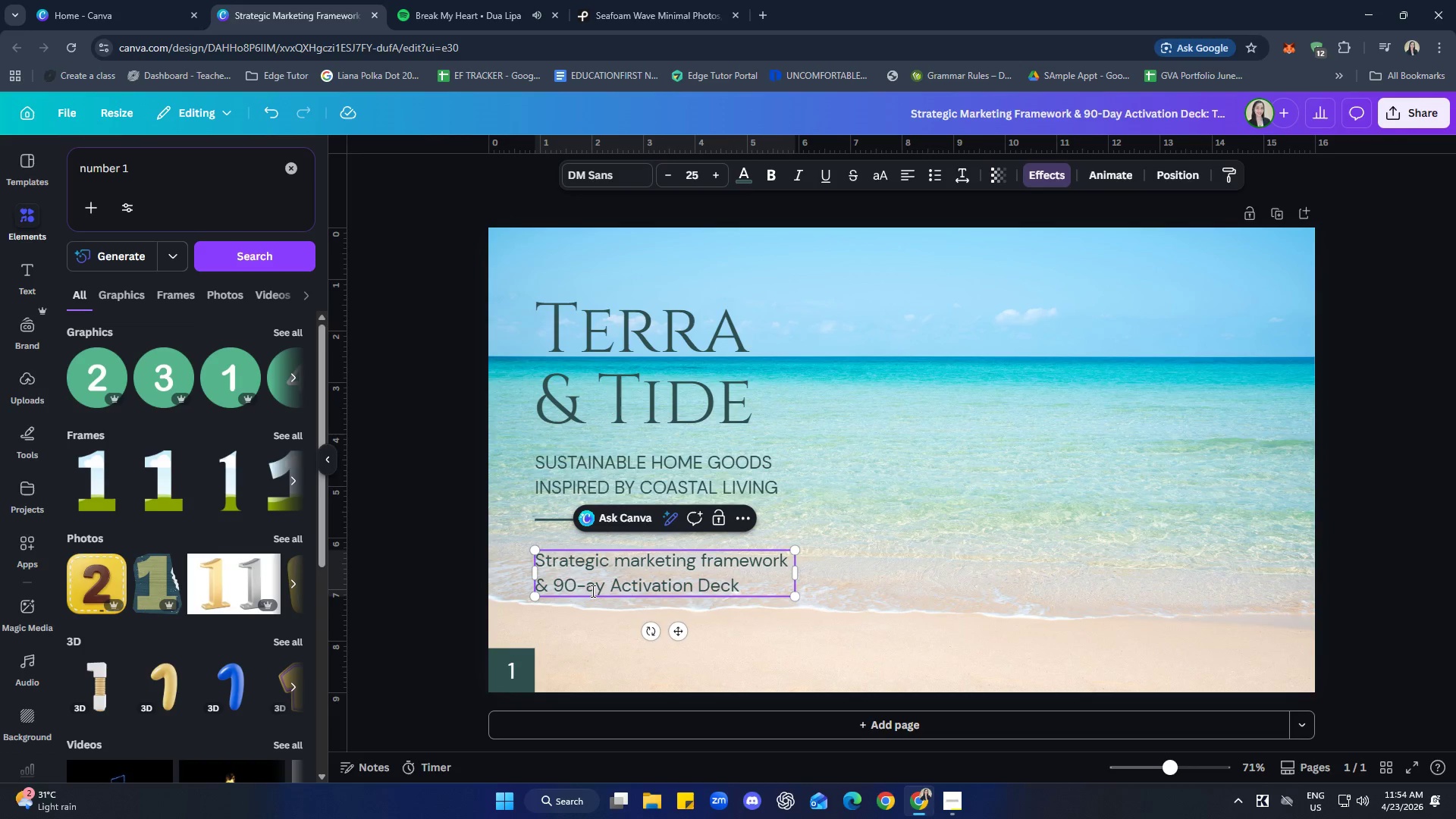 
key(Shift+ShiftLeft)
 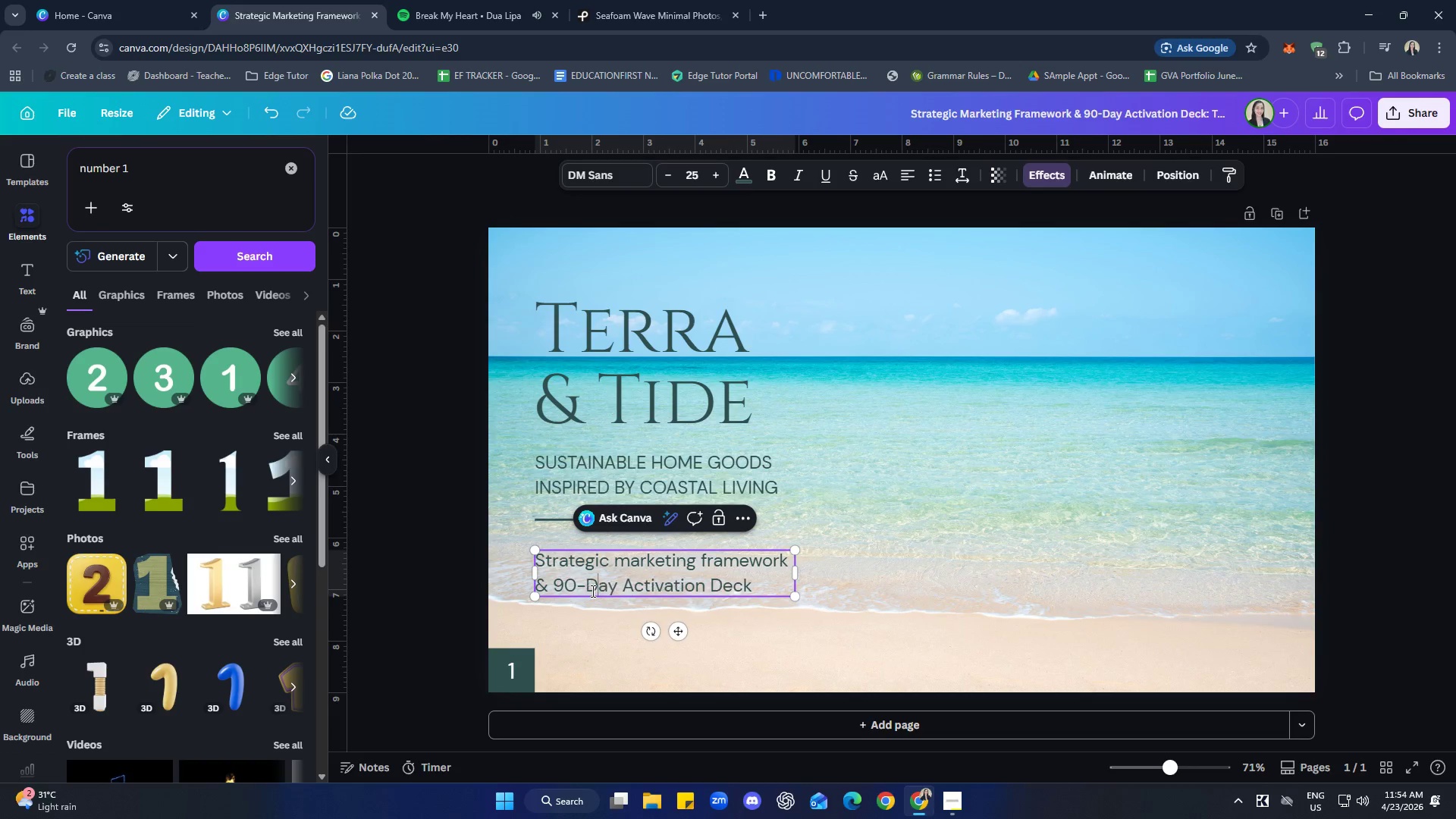 
key(Shift+D)
 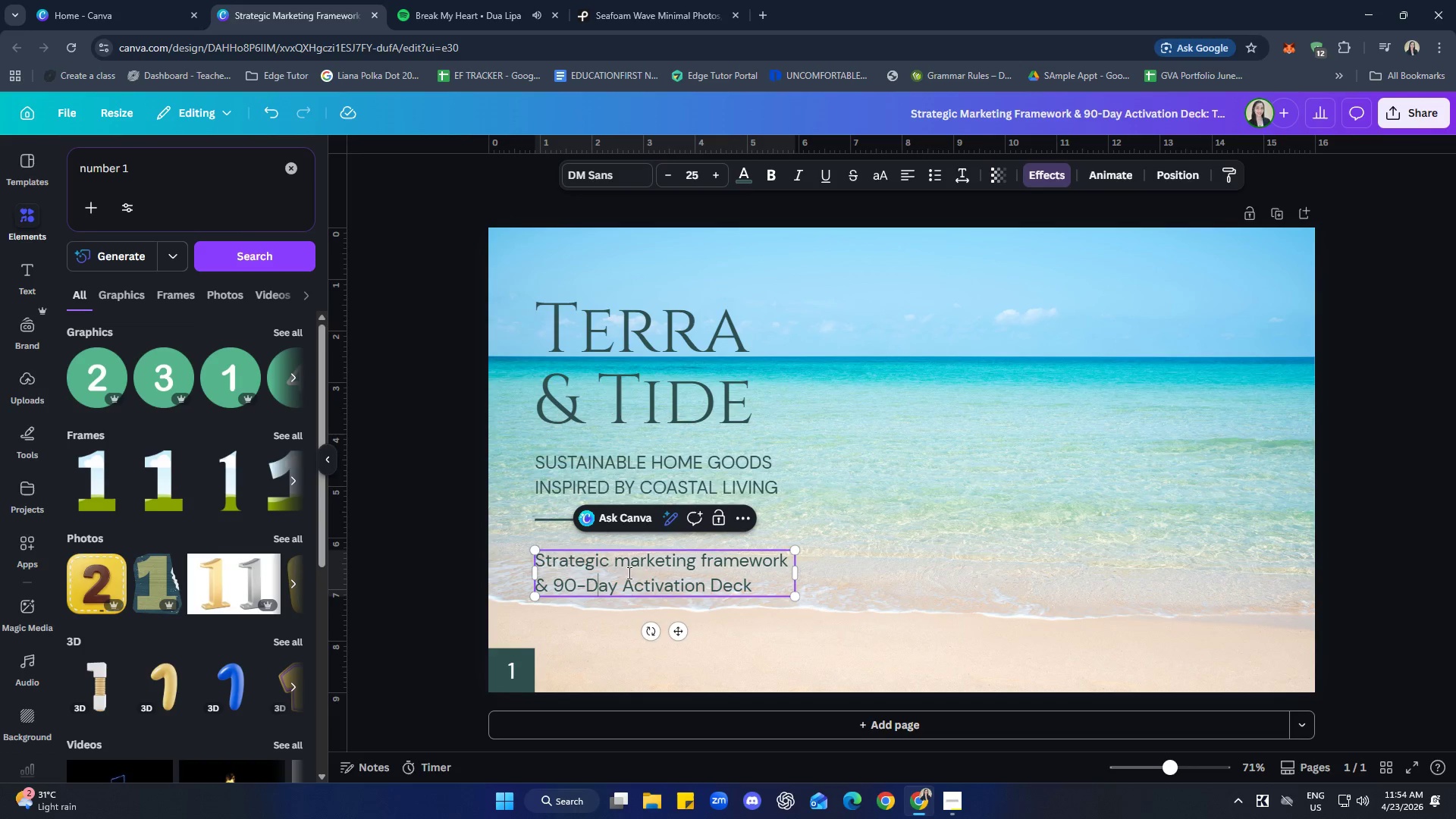 
left_click([626, 565])
 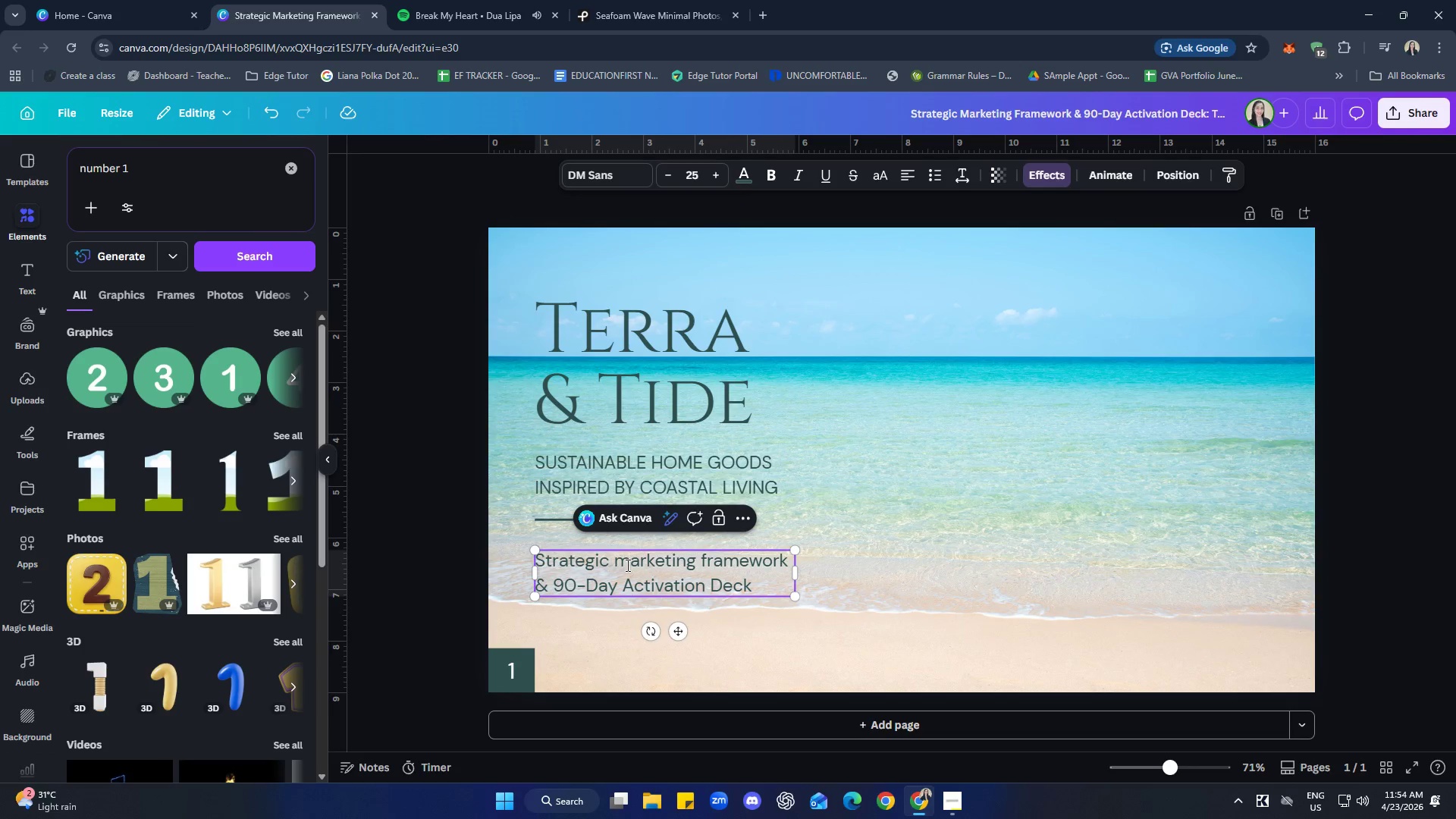 
key(Backspace)
 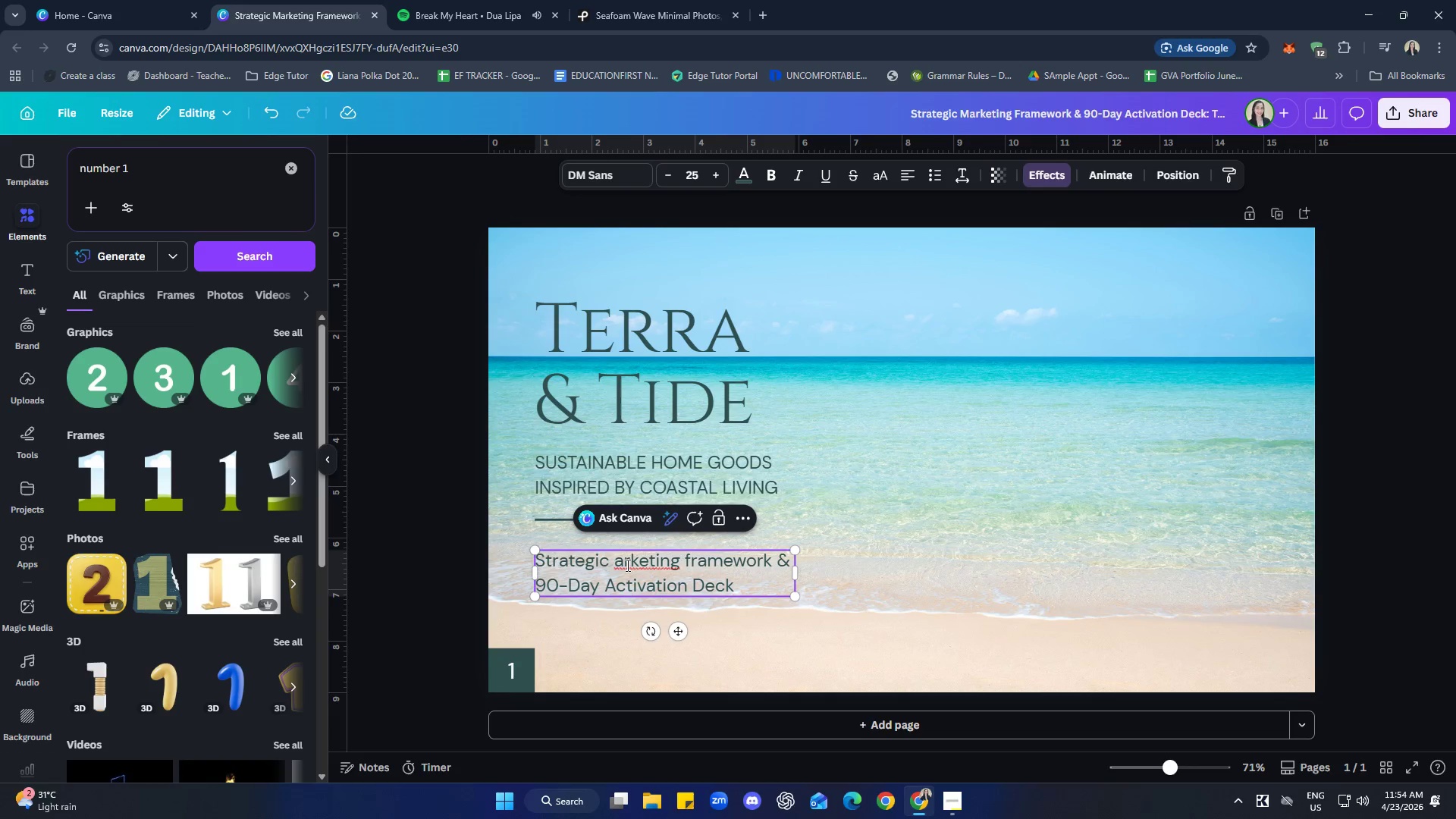 
key(Shift+ShiftLeft)
 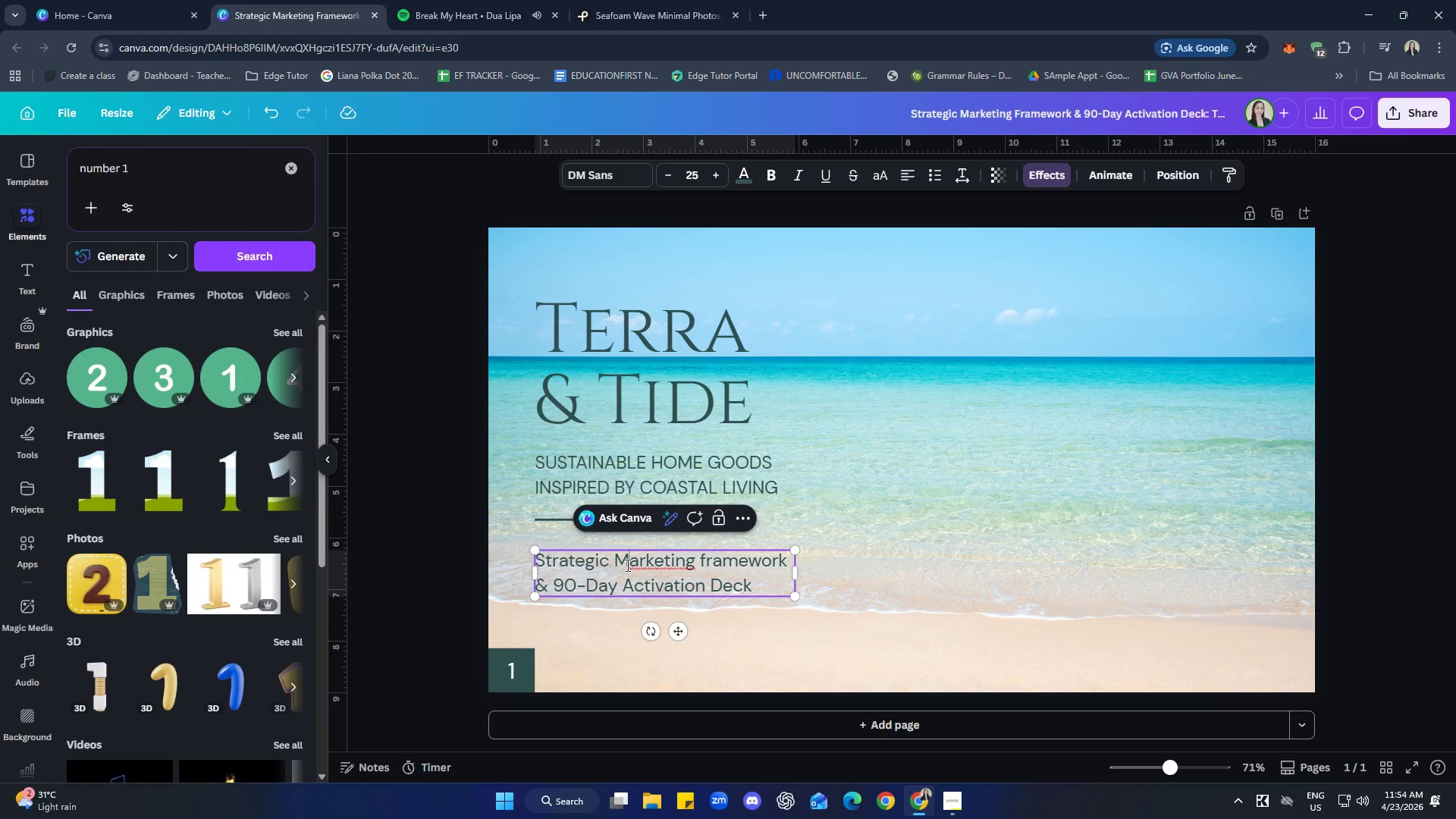 
key(Shift+M)
 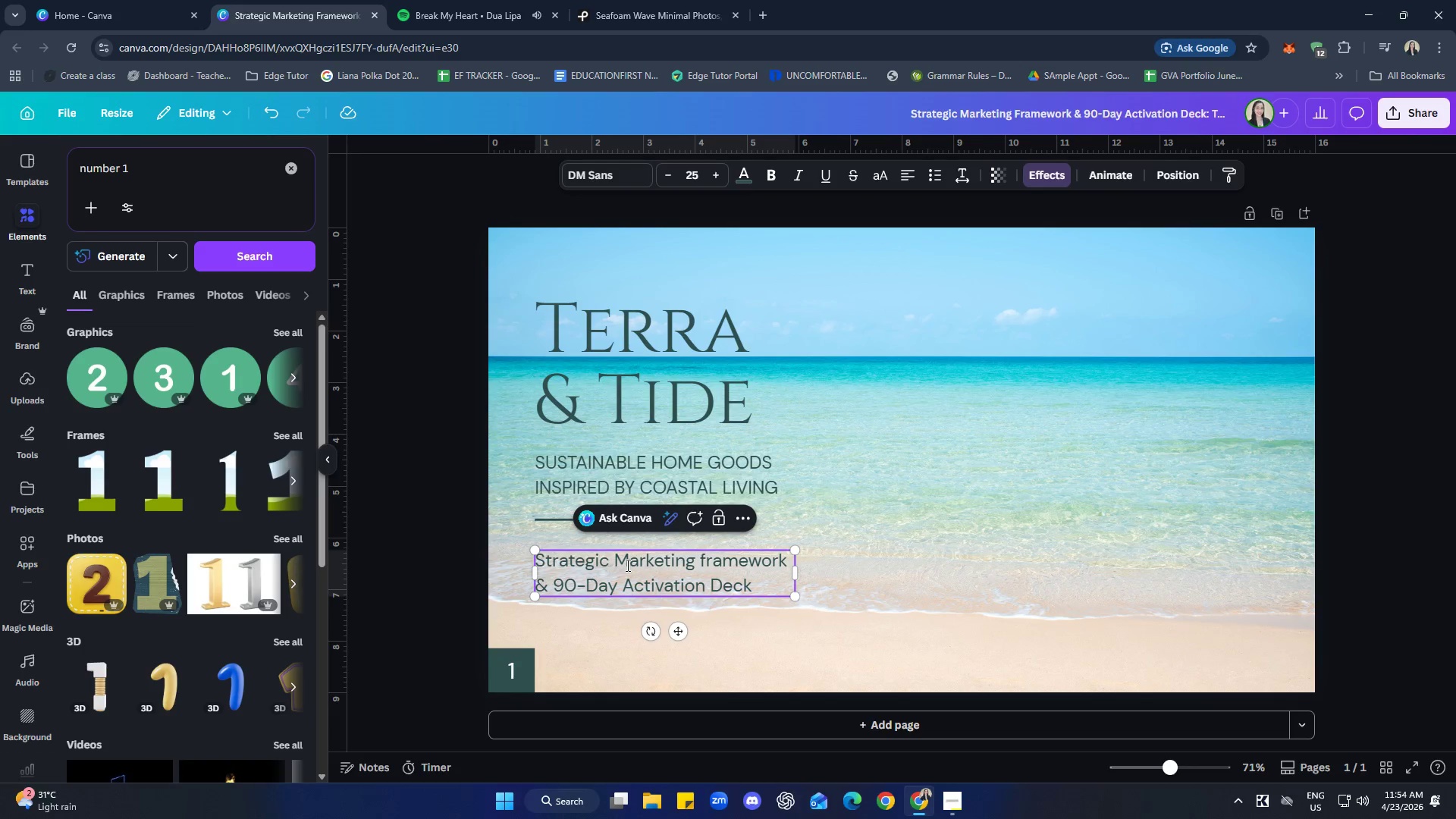 
key(ArrowRight)
 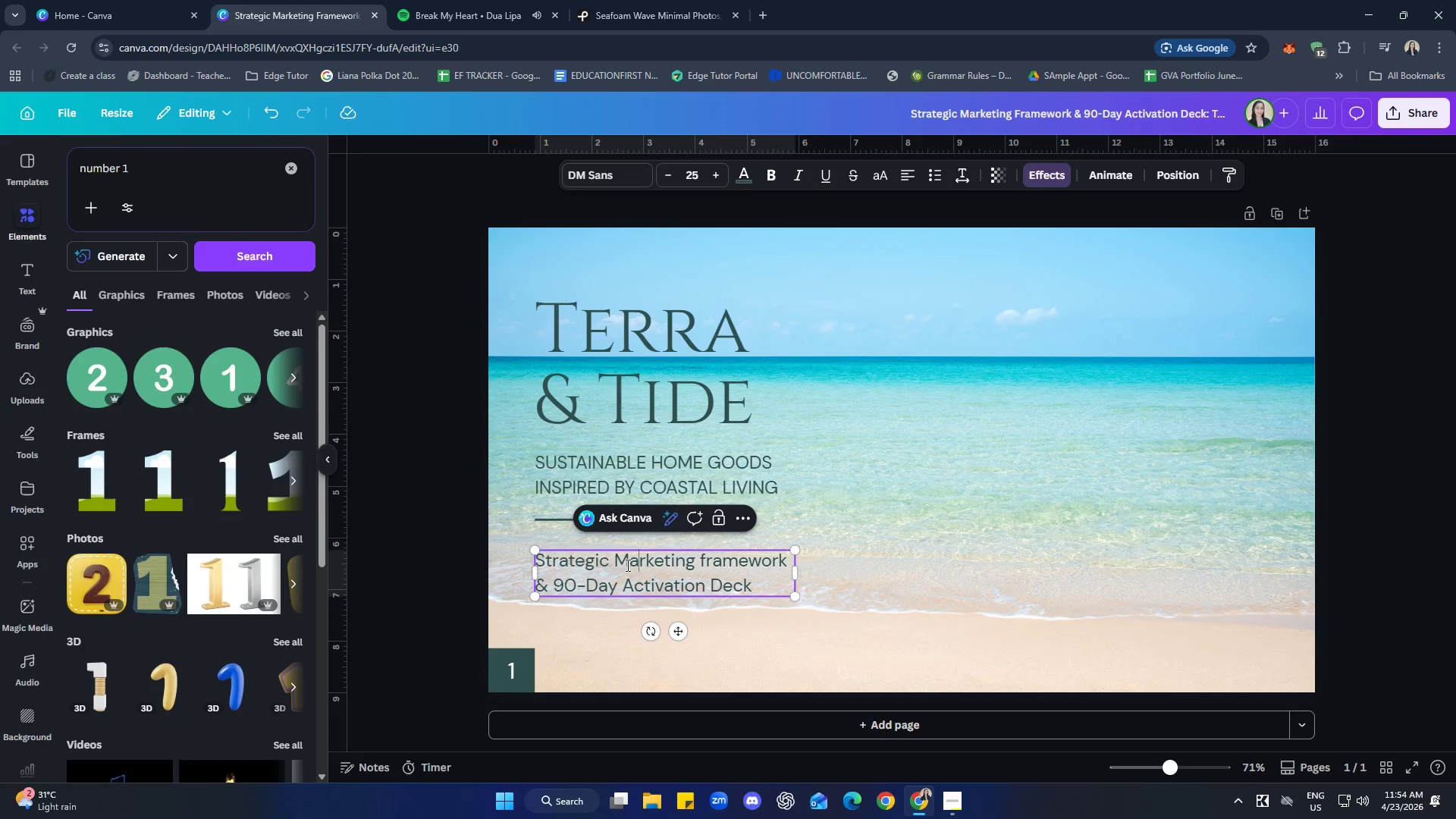 
key(ArrowRight)
 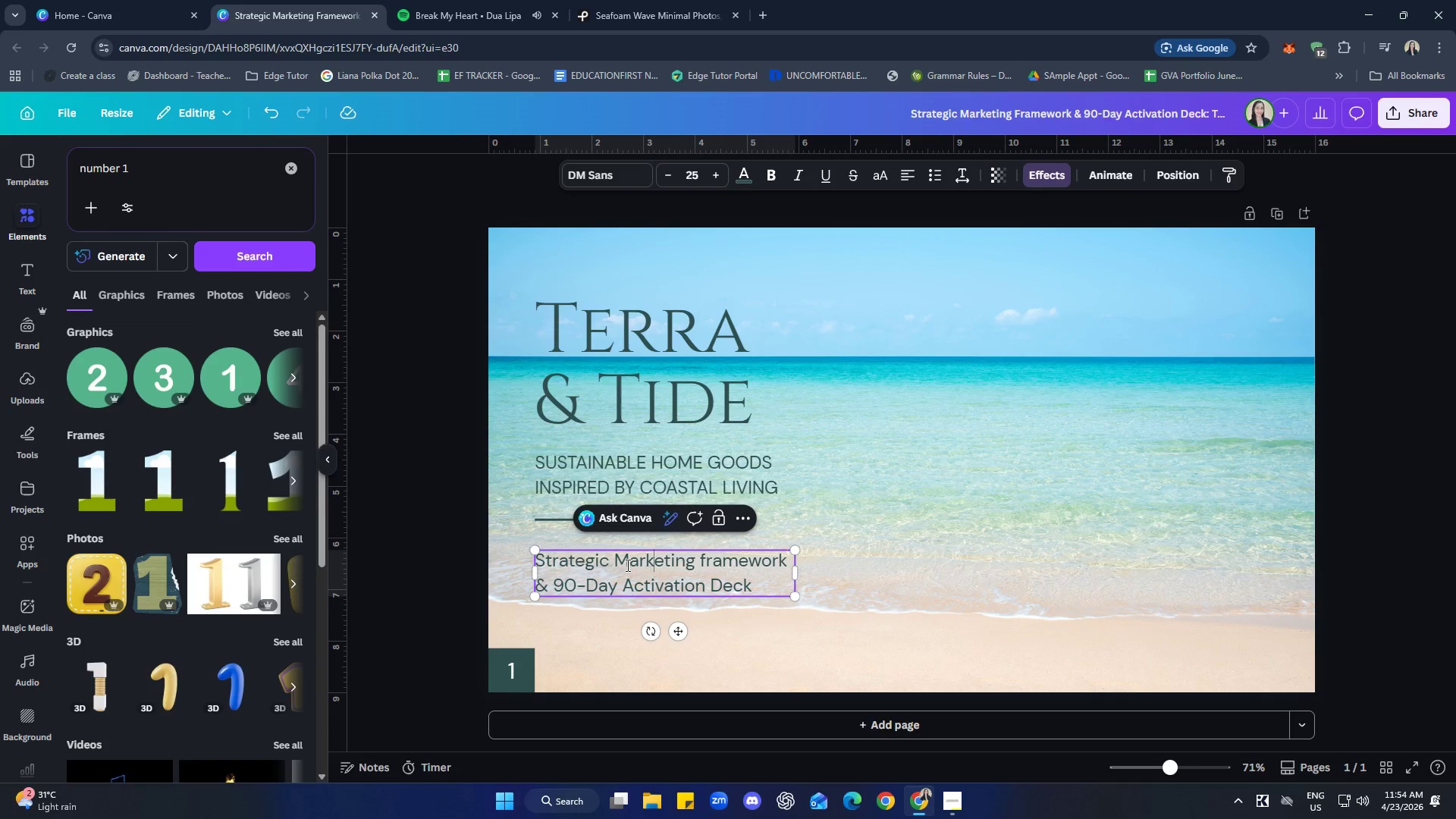 
key(ArrowRight)
 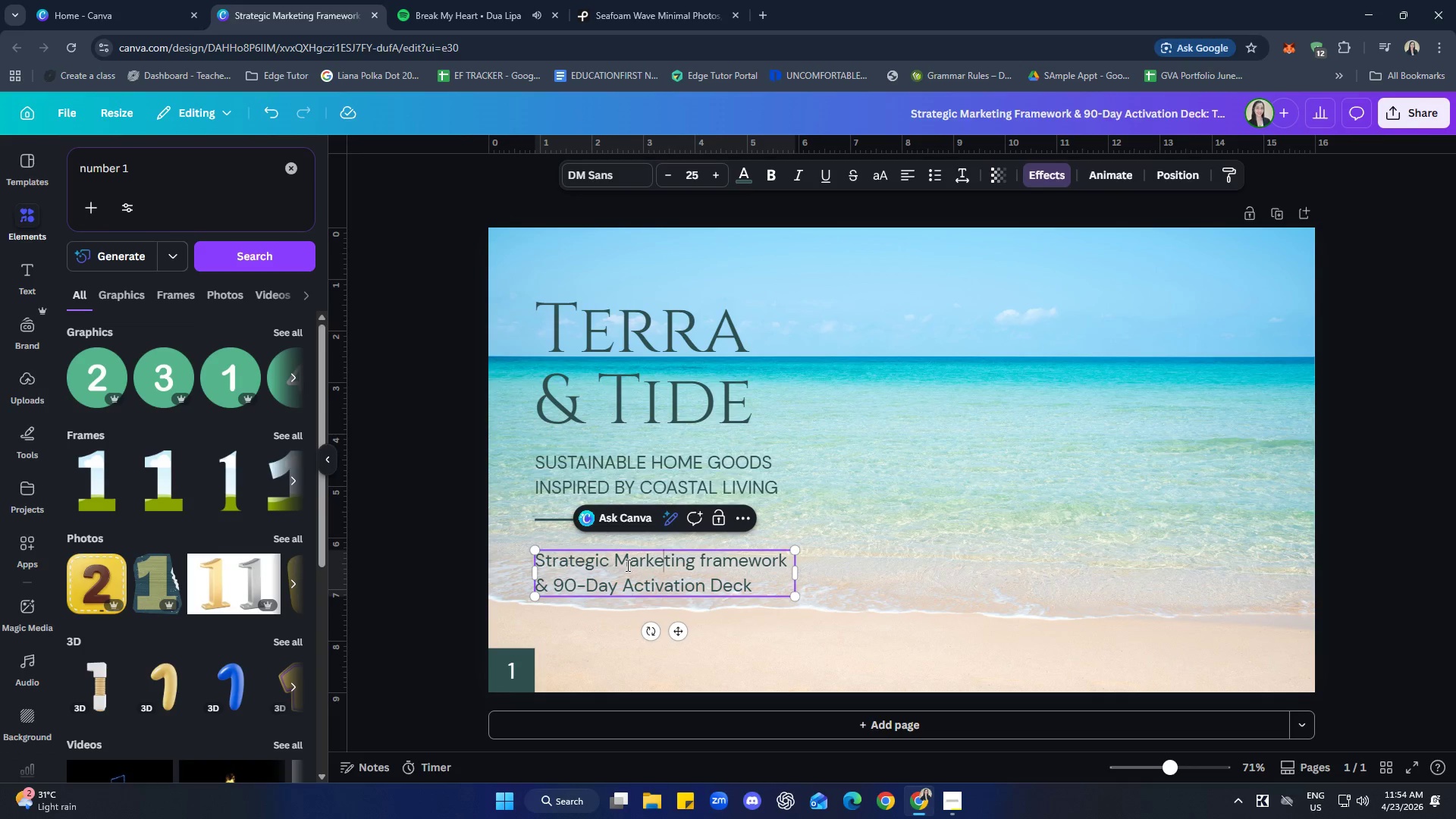 
key(ArrowRight)
 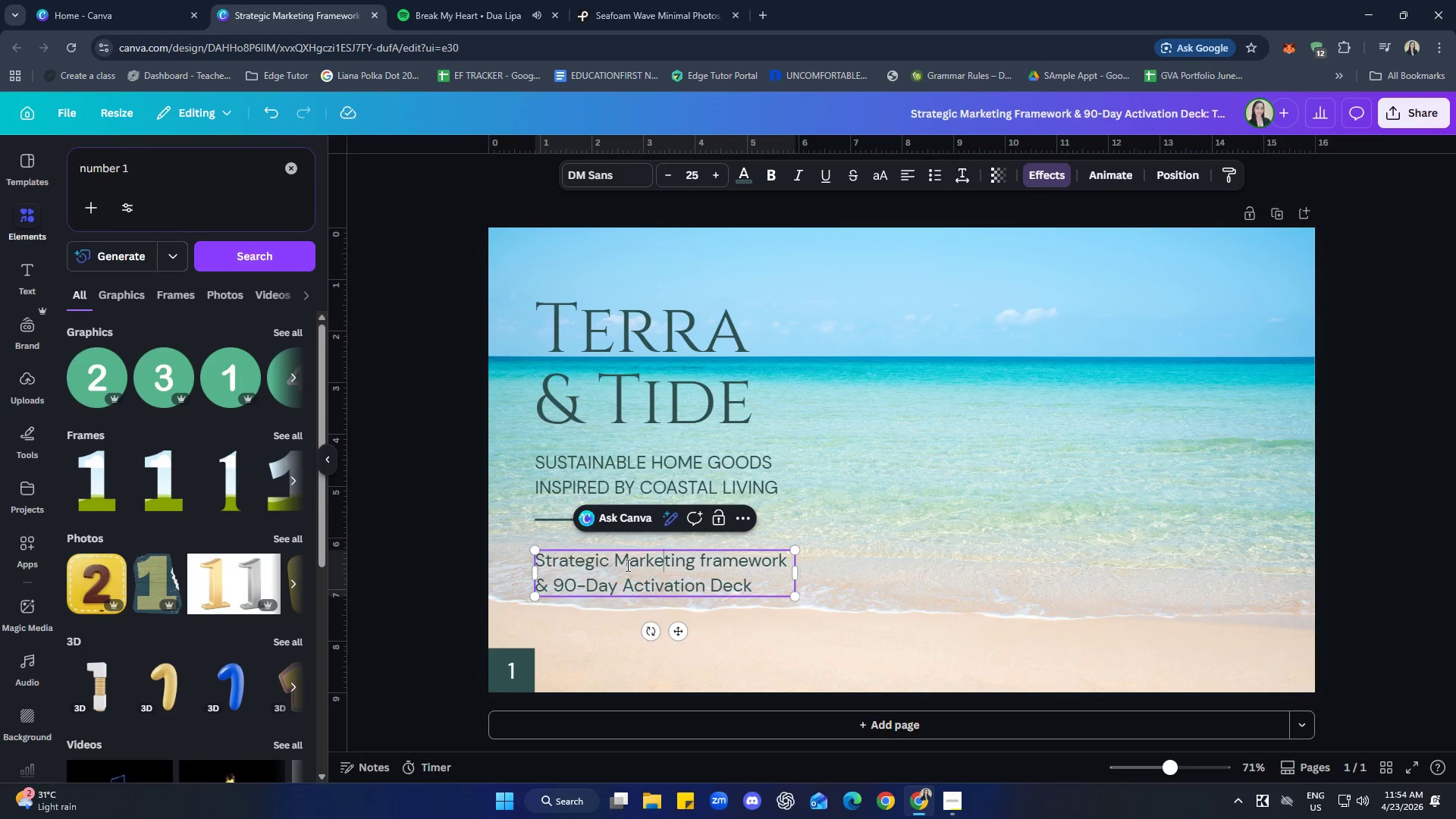 
key(ArrowRight)
 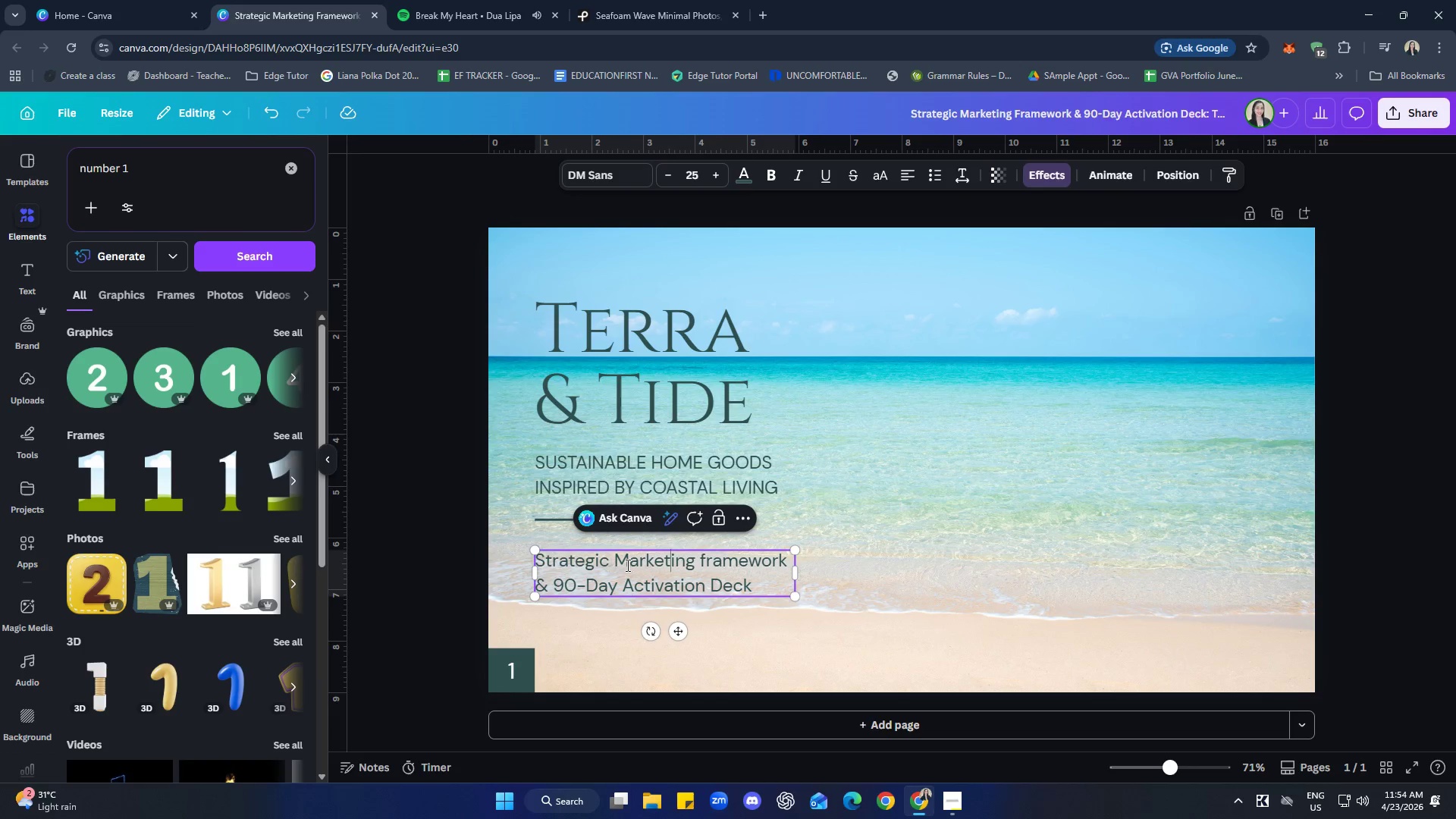 
key(ArrowRight)
 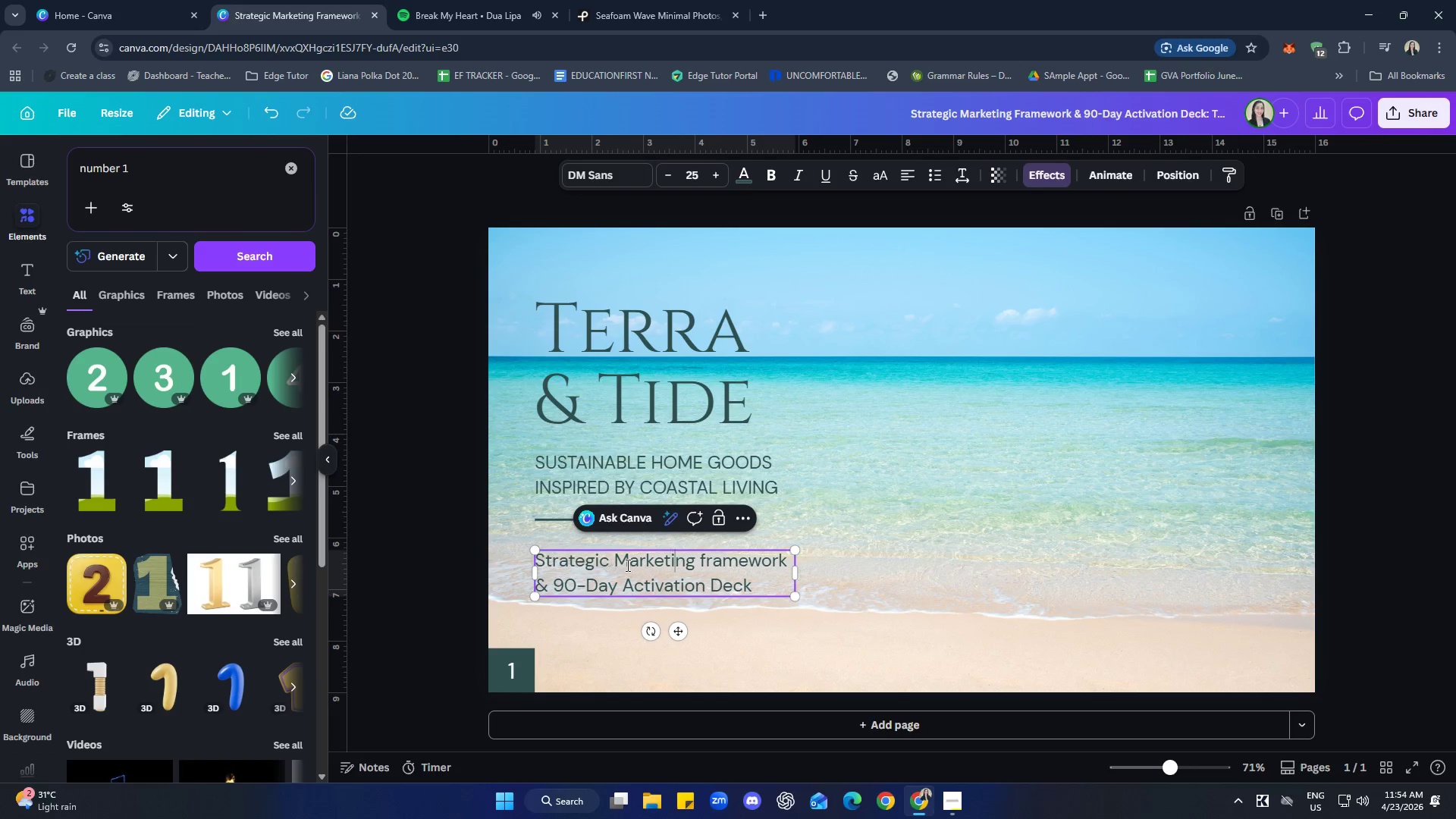 
key(ArrowRight)
 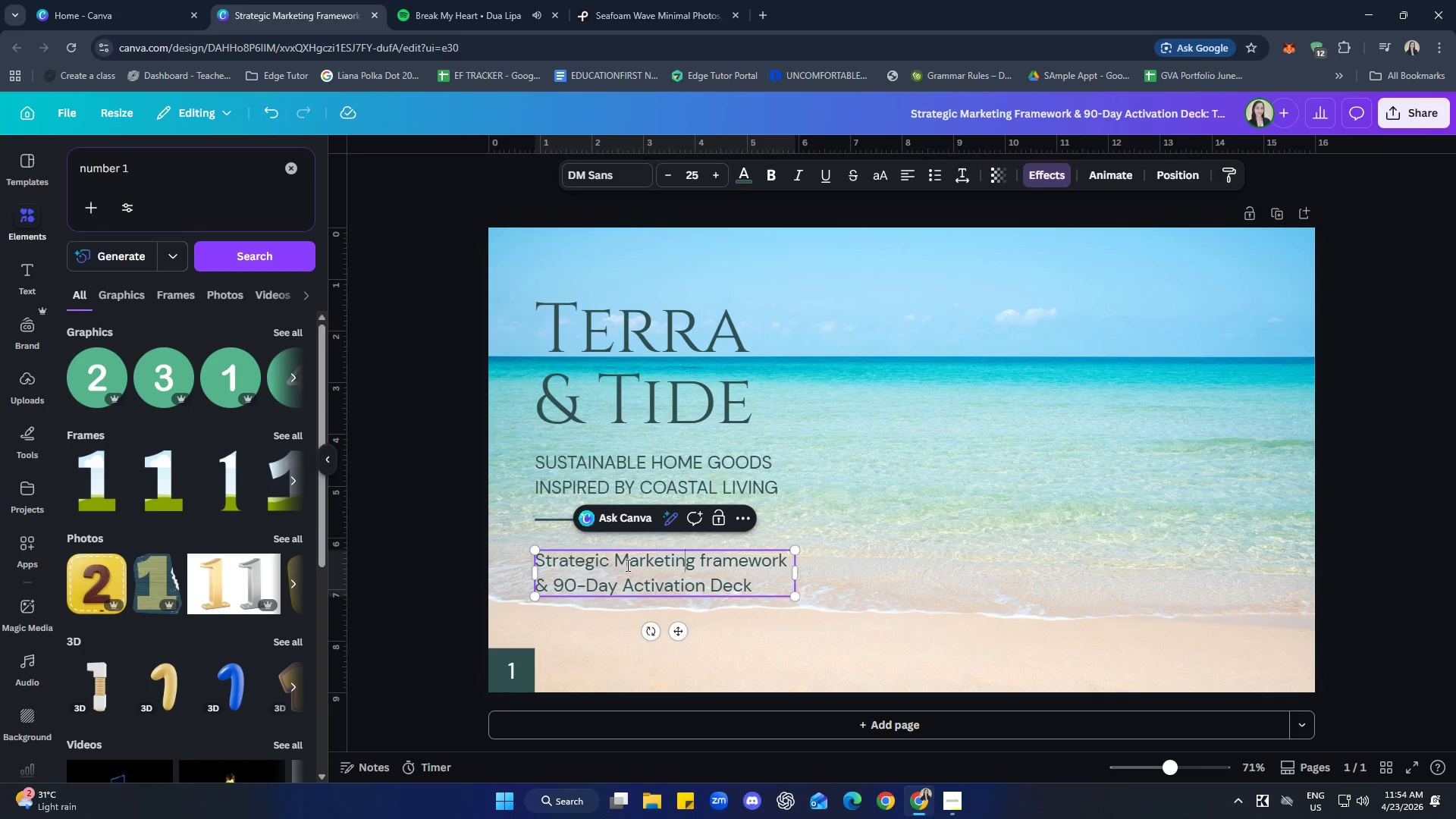 
key(ArrowRight)
 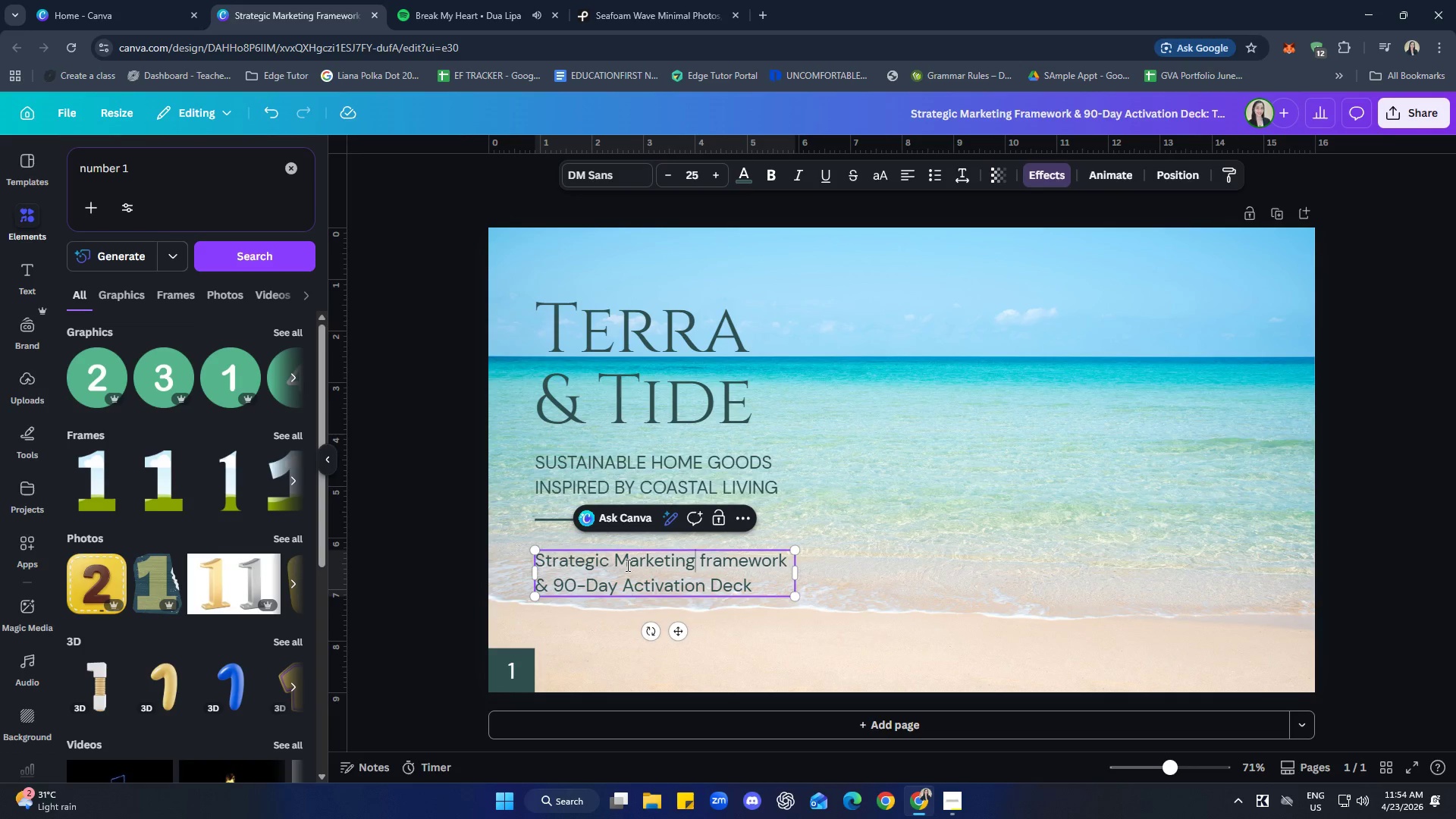 
key(ArrowRight)
 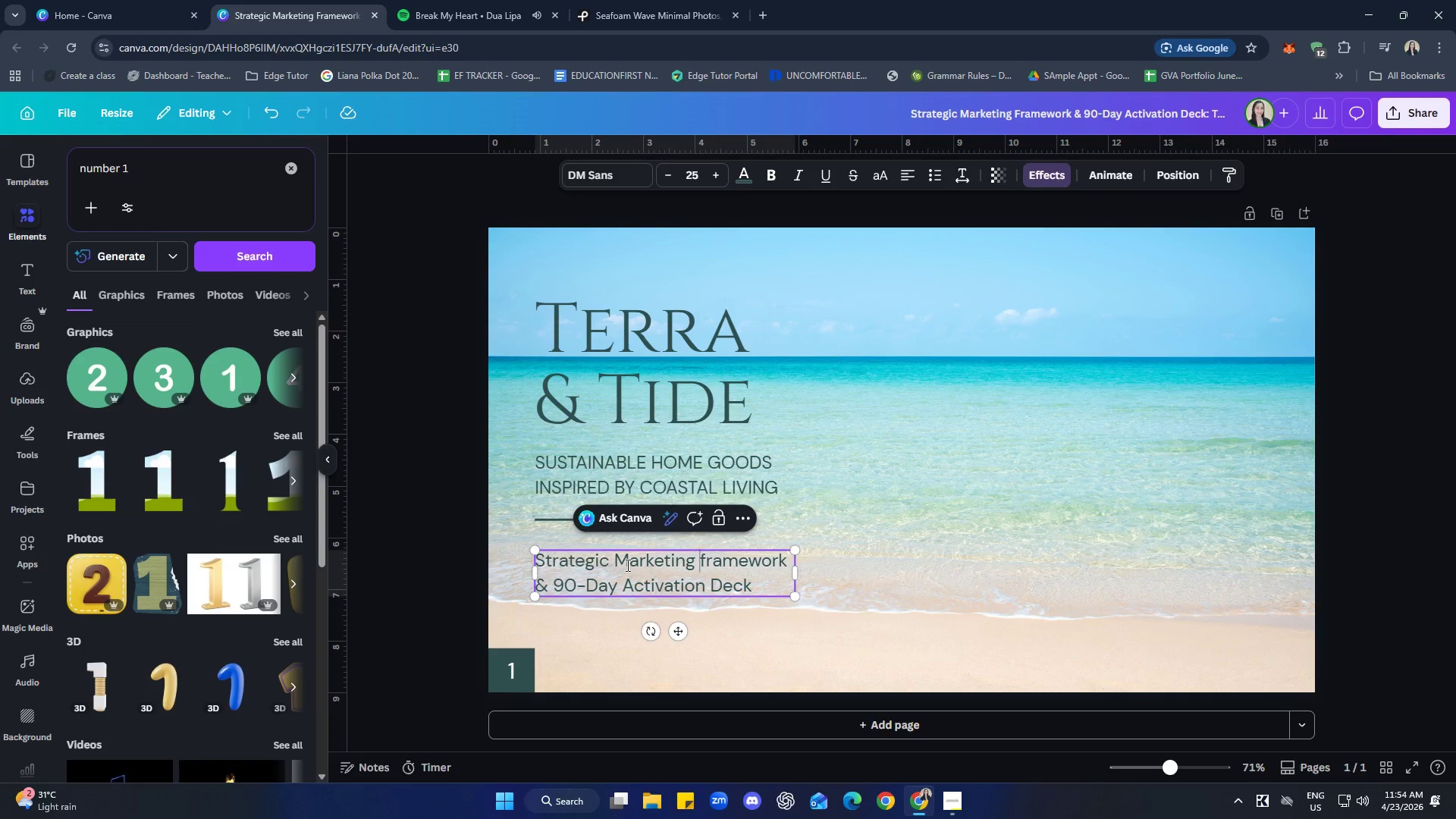 
key(ArrowRight)
 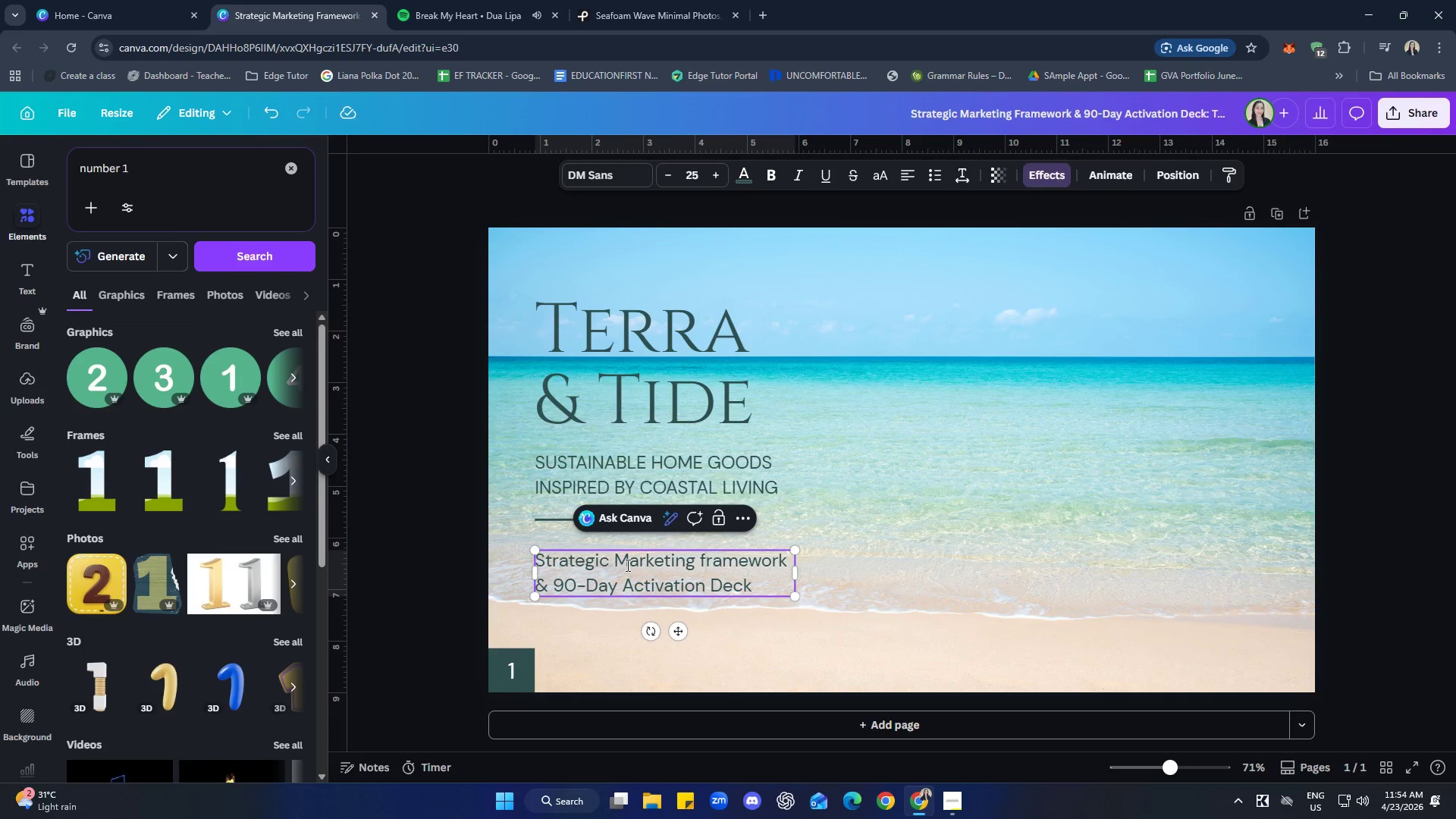 
key(Backspace)
 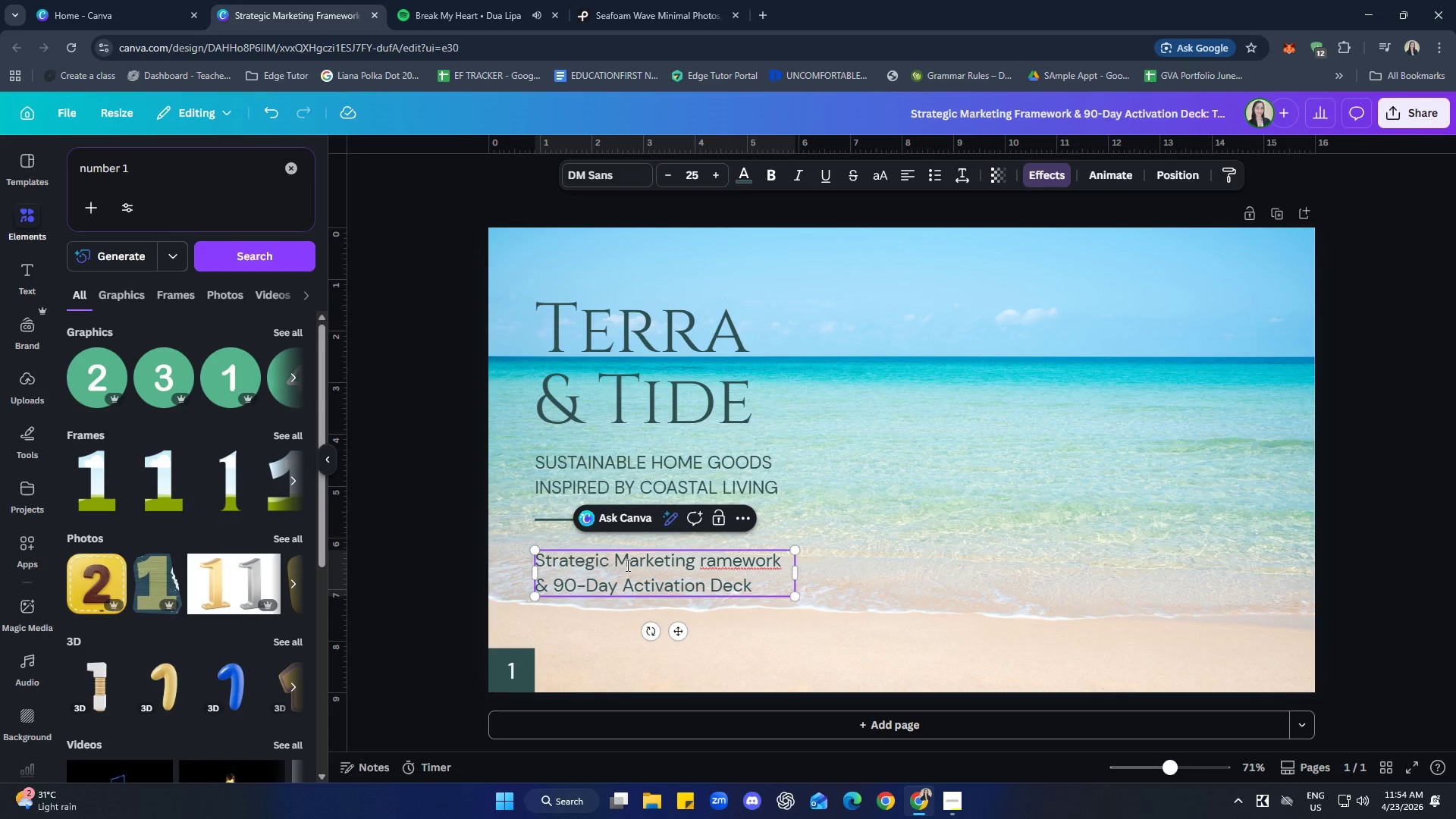 
key(Shift+F)
 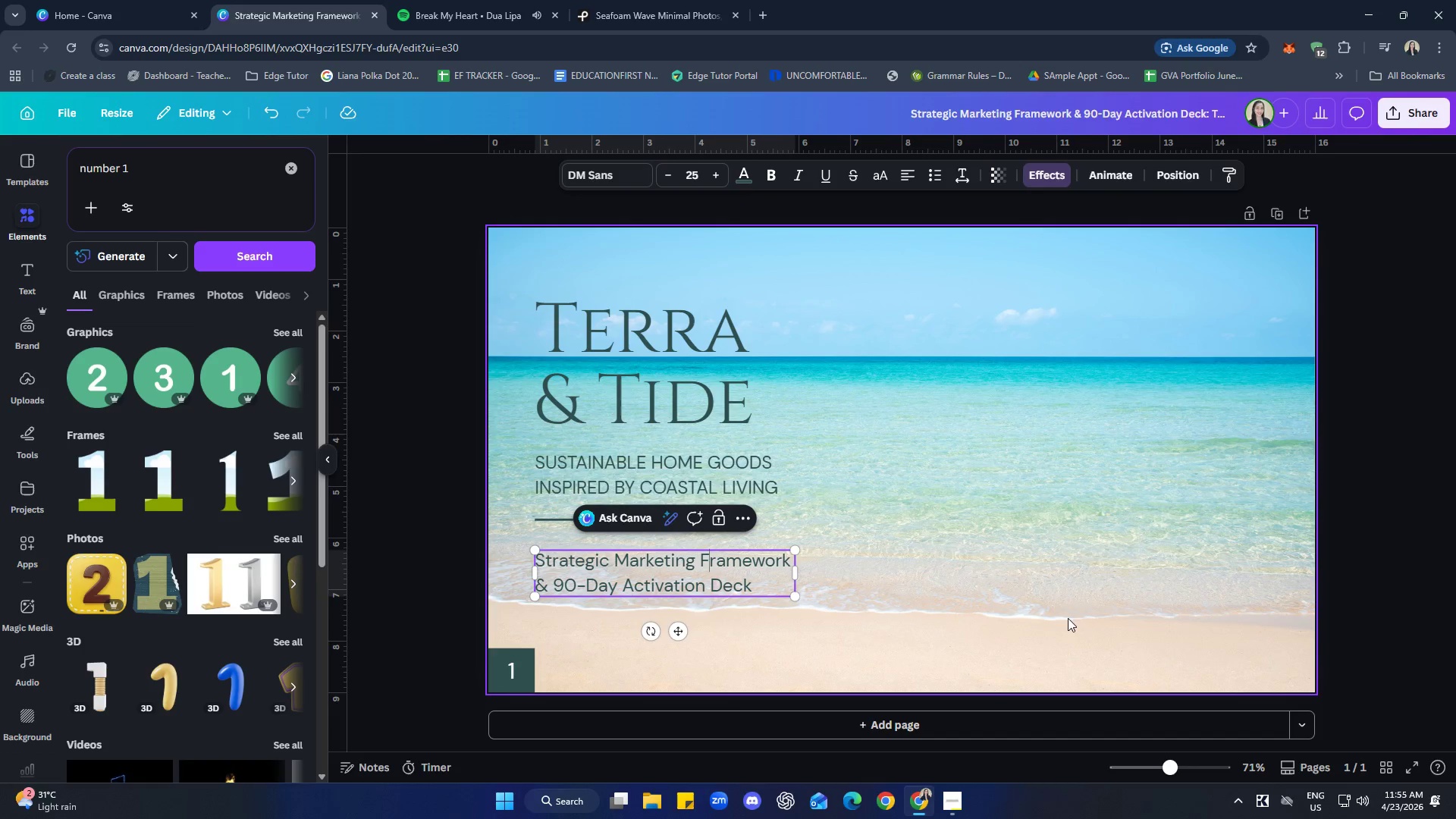 
wait(7.33)
 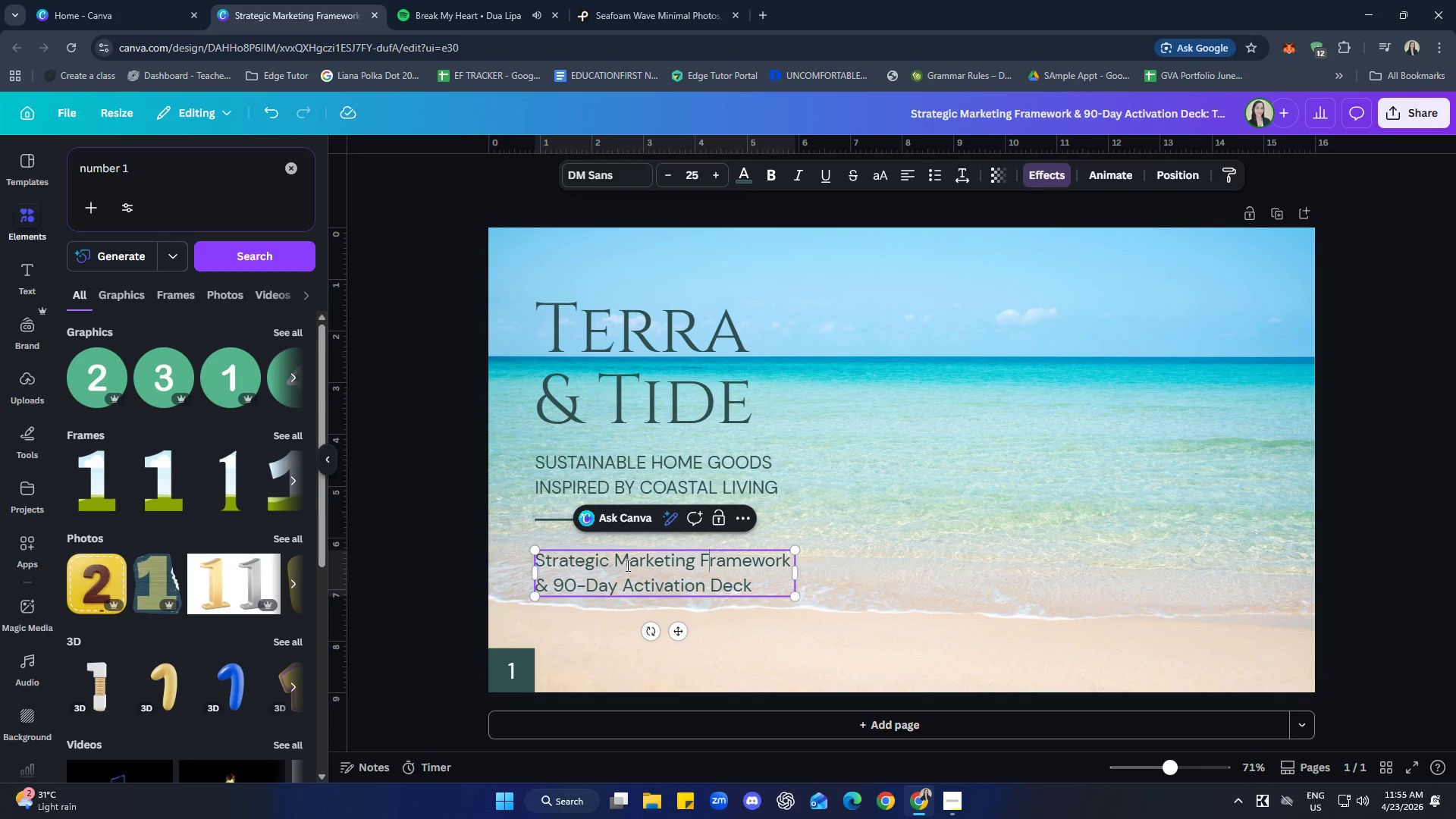 
left_click([1402, 419])
 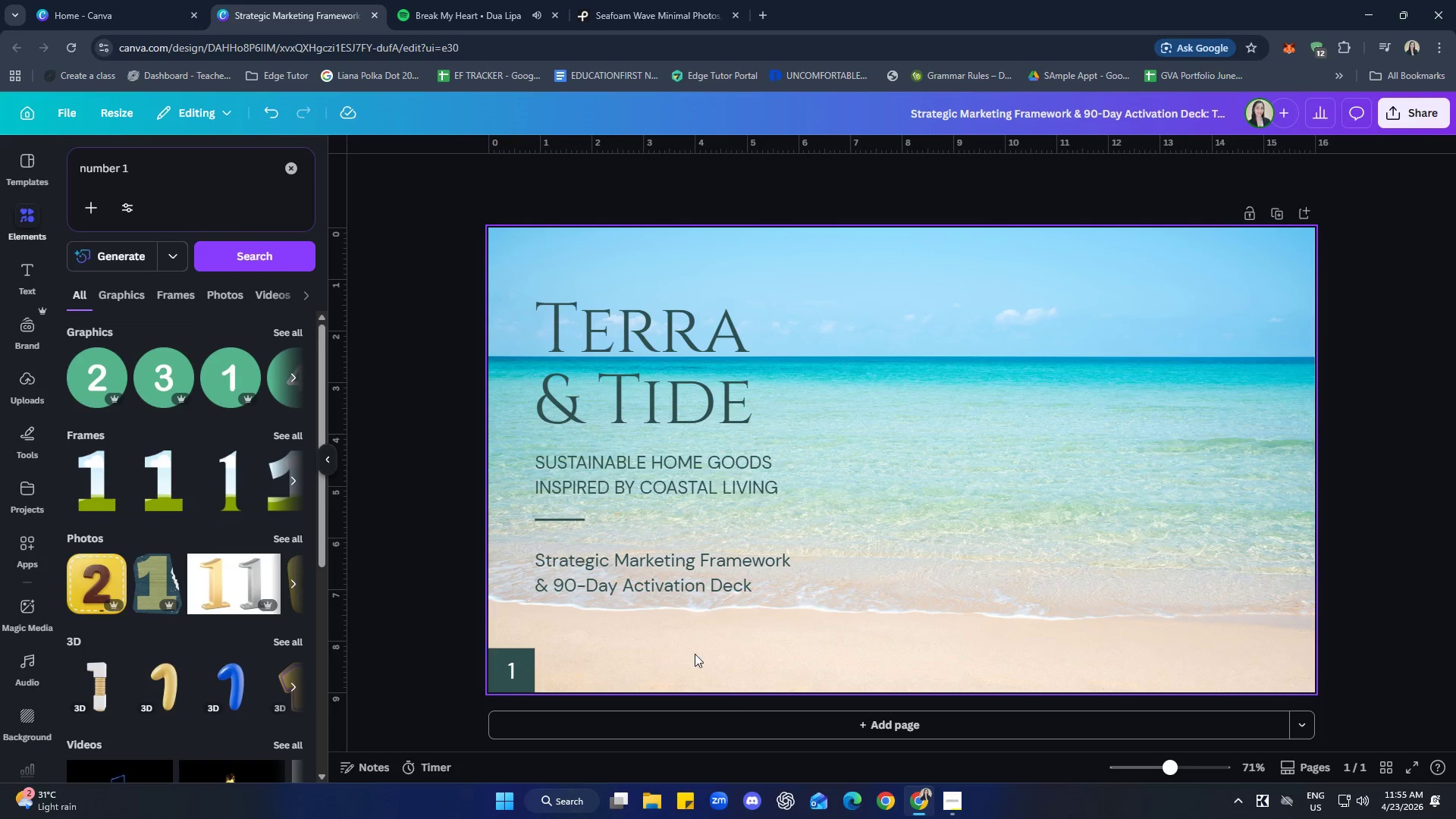 
left_click([687, 592])
 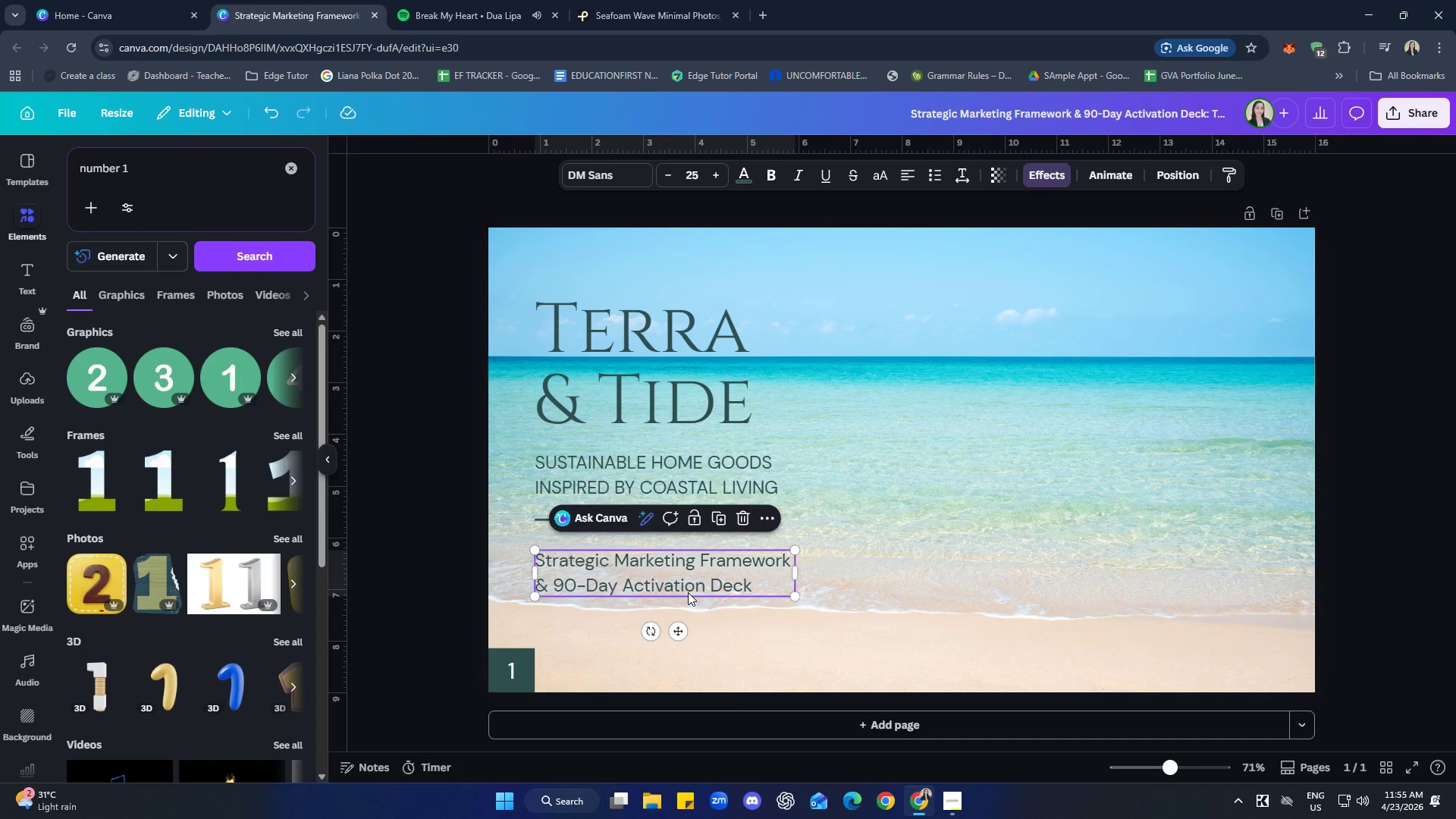 
key(ArrowDown)
 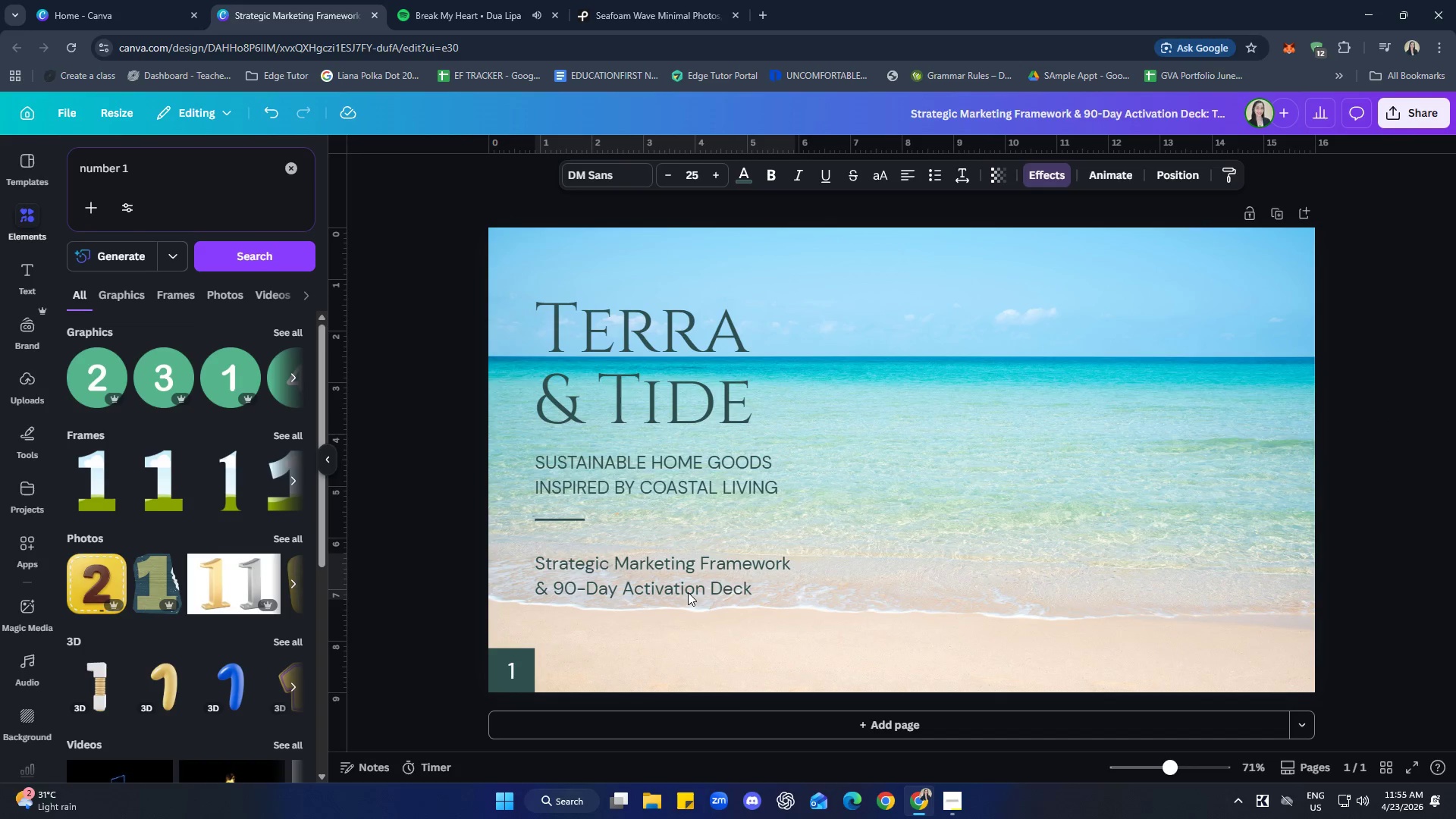 
key(ArrowDown)
 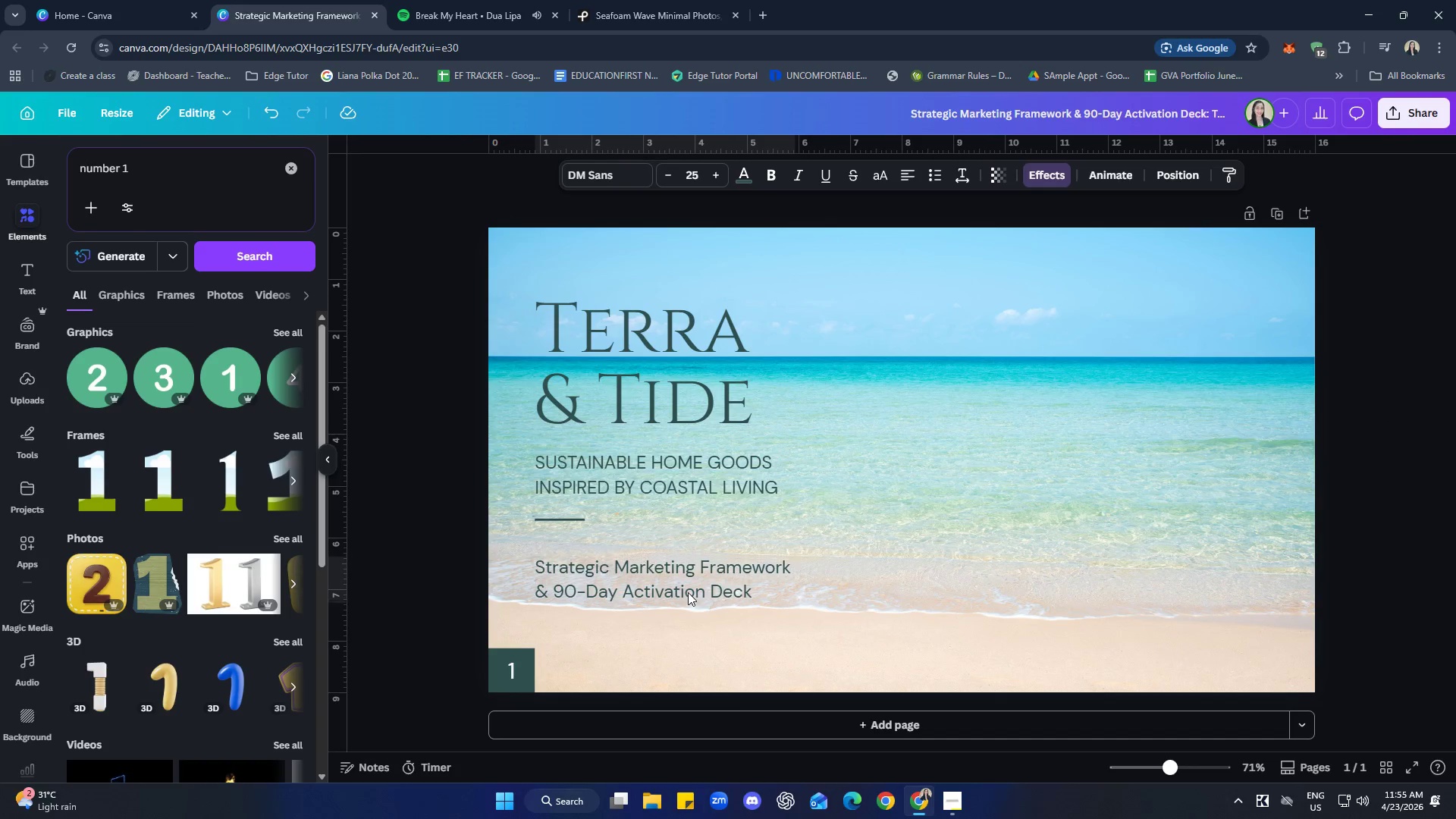 
key(ArrowDown)
 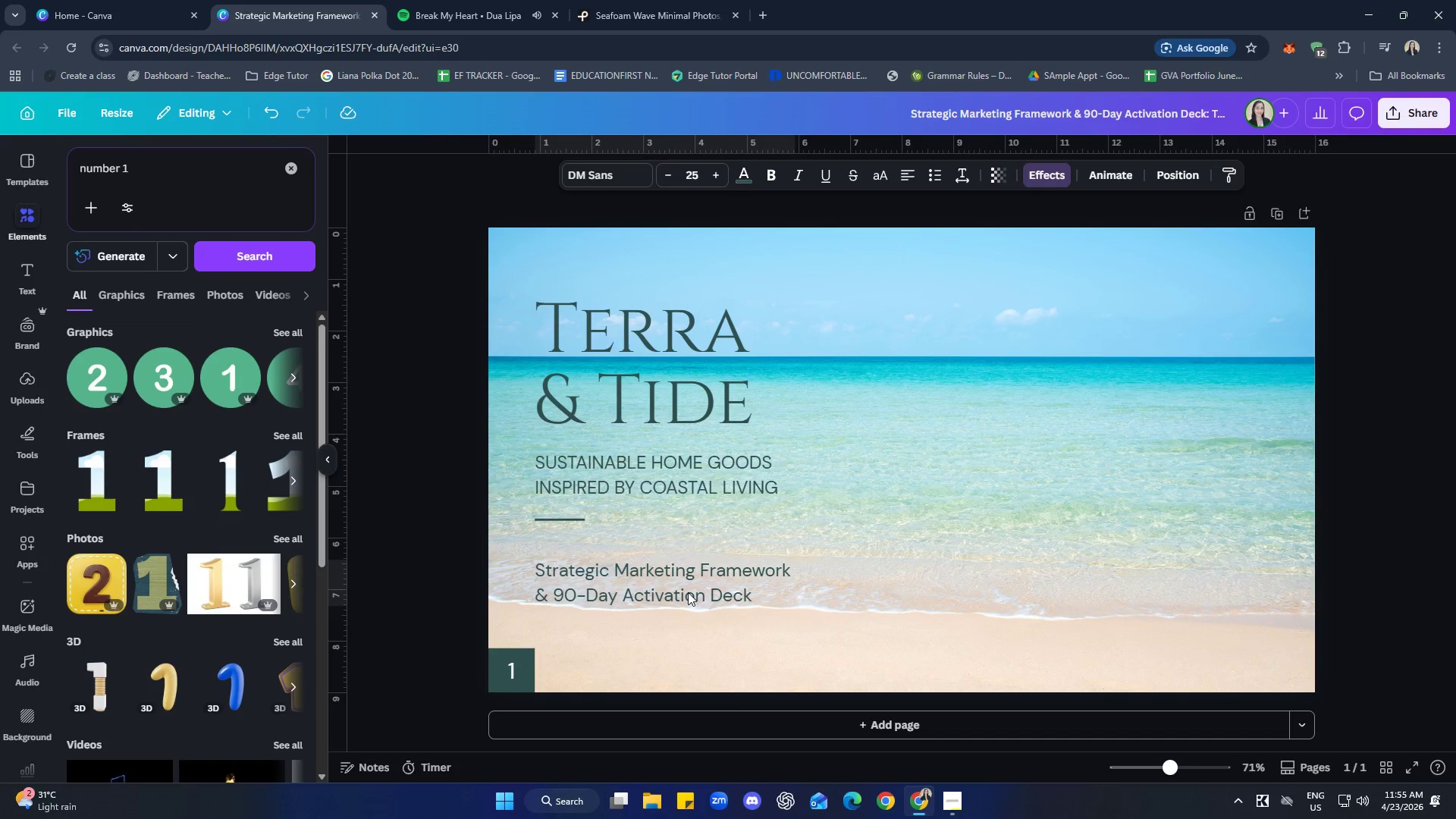 
key(ArrowDown)
 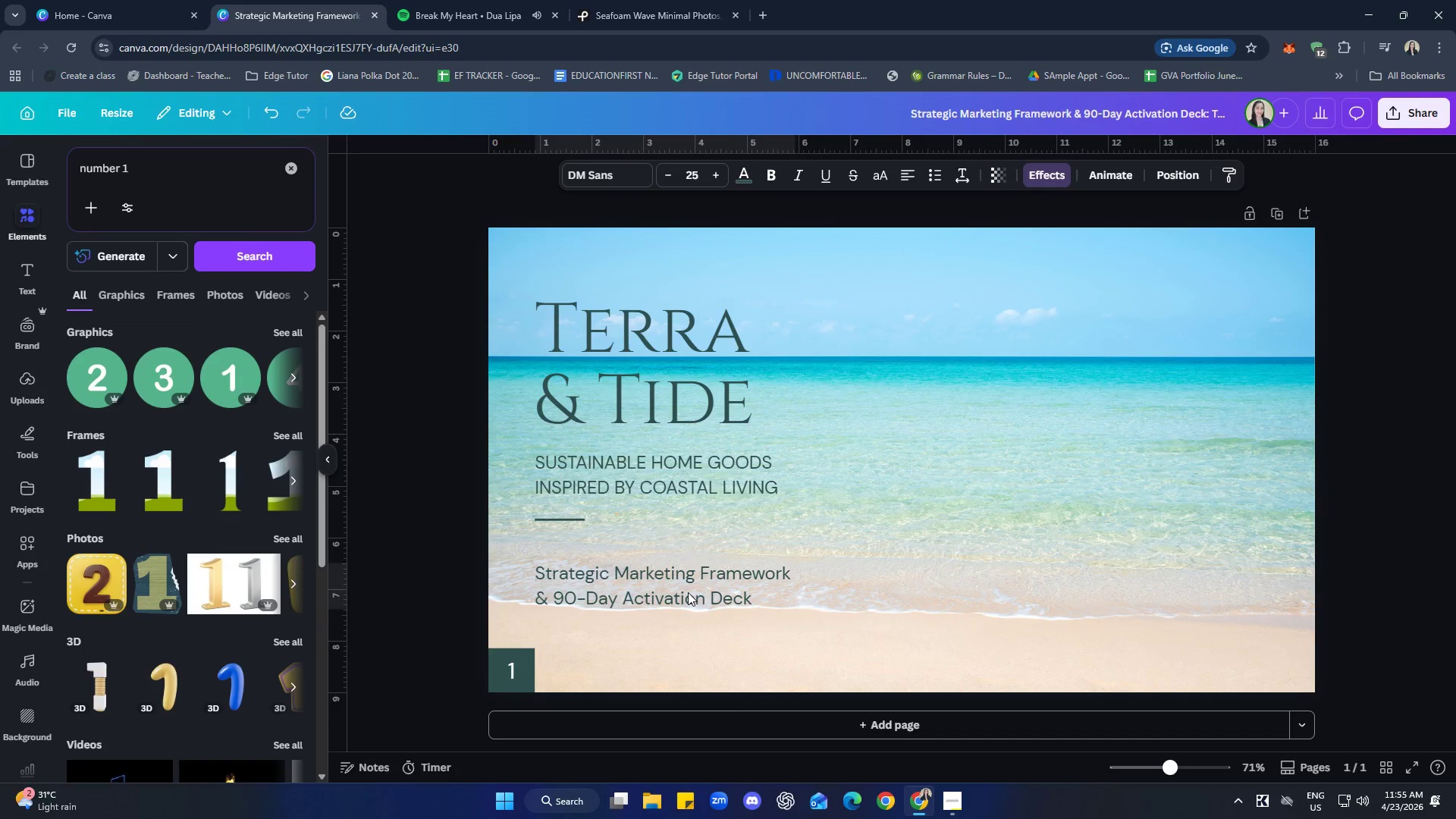 
key(ArrowDown)
 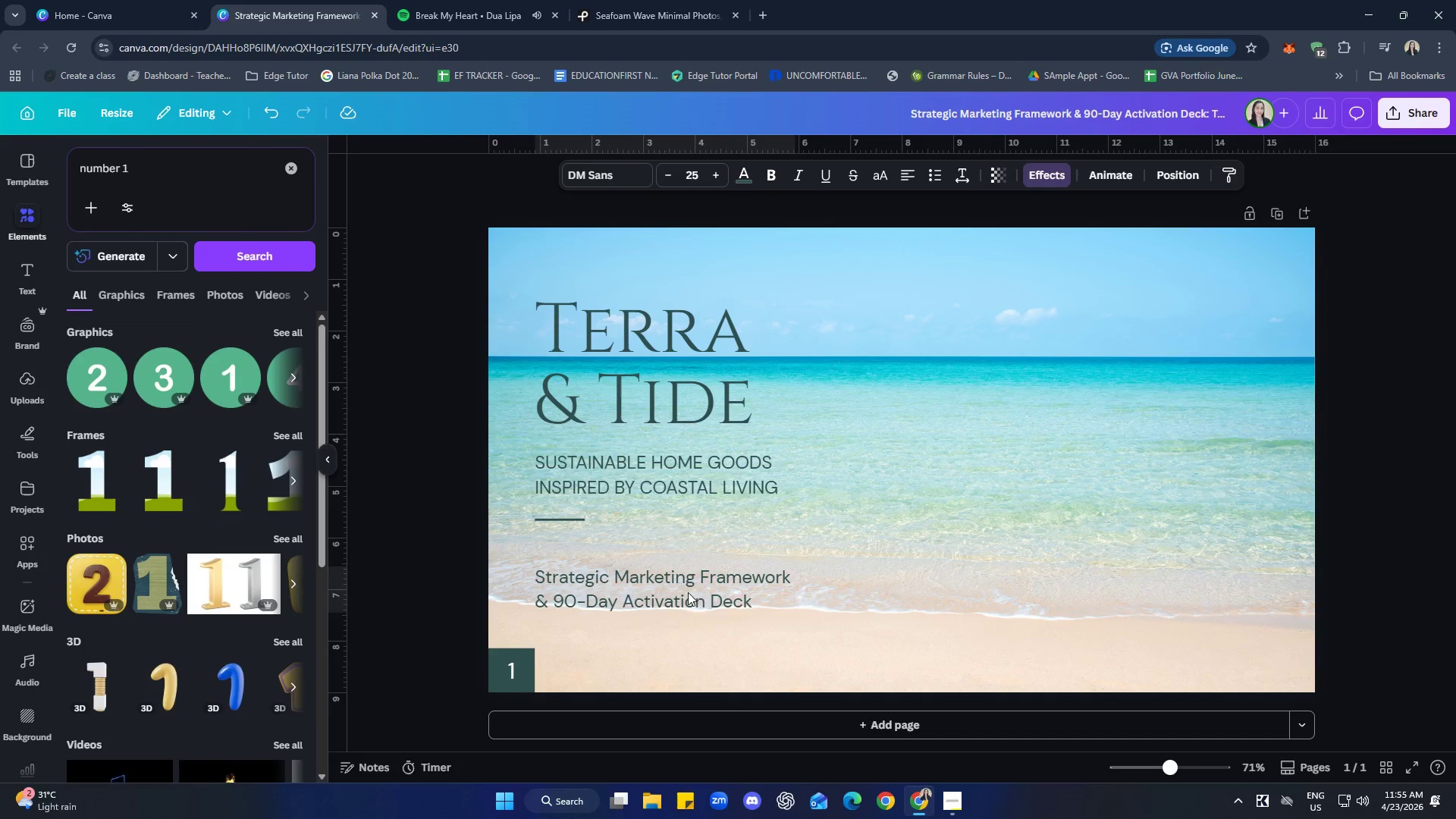 
key(ArrowDown)
 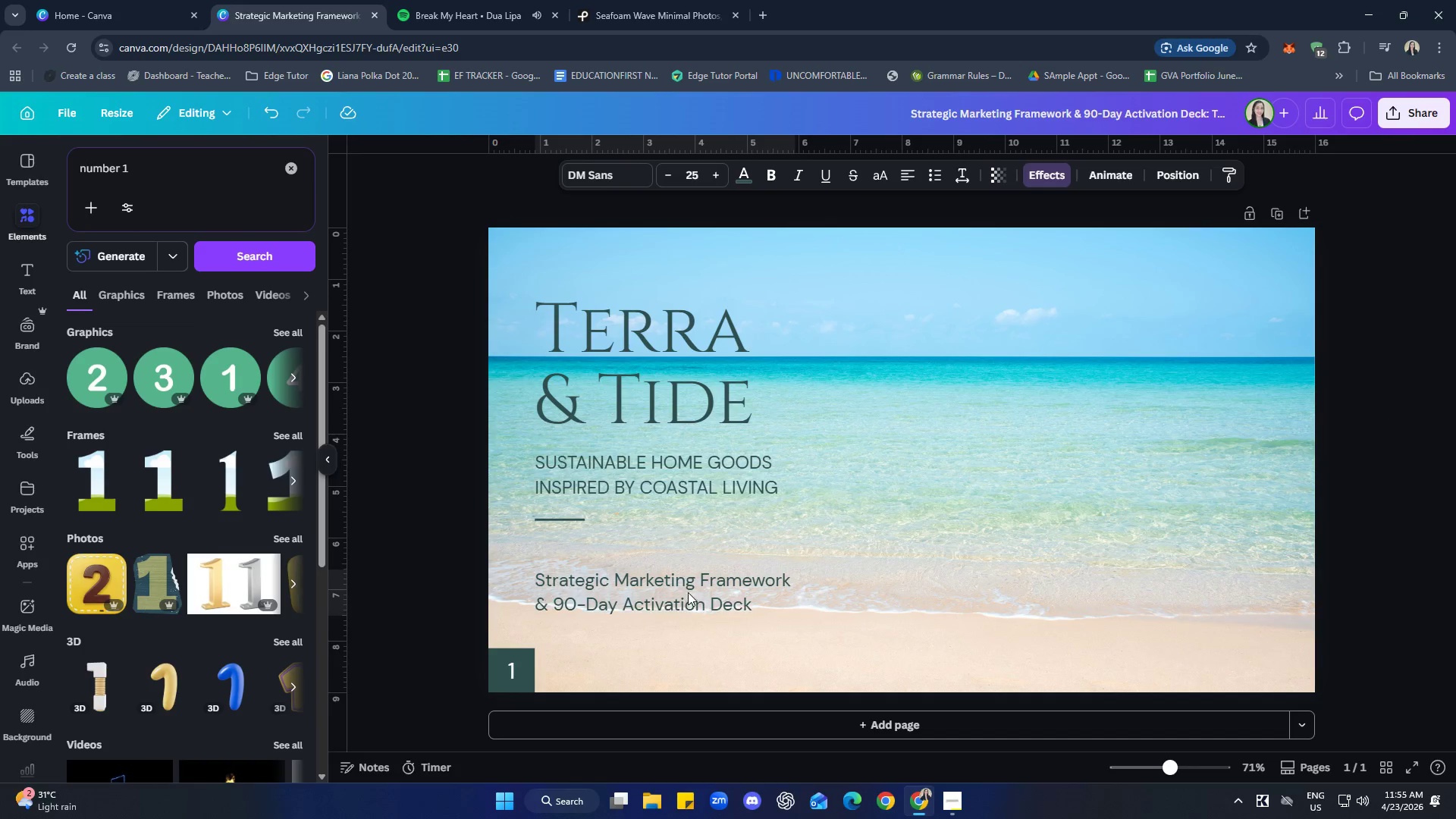 
key(ArrowDown)
 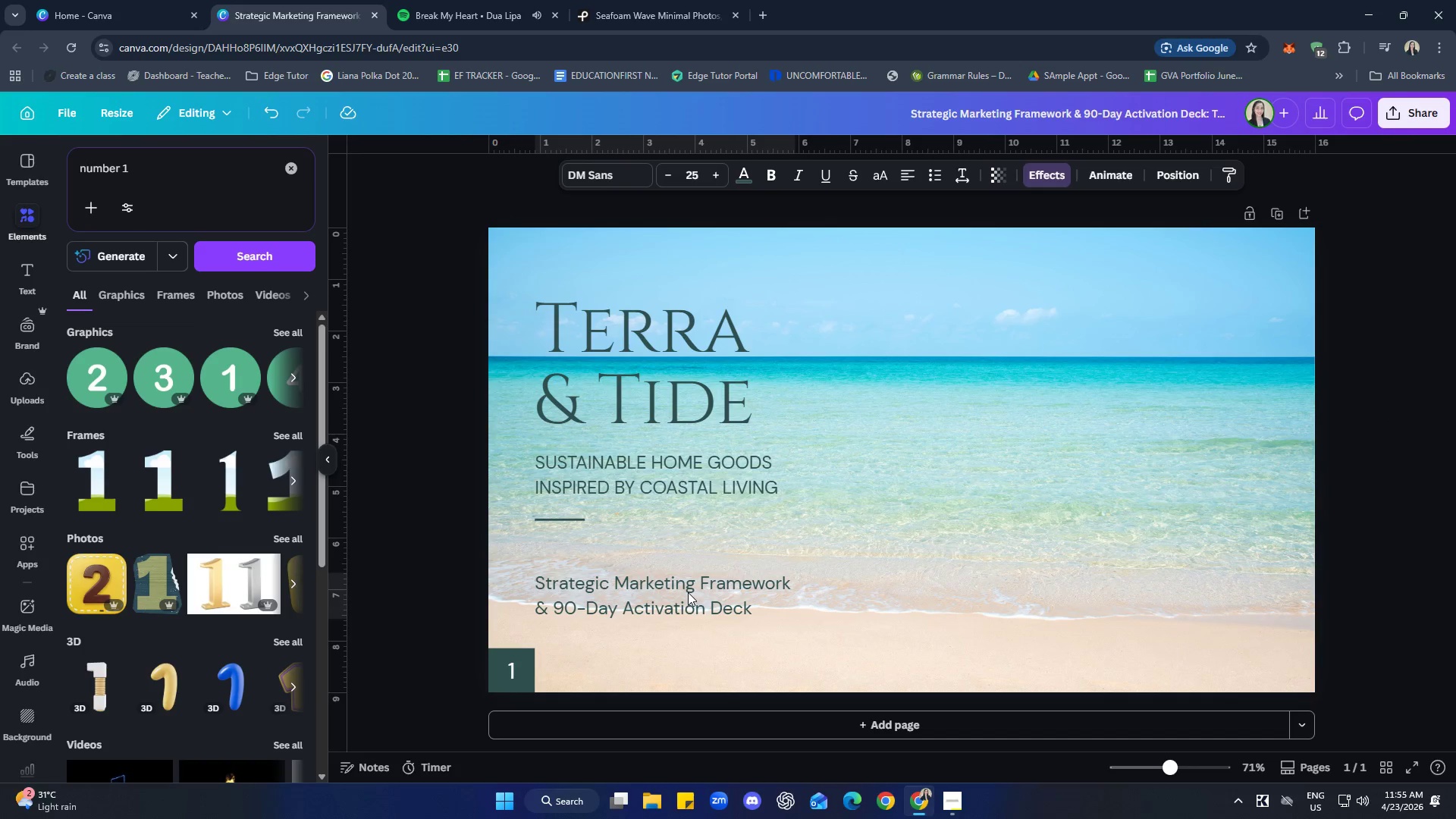 
key(ArrowDown)
 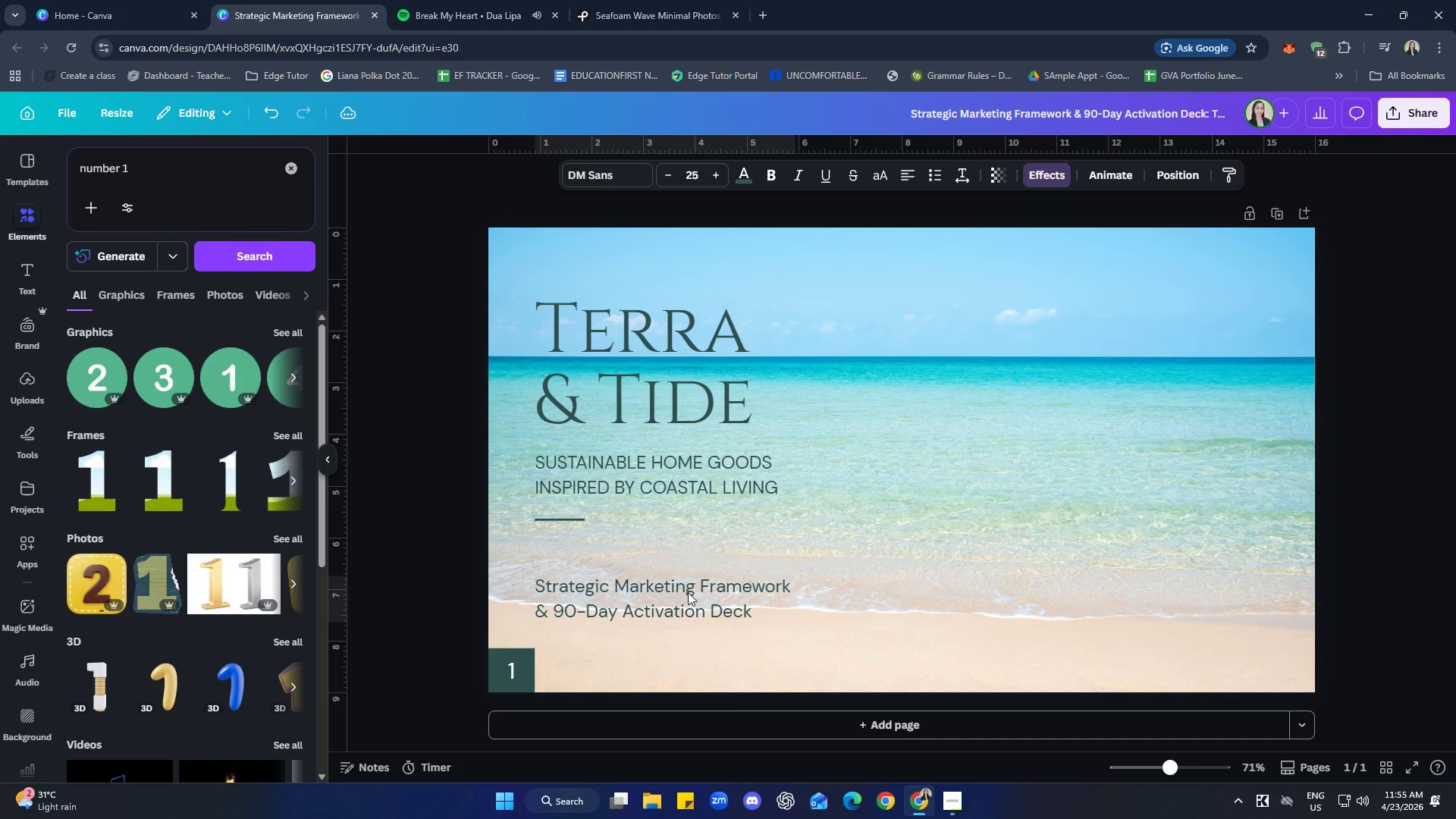 
key(ArrowDown)
 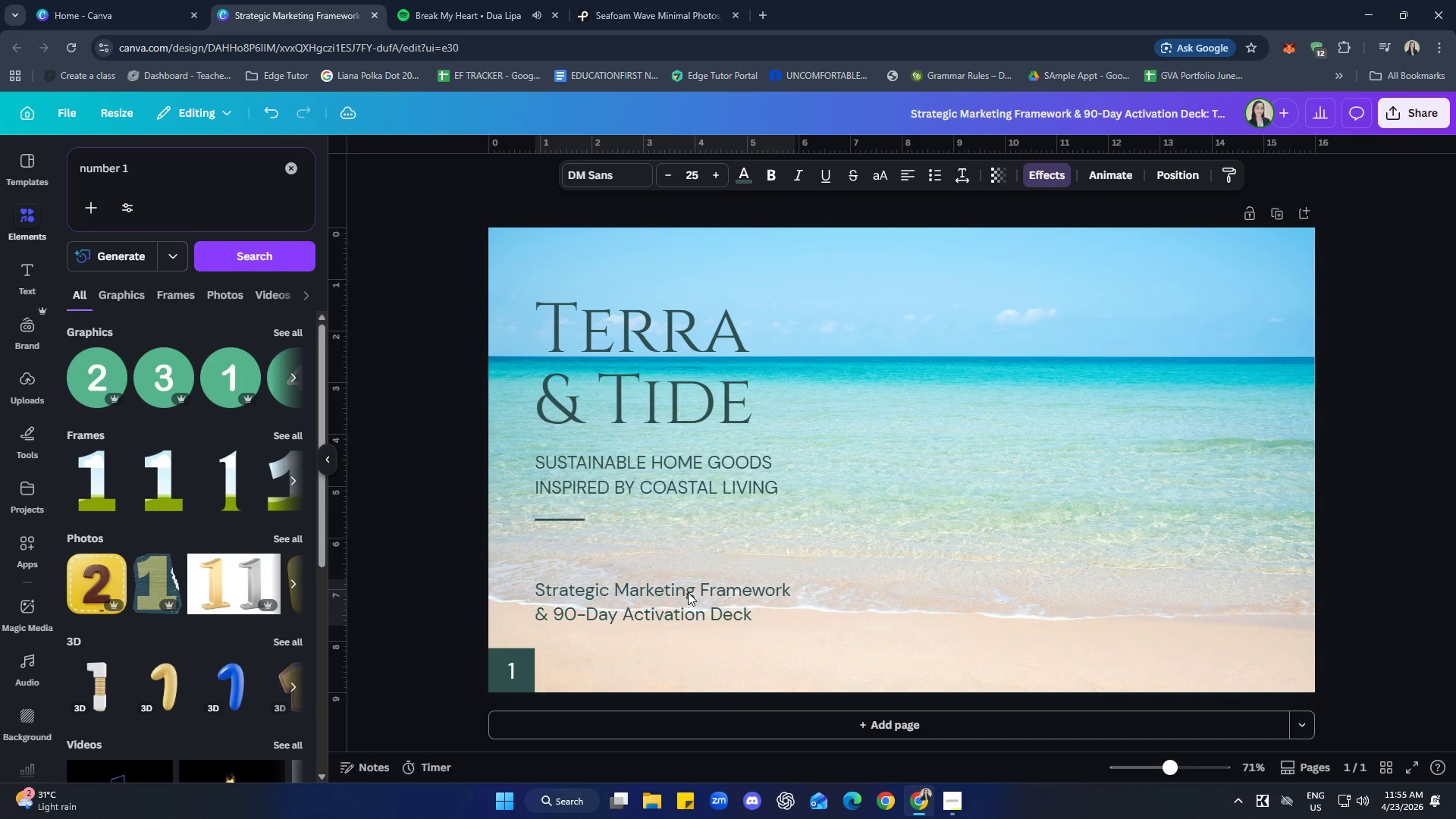 
key(ArrowDown)
 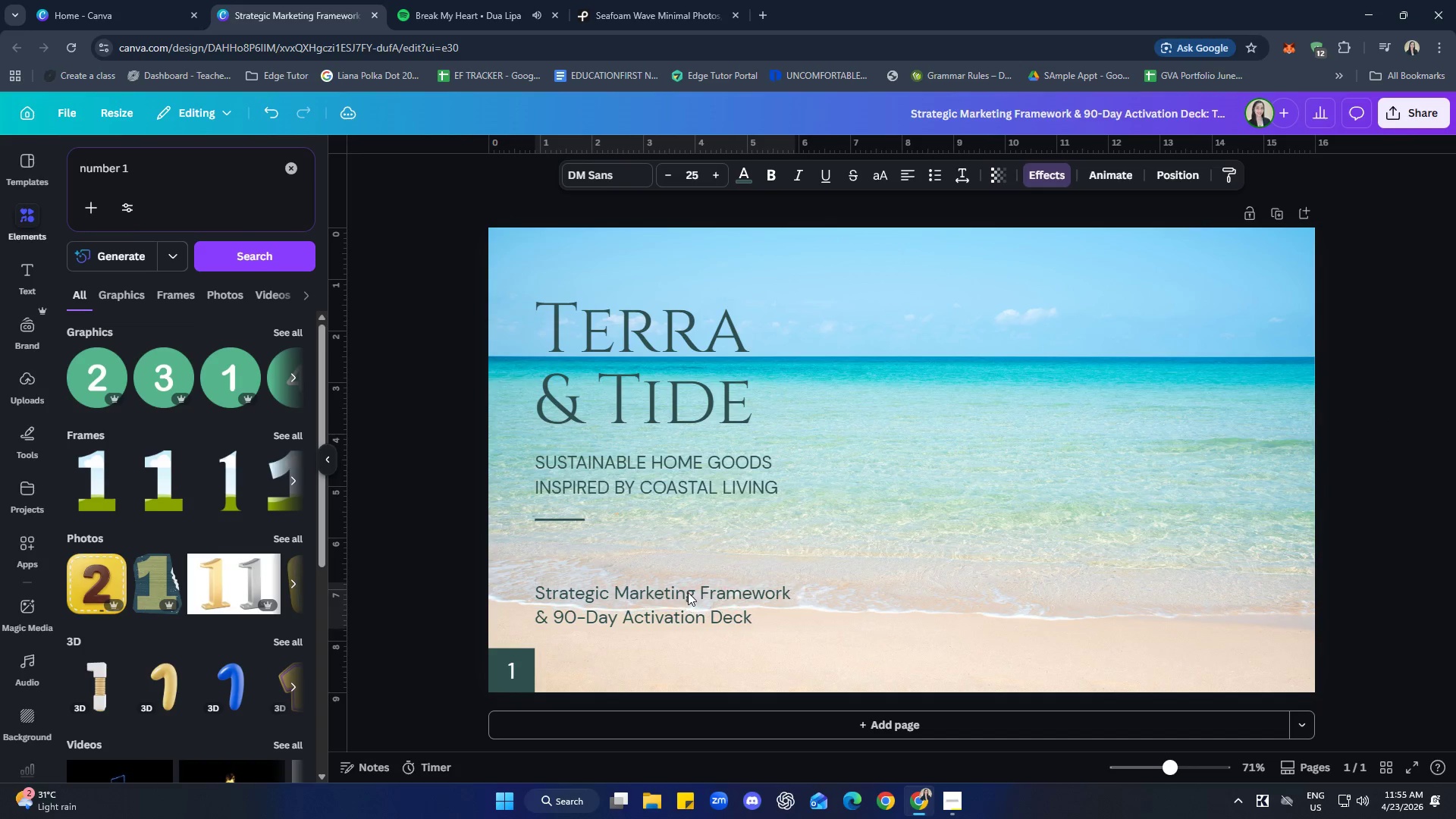 
key(ArrowDown)
 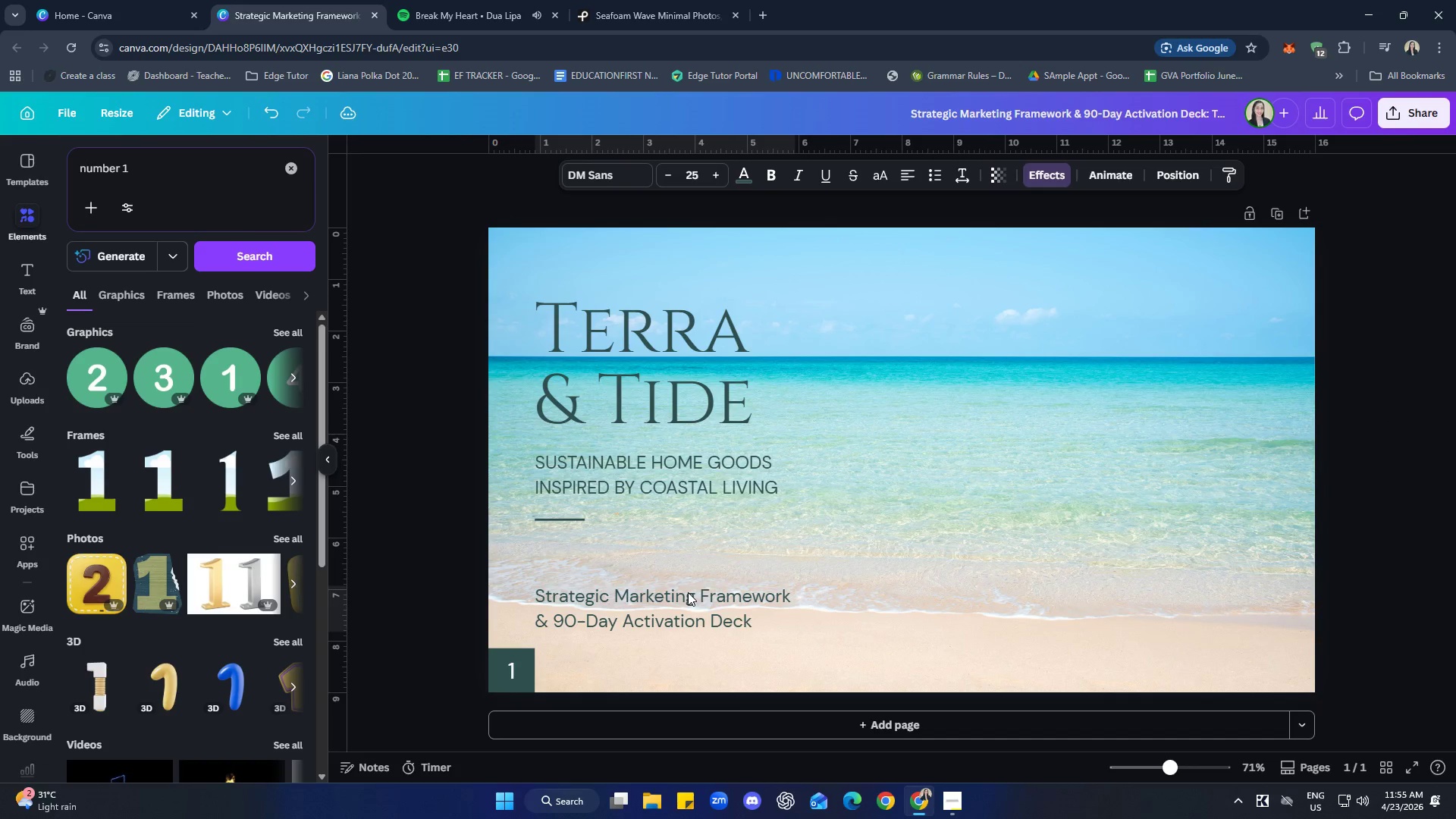 
key(ArrowDown)
 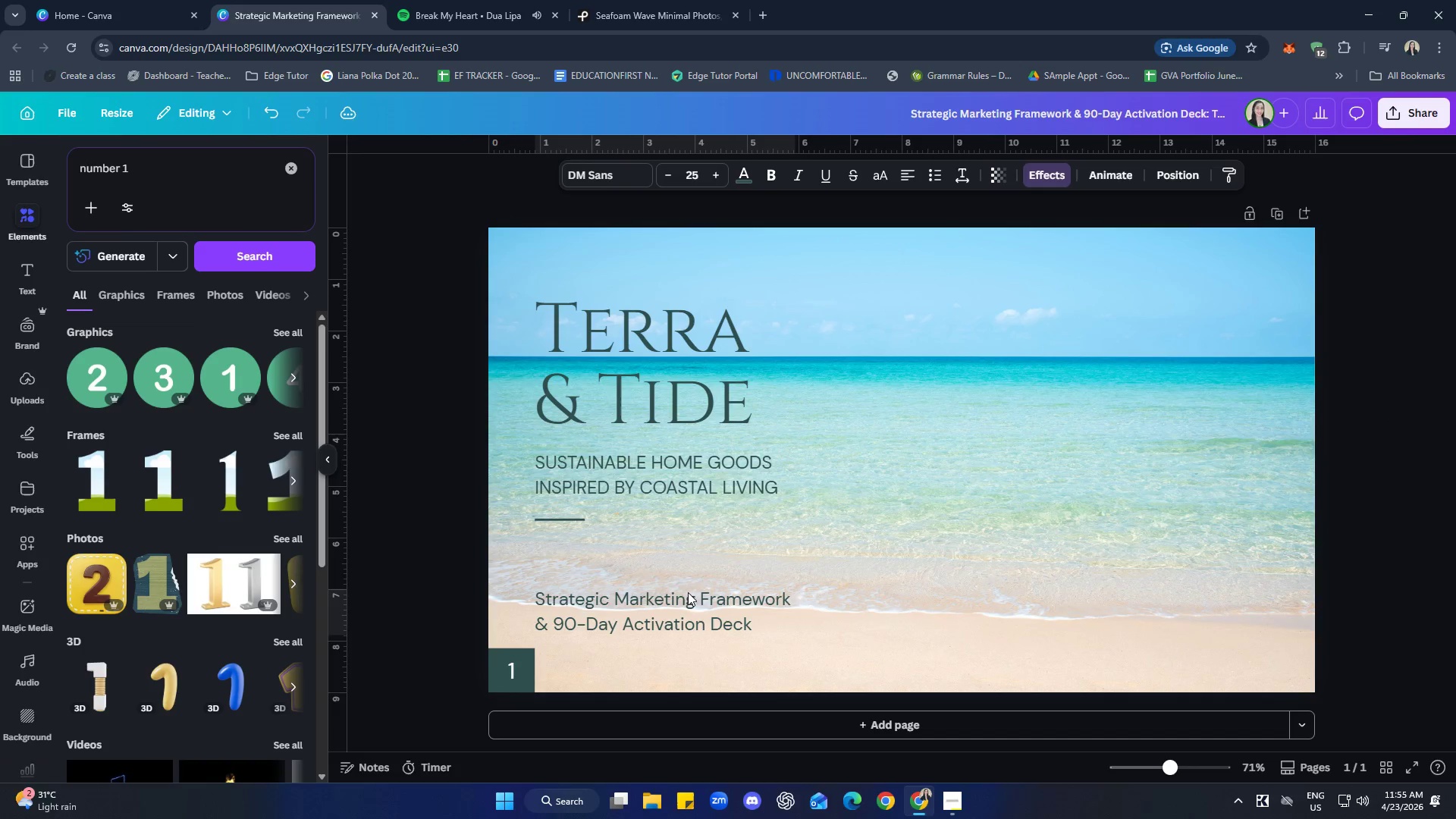 
key(ArrowDown)
 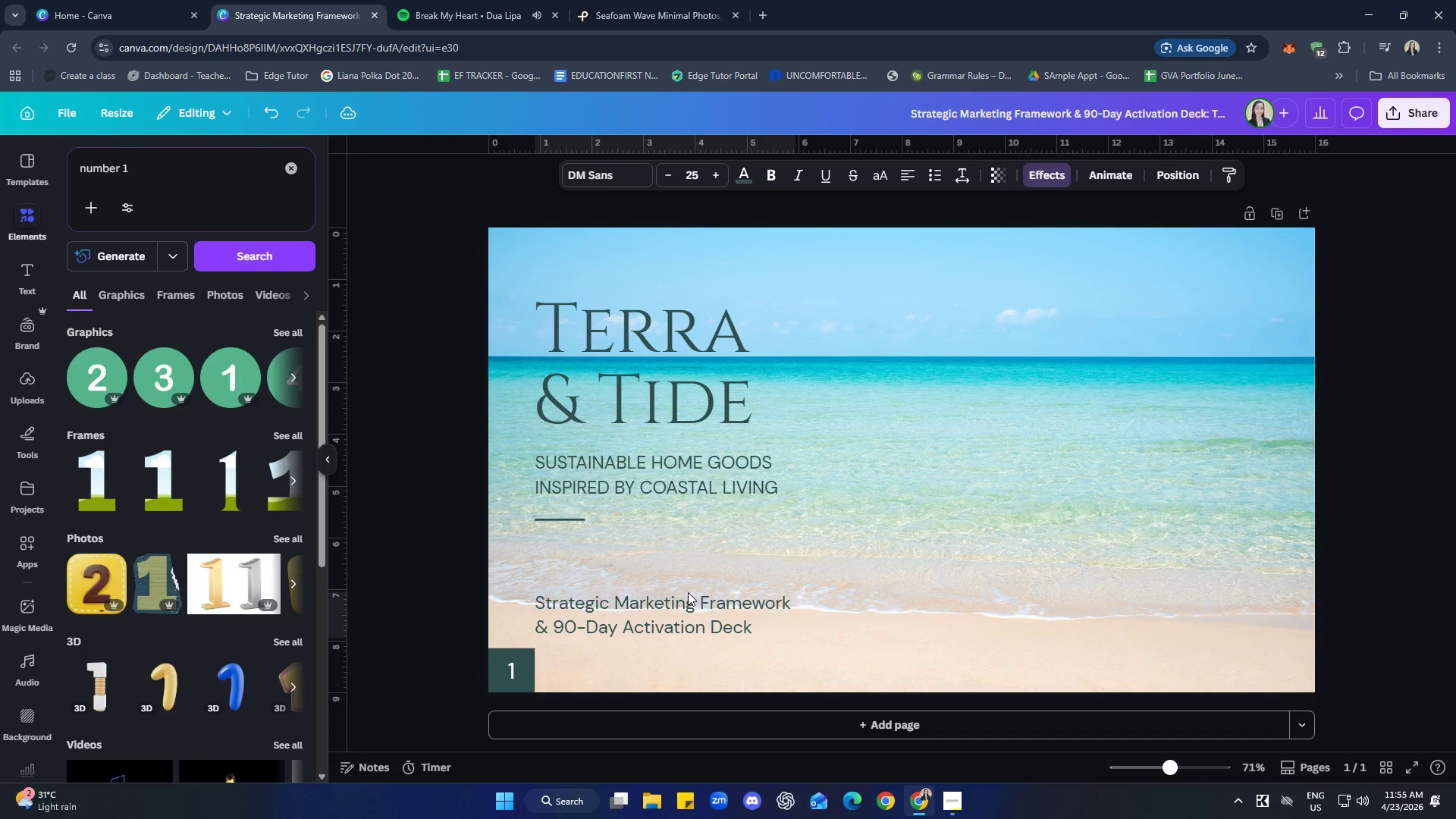 
key(ArrowDown)
 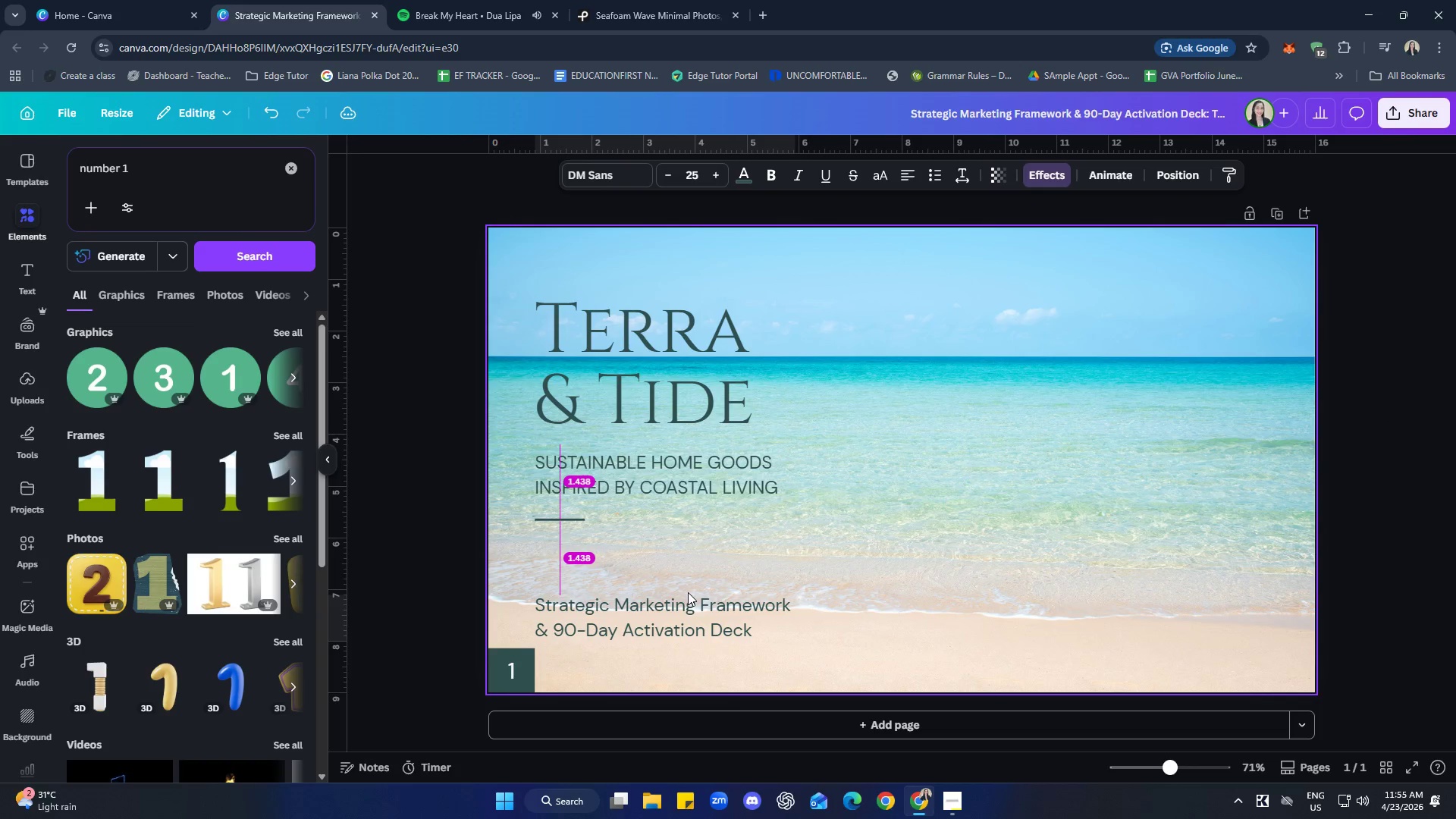 
key(ArrowDown)
 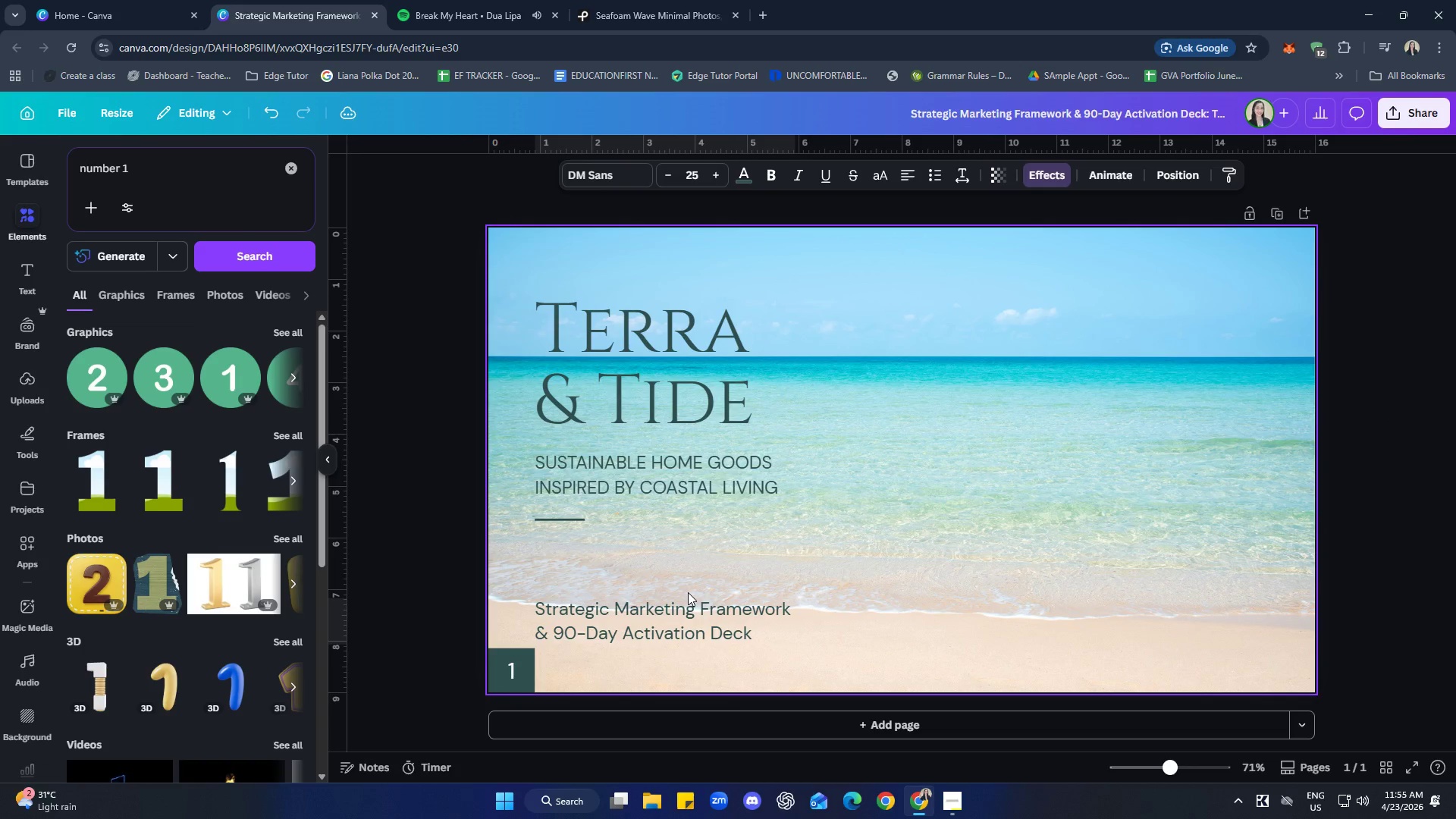 
key(ArrowDown)
 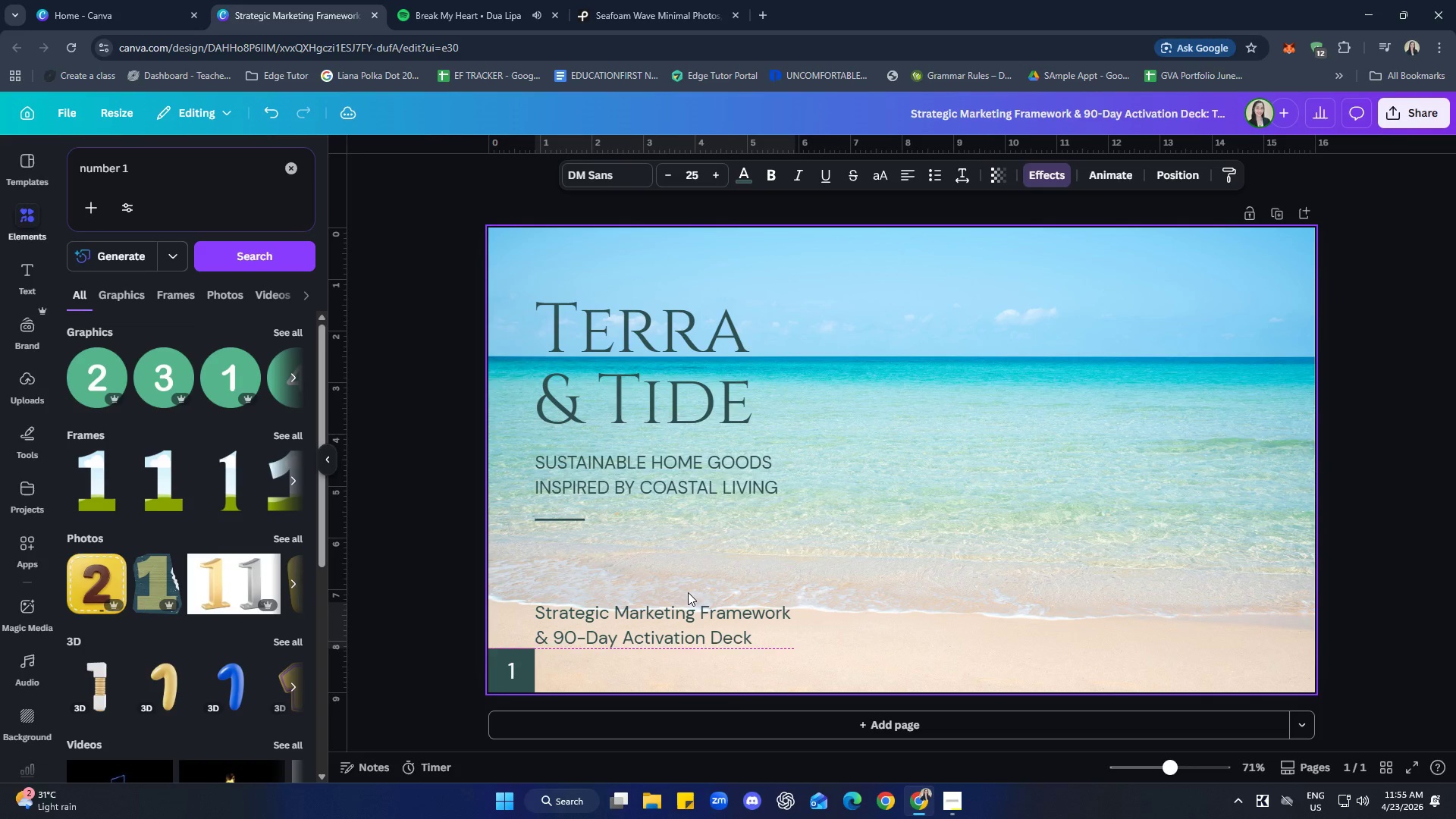 
key(ArrowDown)
 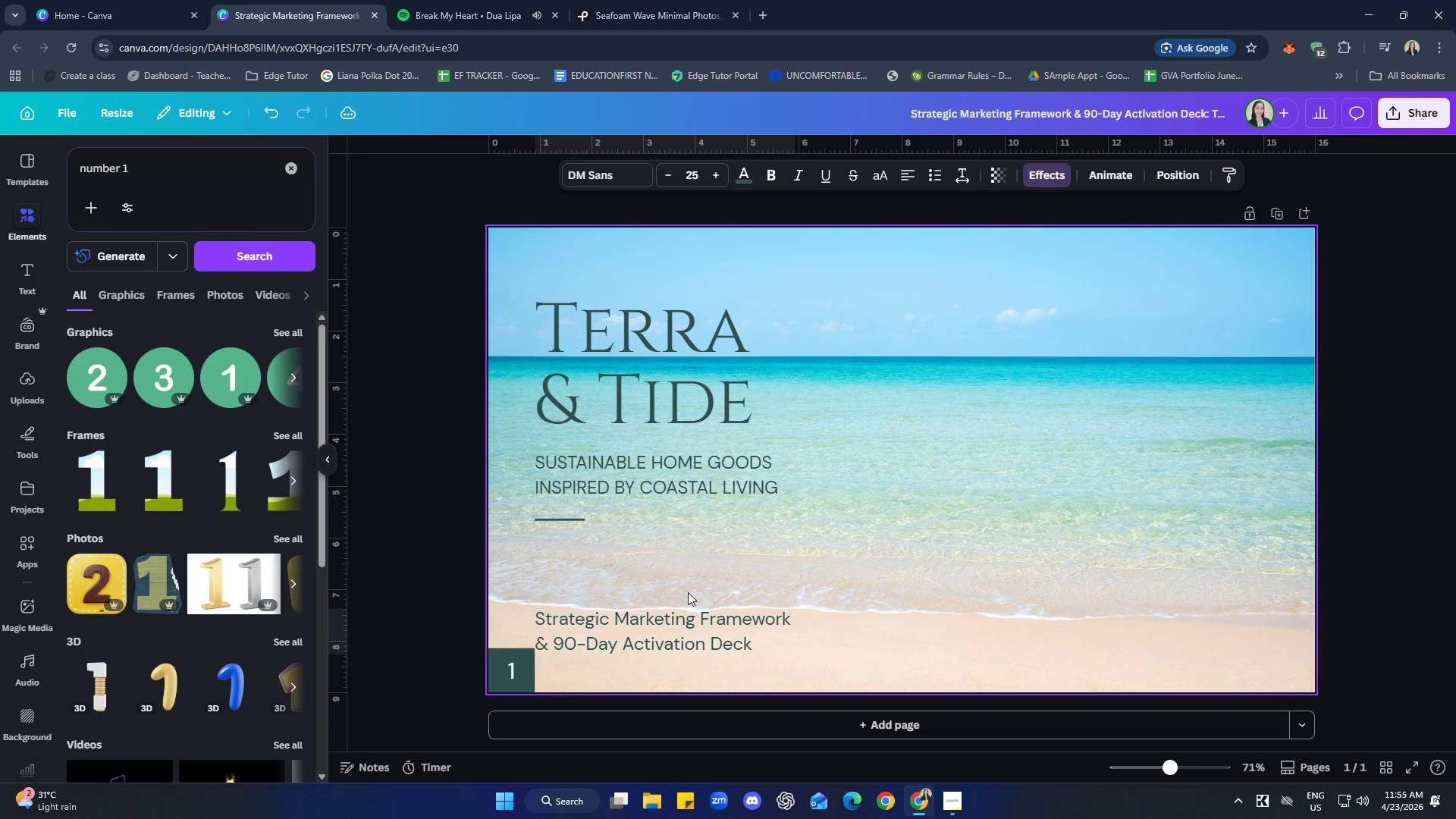 
key(ArrowDown)
 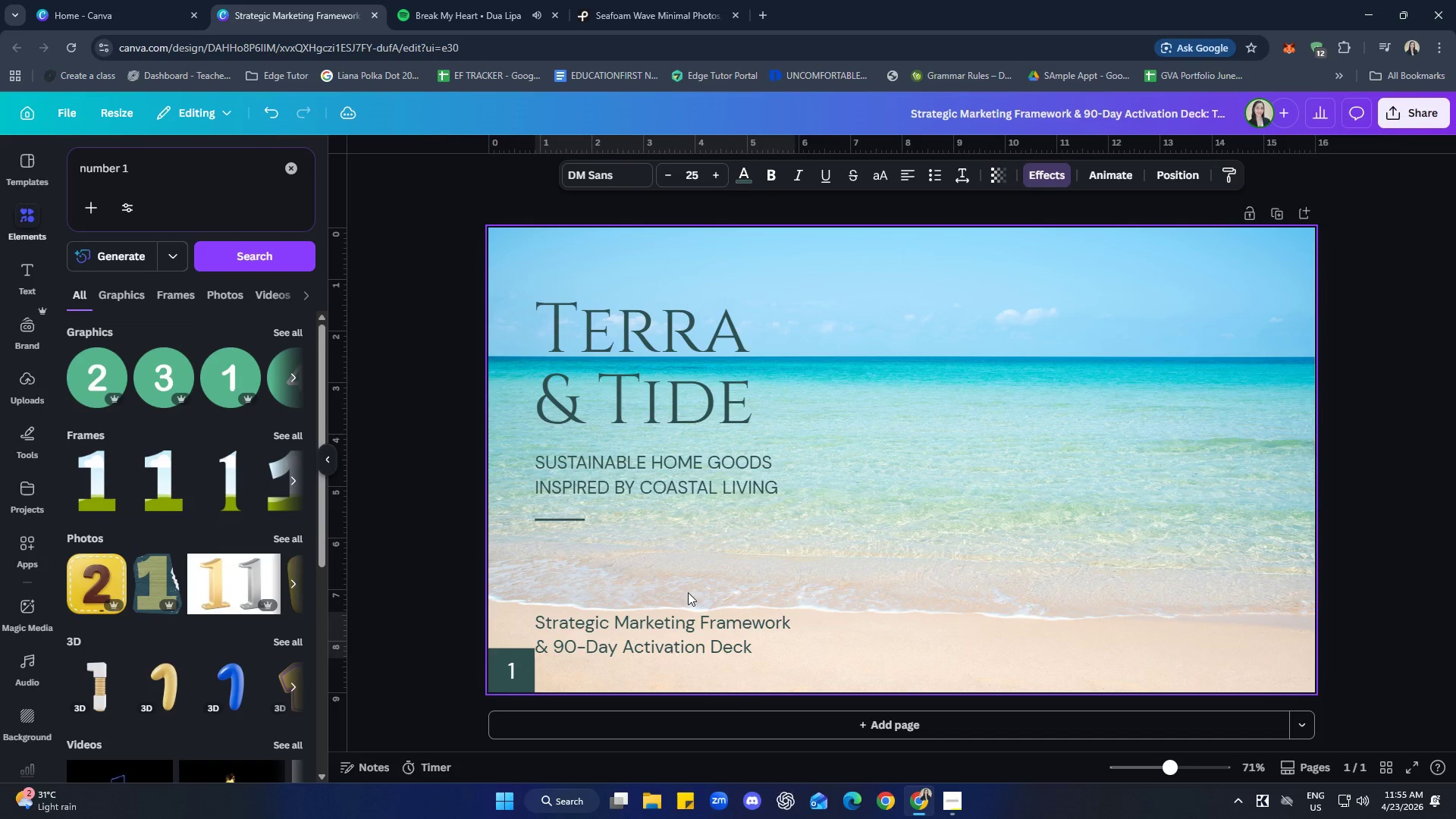 
key(ArrowDown)
 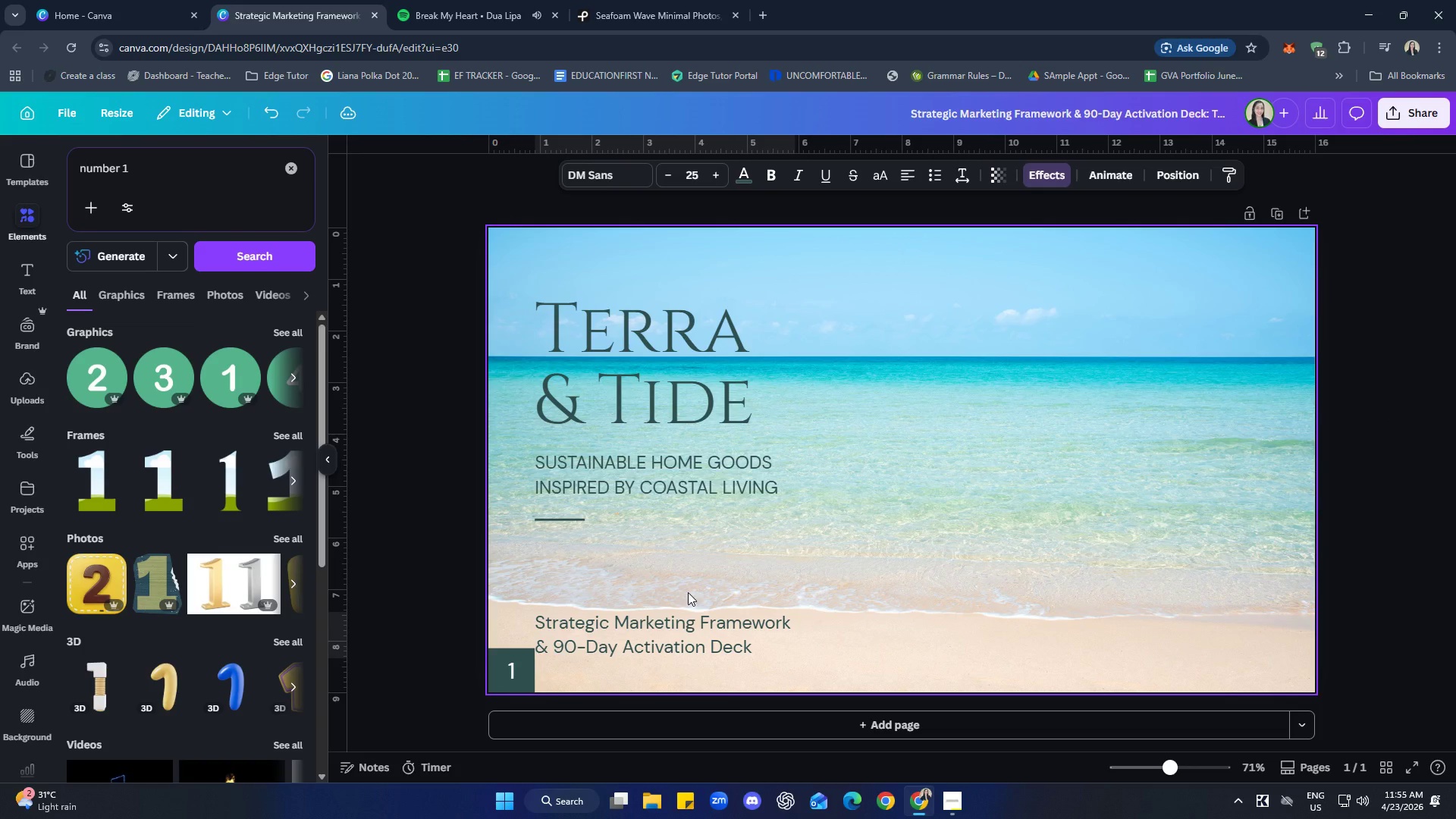 
key(ArrowUp)
 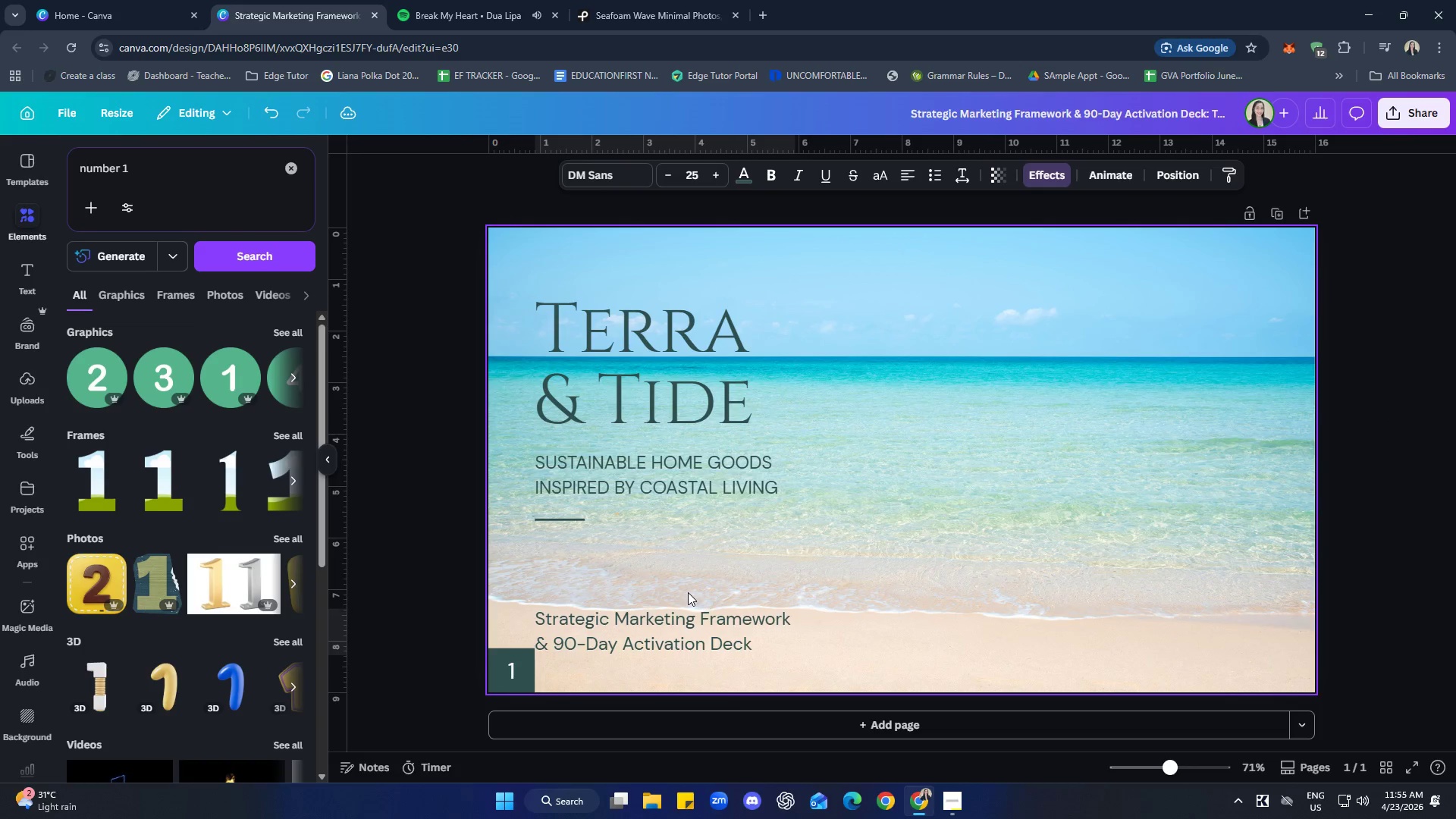 
key(ArrowUp)
 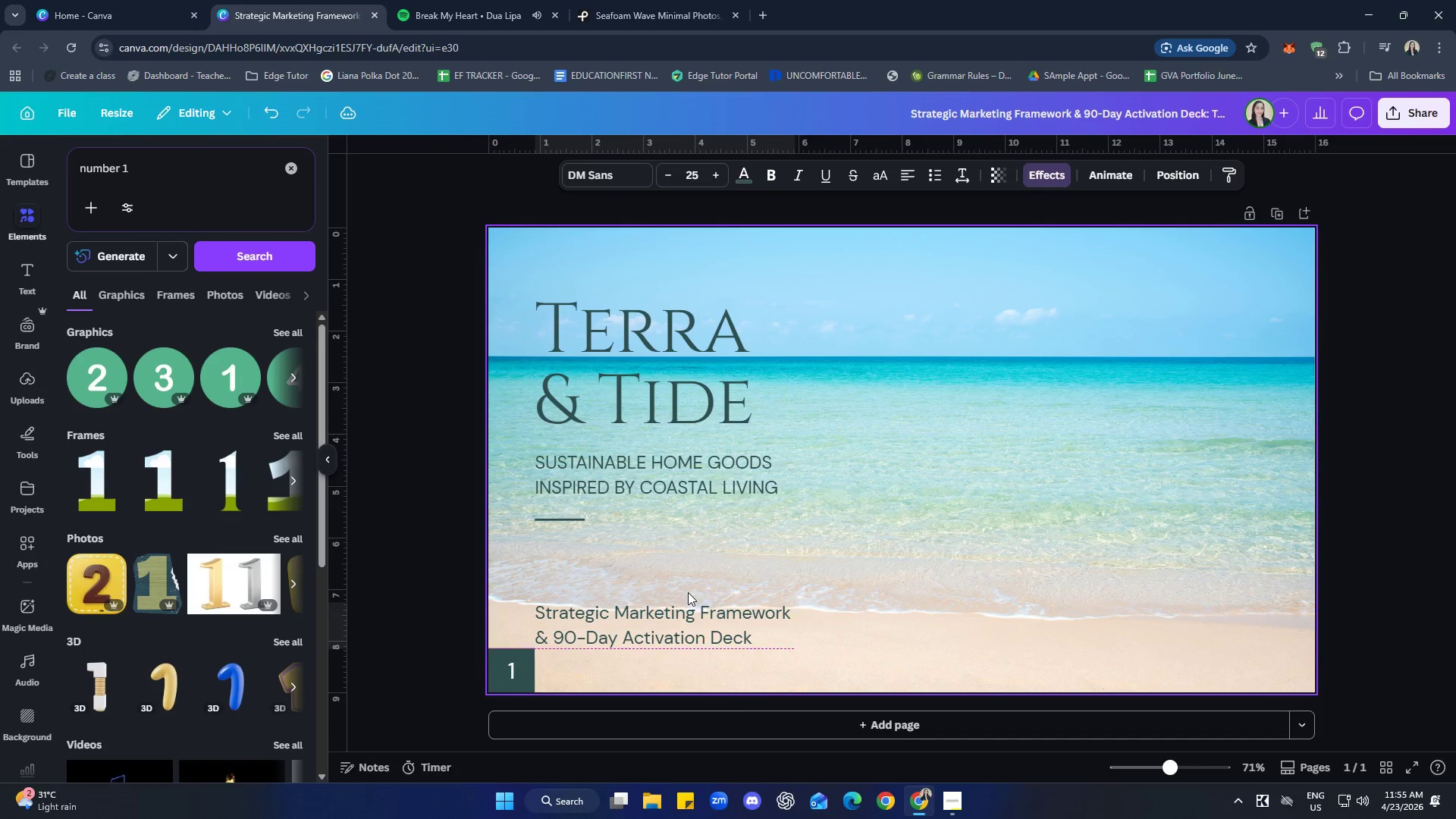 
key(ArrowUp)
 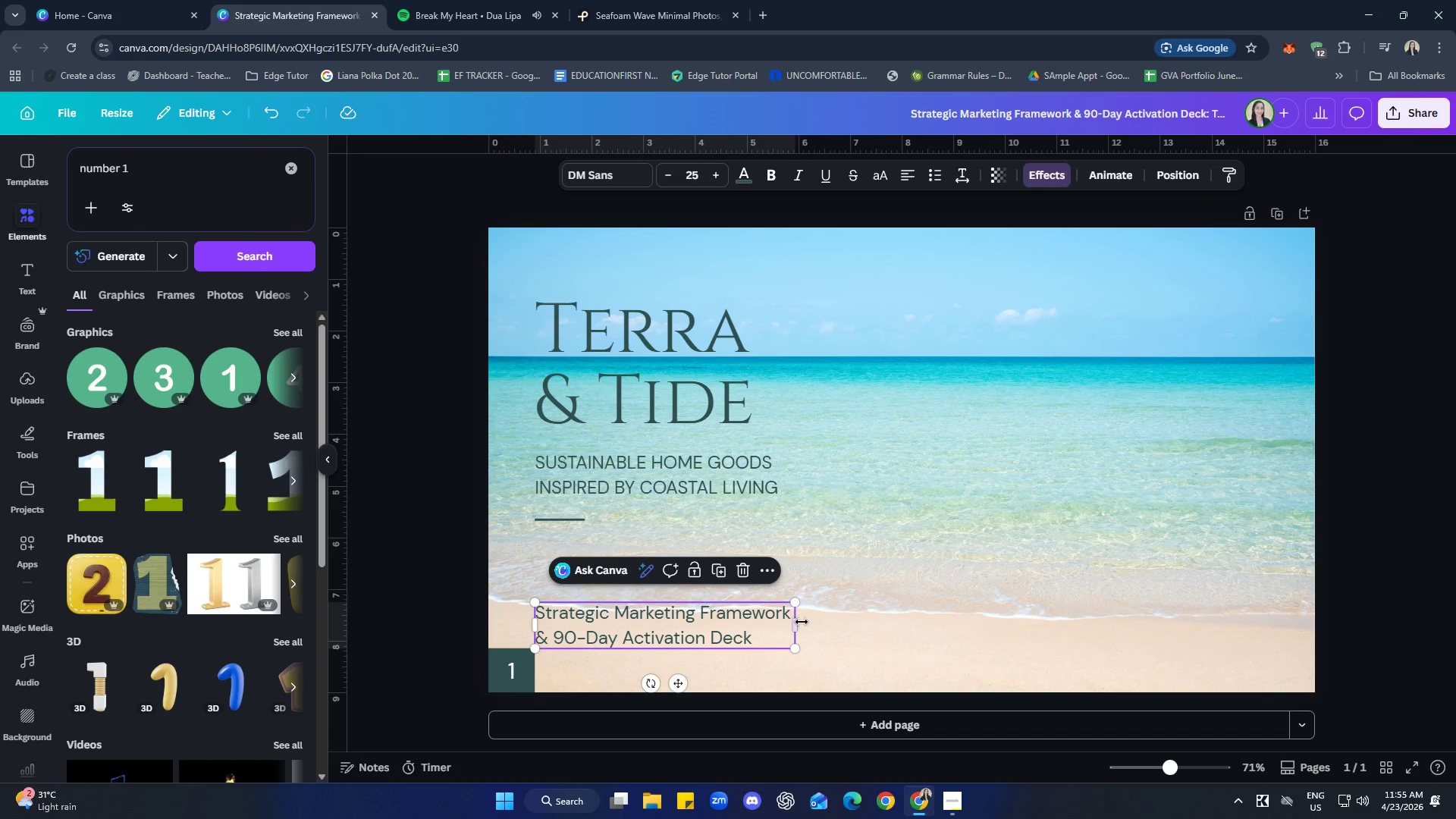 
left_click_drag(start_coordinate=[734, 614], to_coordinate=[733, 590])
 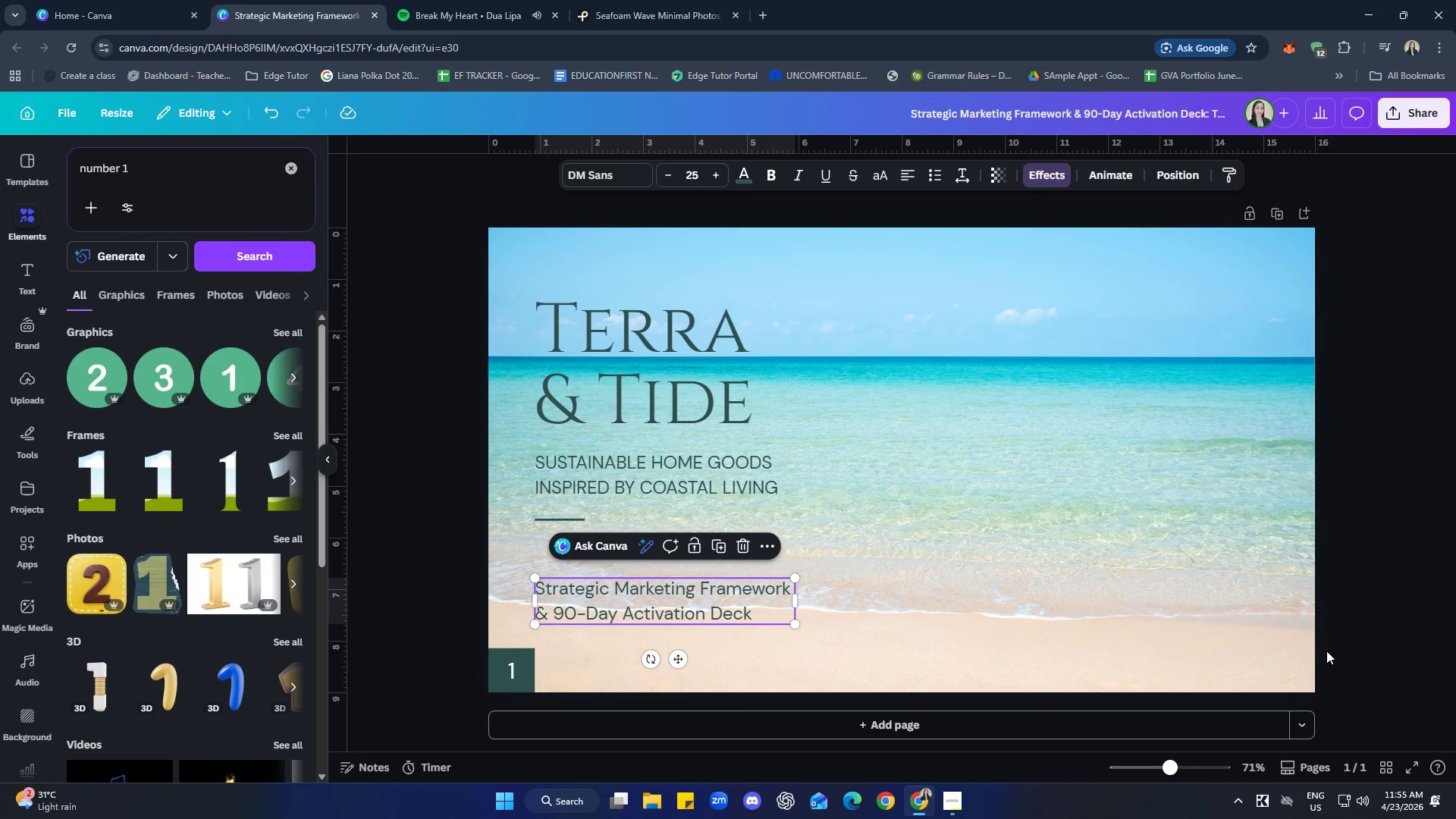 
left_click([1369, 610])
 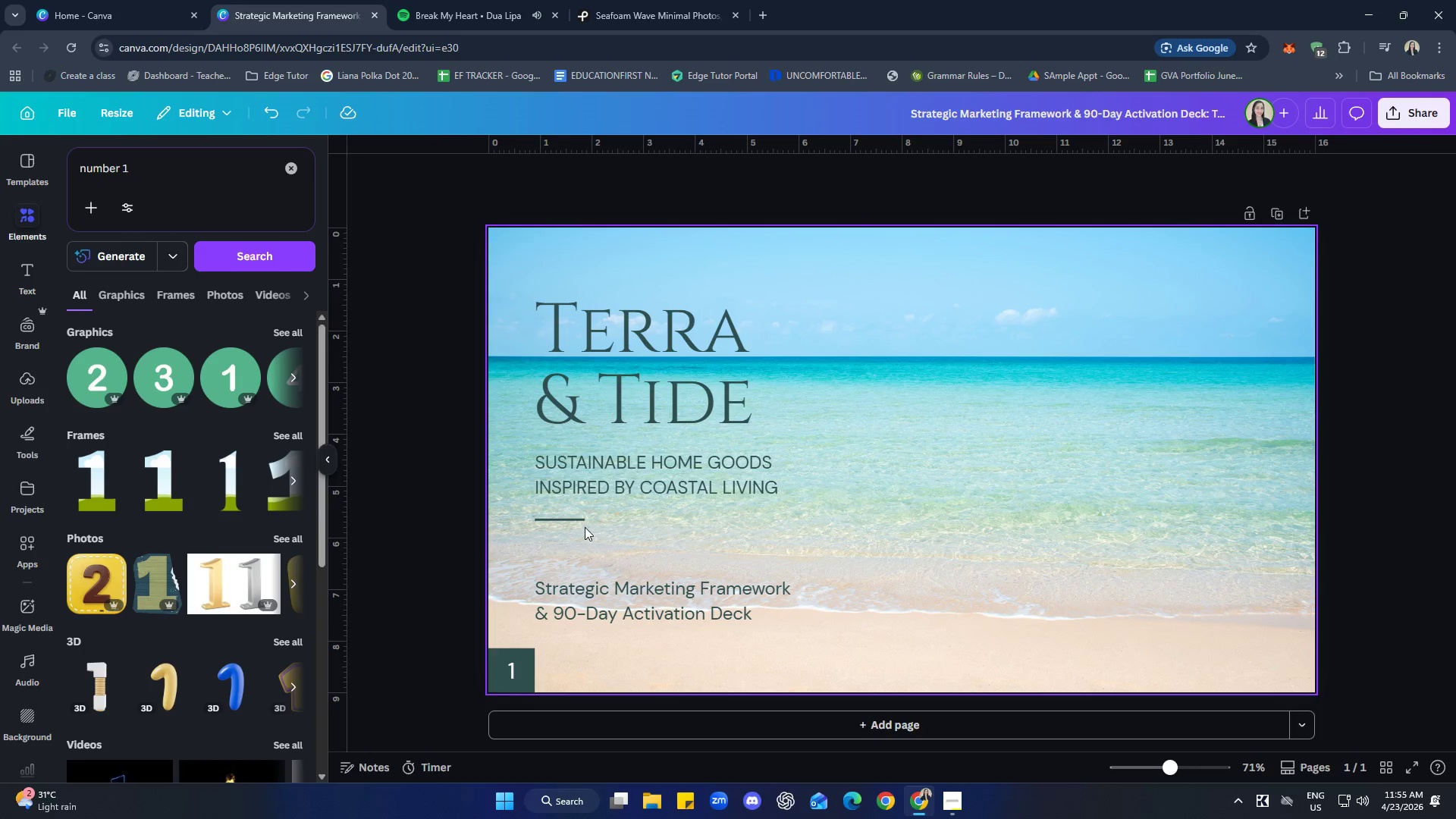 
left_click_drag(start_coordinate=[578, 520], to_coordinate=[581, 569])
 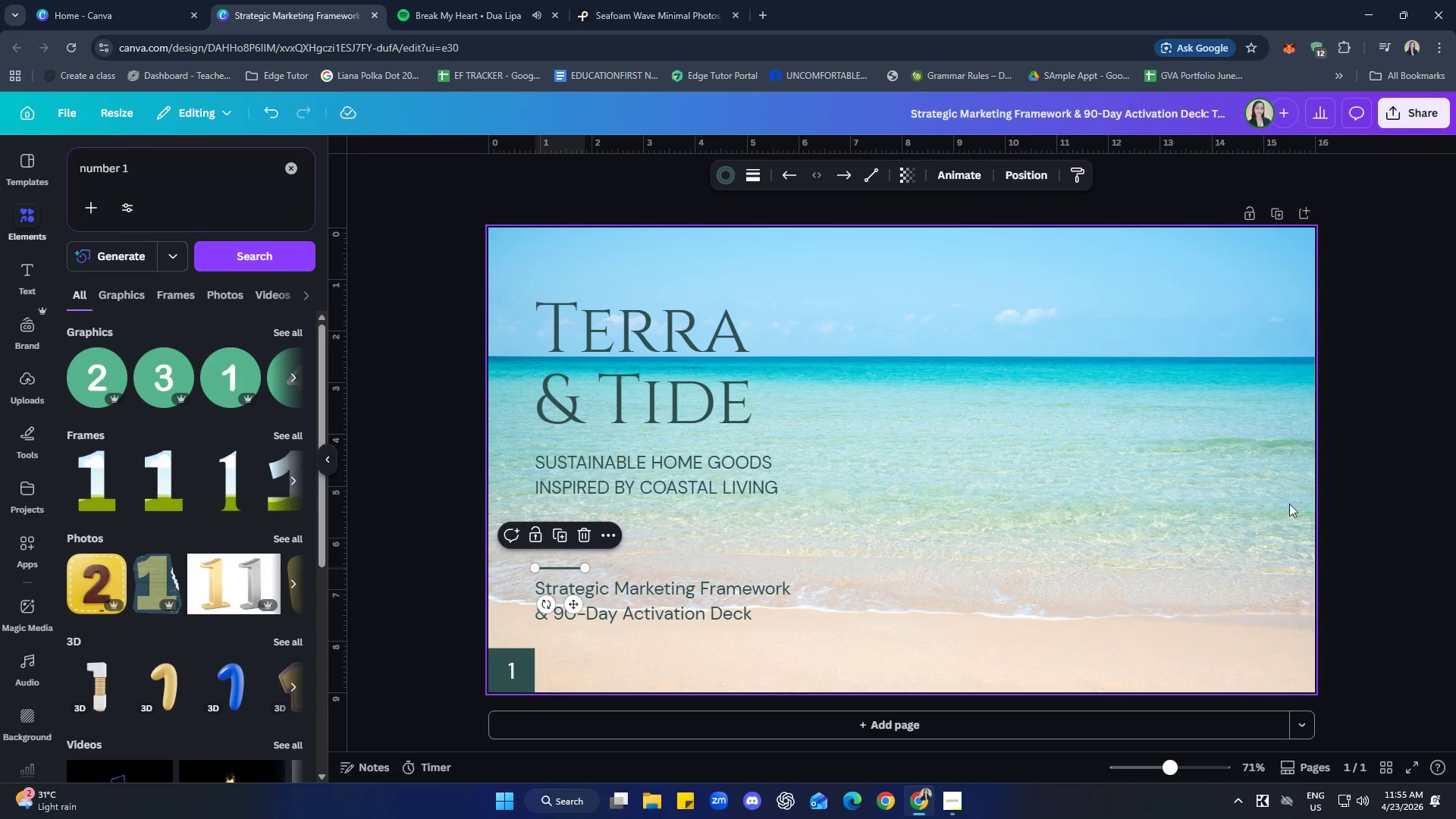 
left_click([1348, 479])
 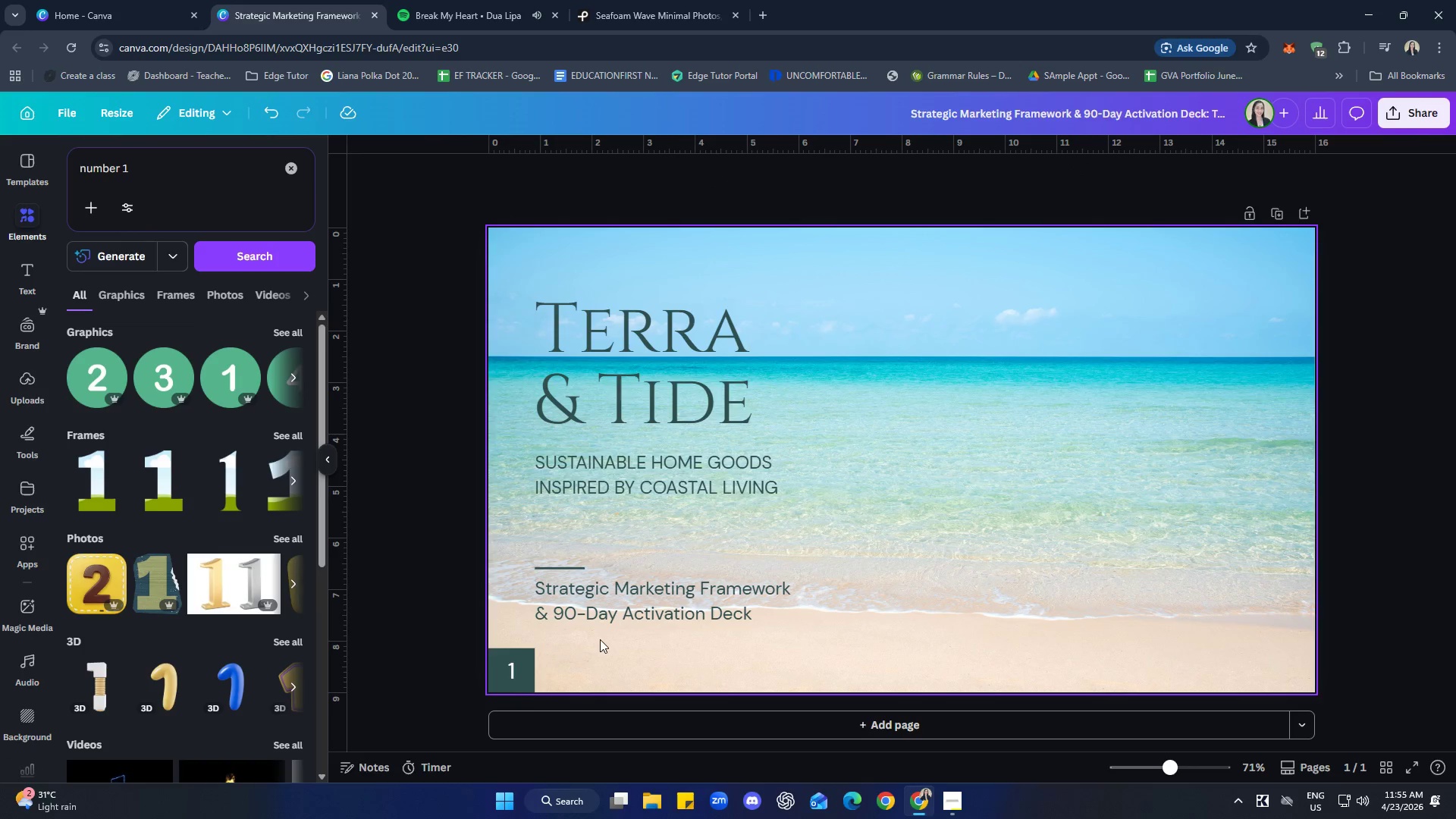 
left_click([548, 571])
 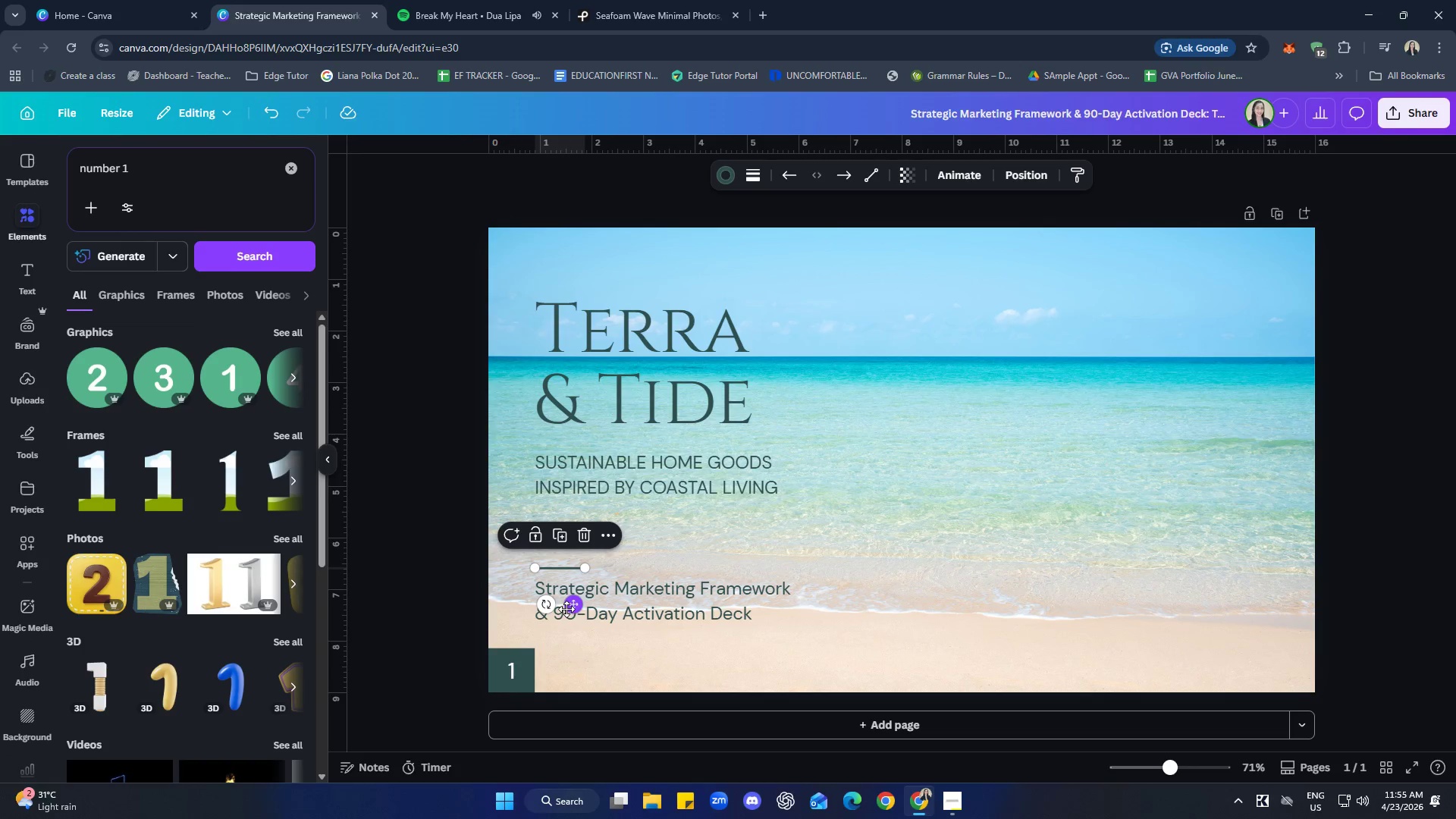 
left_click_drag(start_coordinate=[569, 606], to_coordinate=[570, 600])
 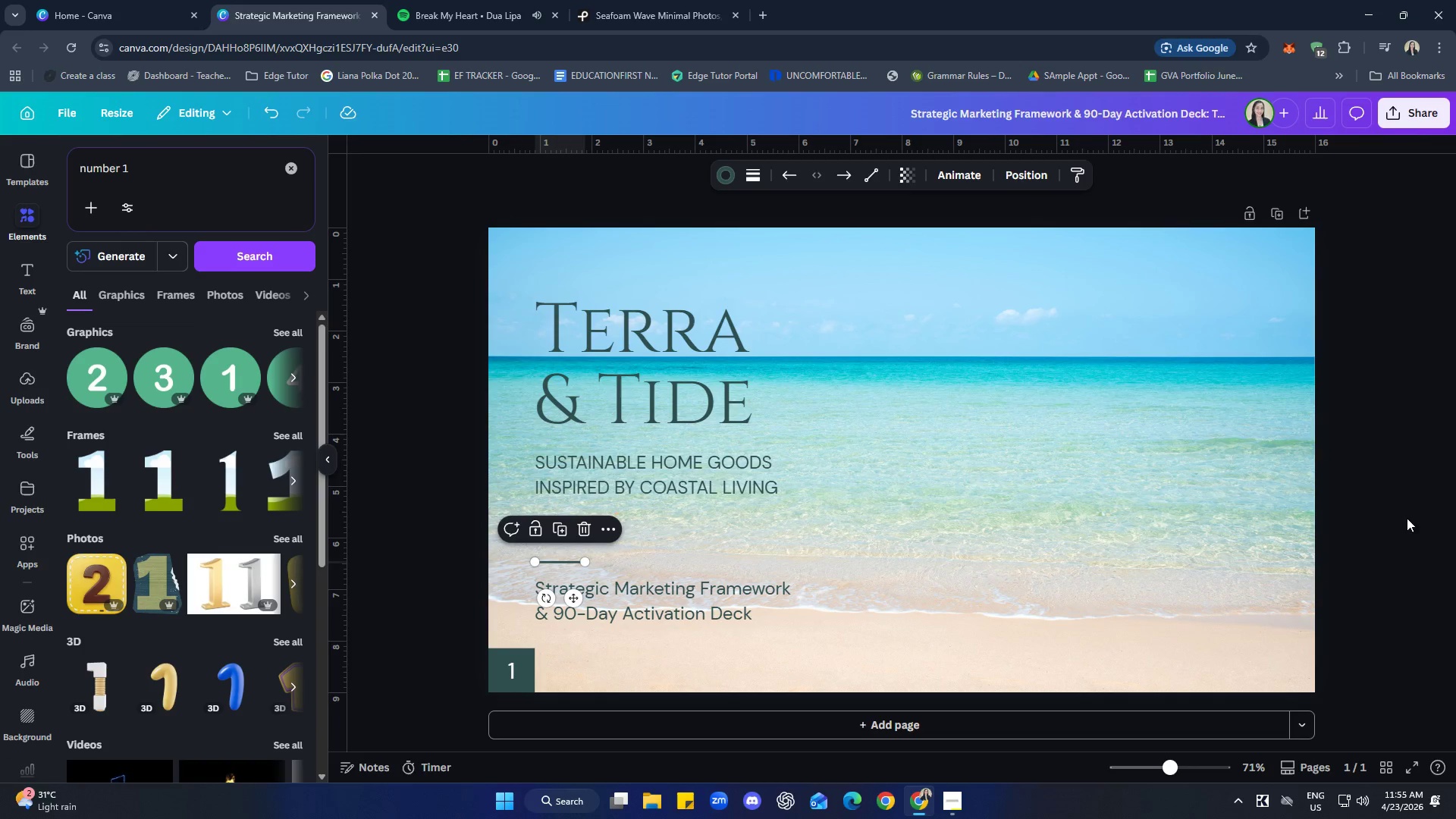 
left_click([1400, 507])
 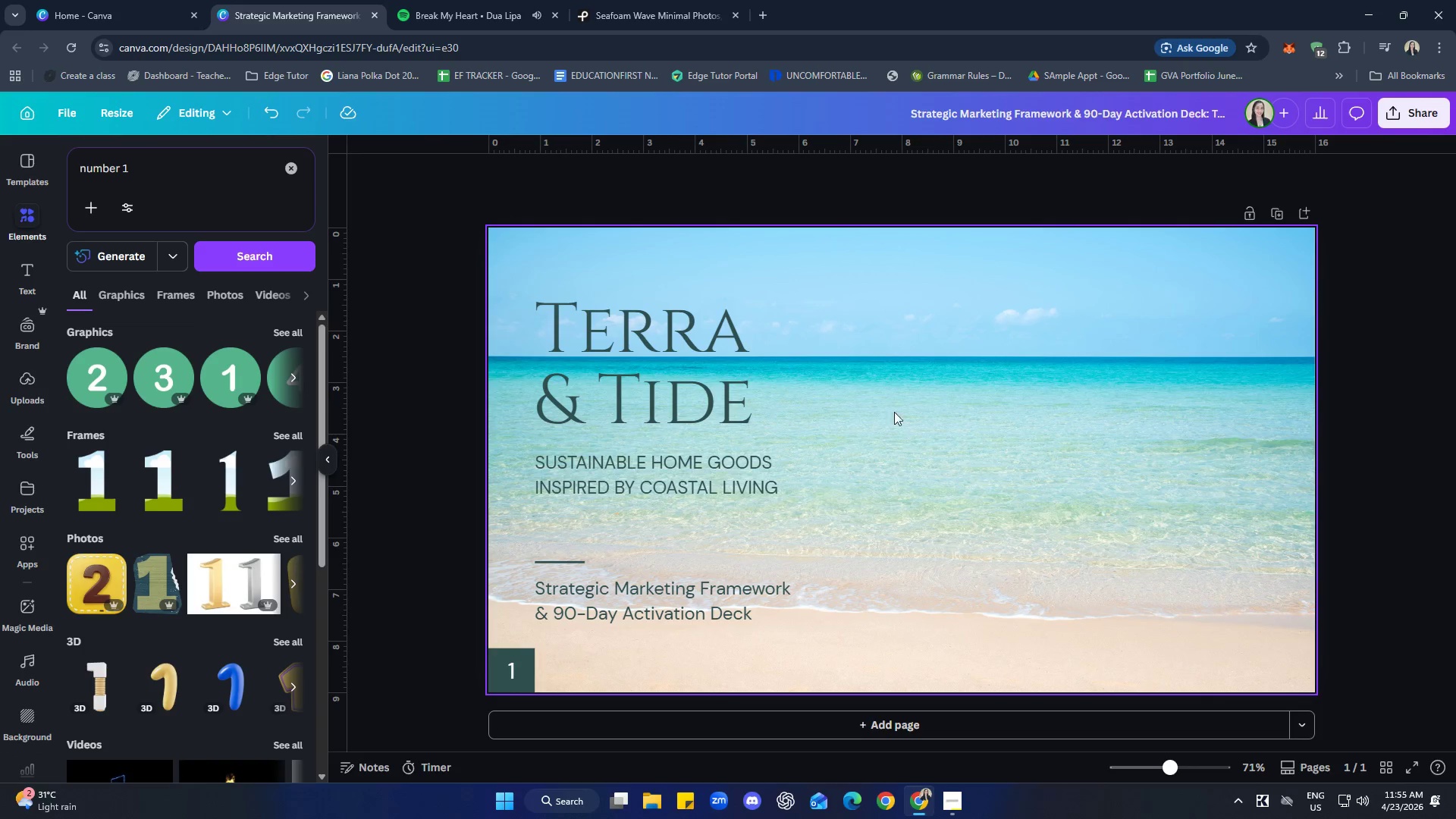 
left_click([671, 472])
 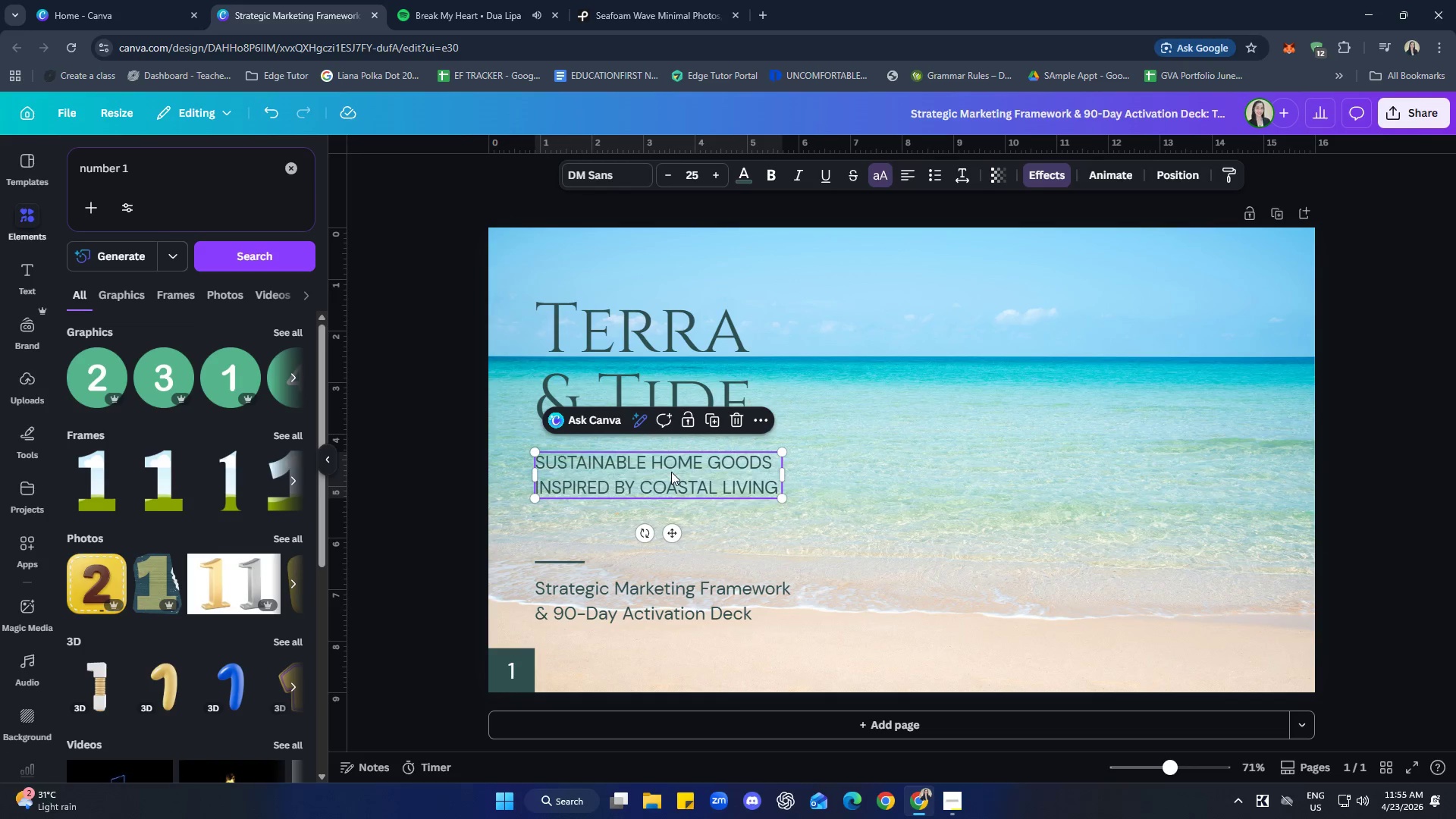 
hold_key(key=ShiftLeft, duration=0.77)
left_click([677, 355])
 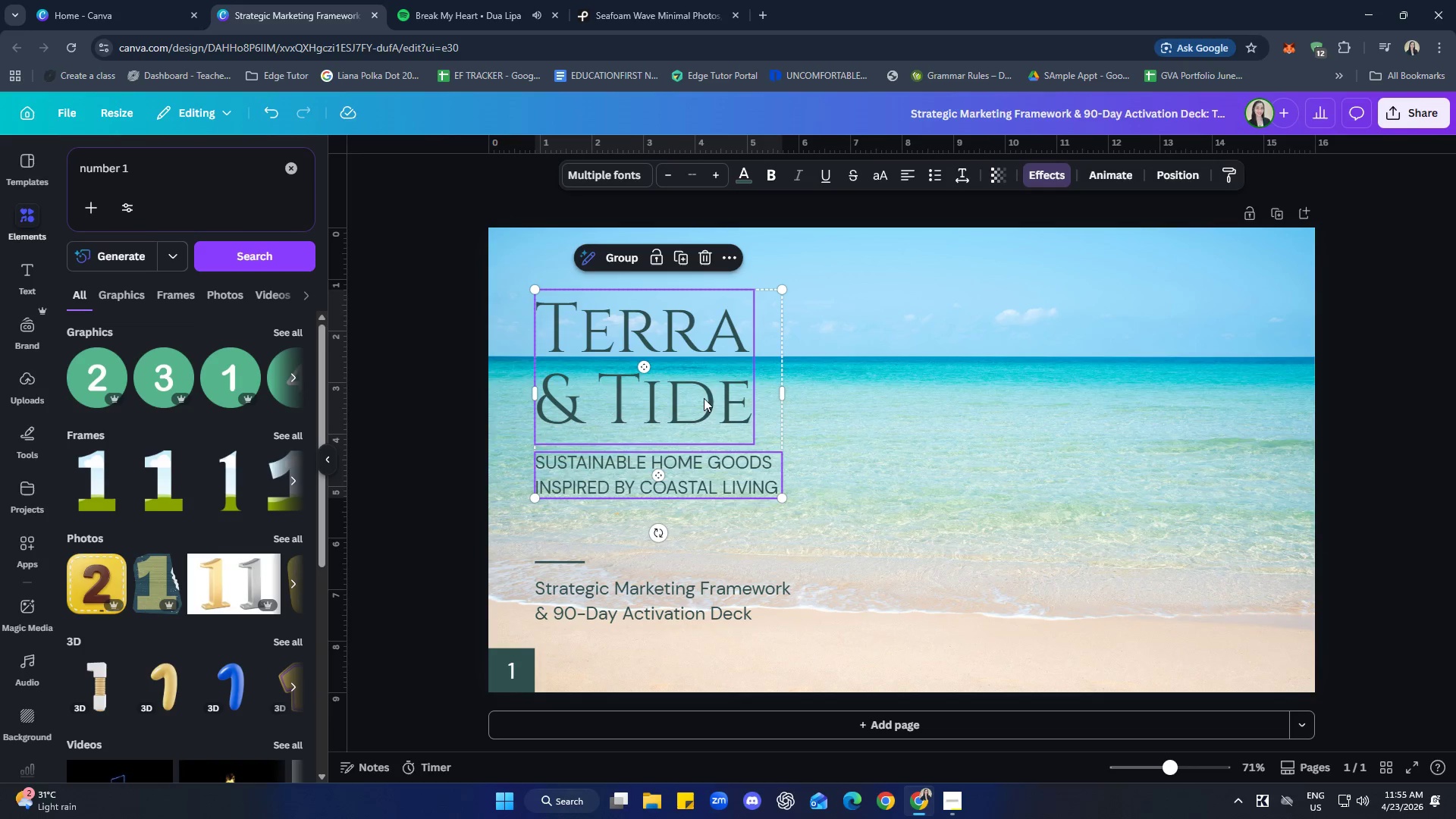 
left_click_drag(start_coordinate=[708, 375], to_coordinate=[707, 418])
 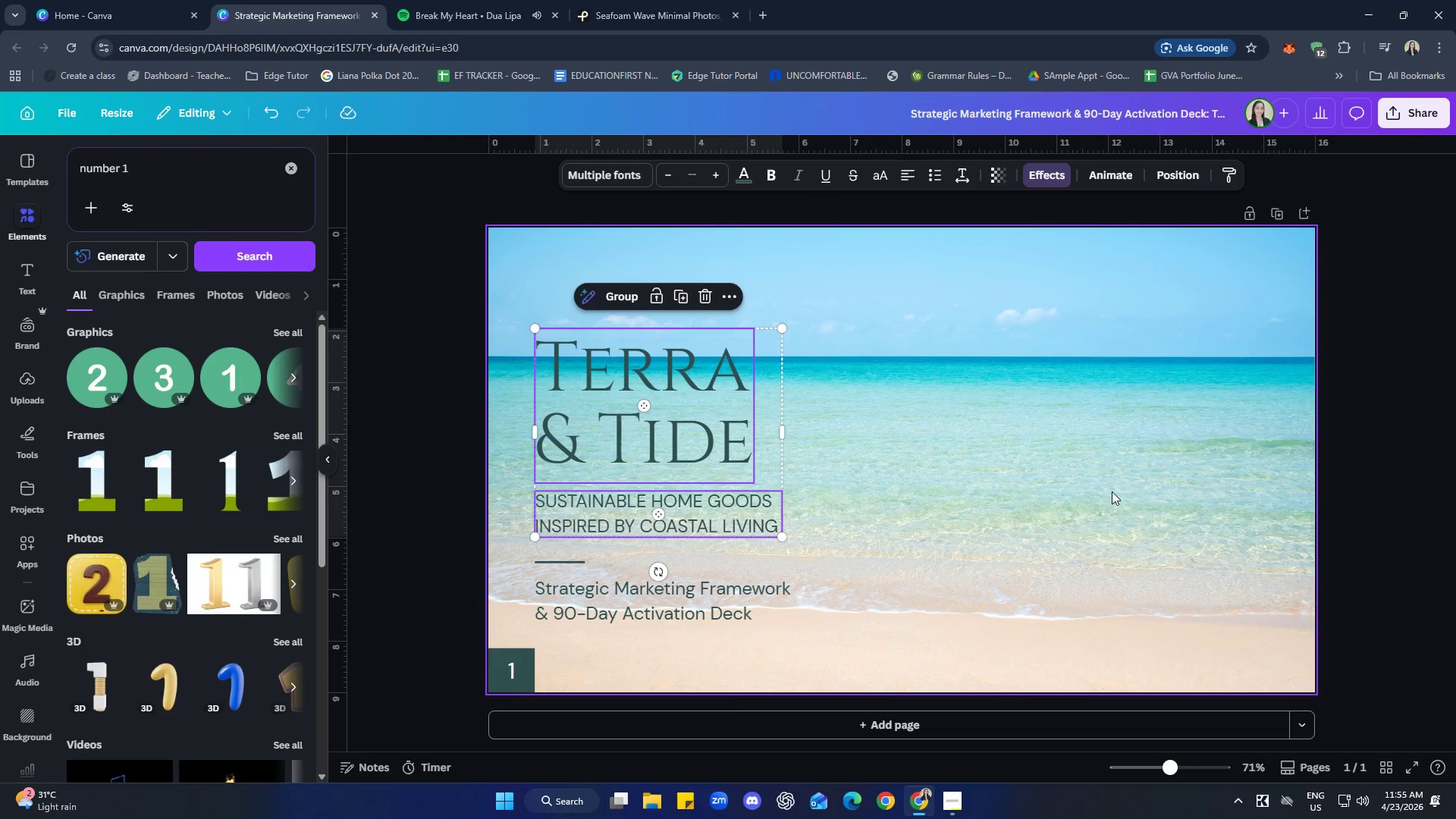 
double_click([1112, 491])
 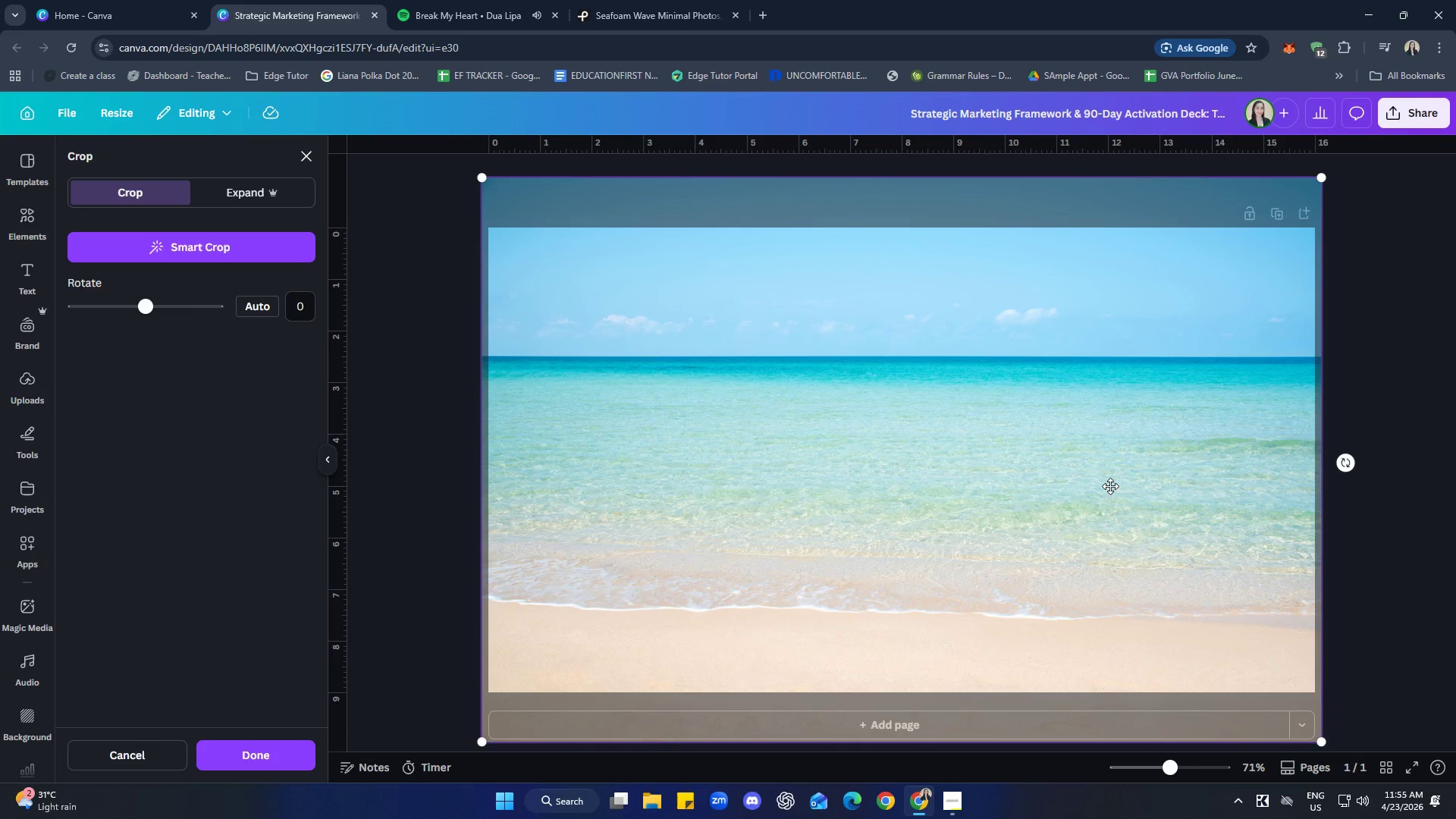 
left_click_drag(start_coordinate=[1110, 486], to_coordinate=[1119, 426])
 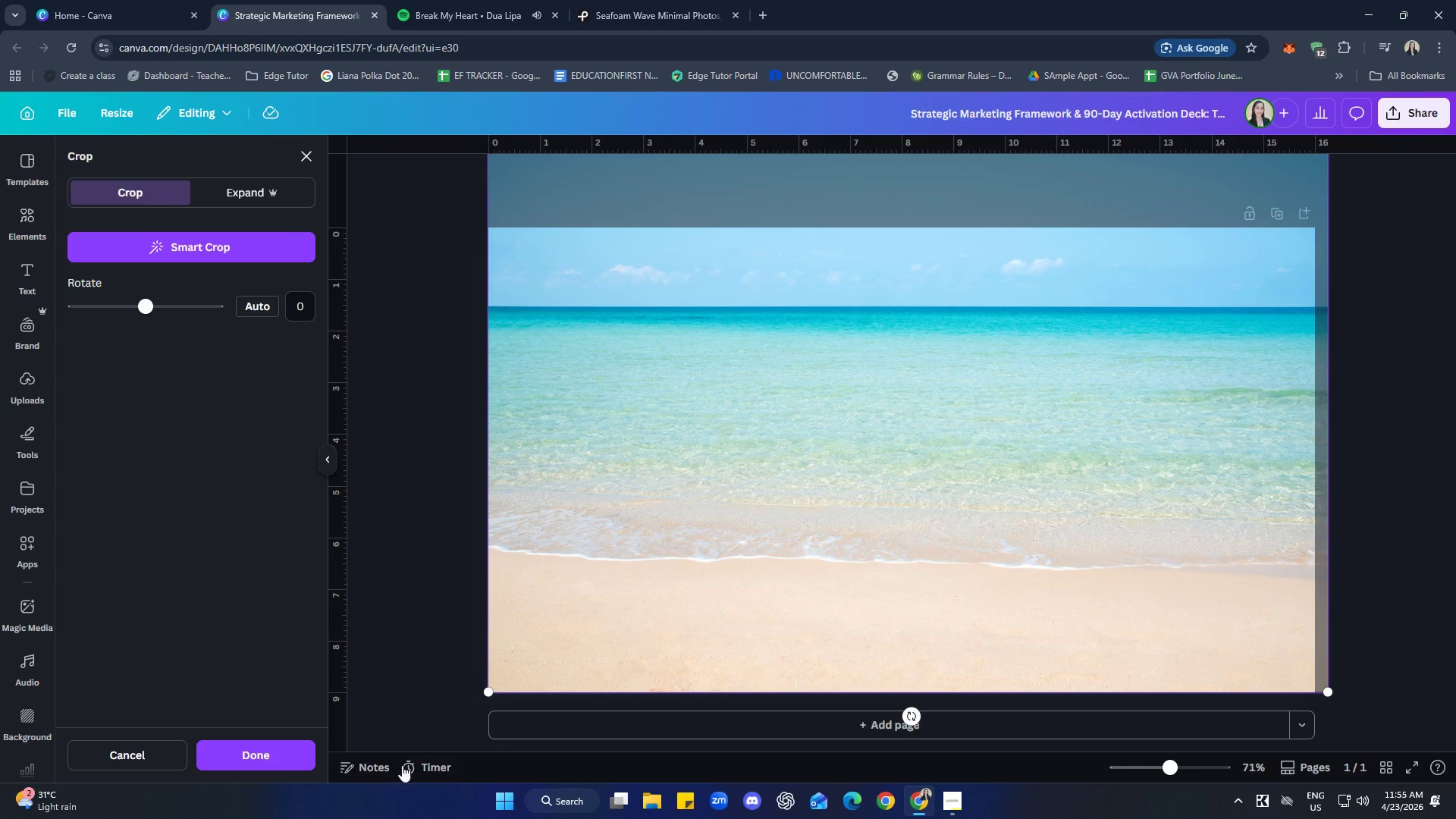 
left_click([286, 752])
 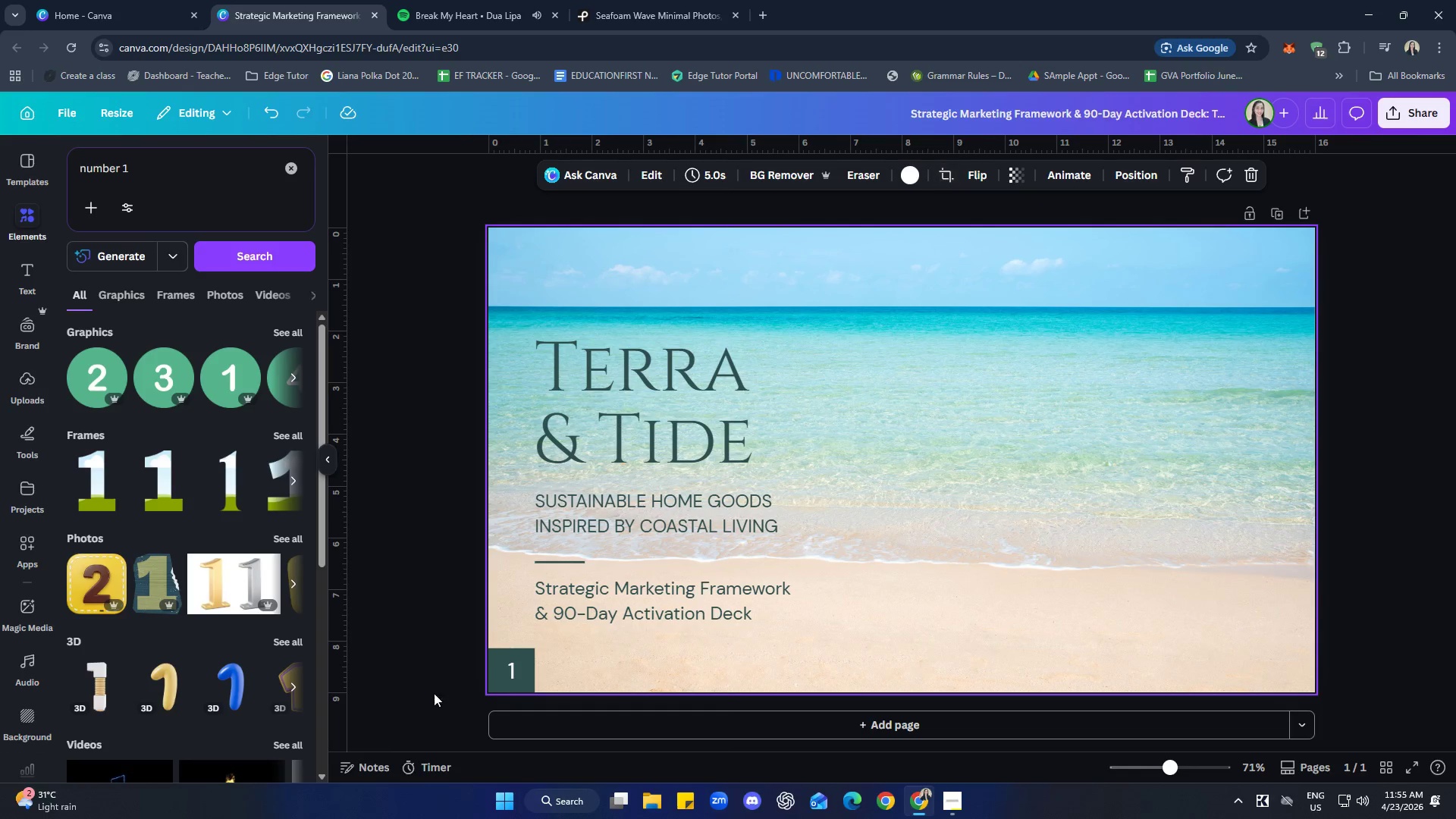 
left_click([410, 597])
 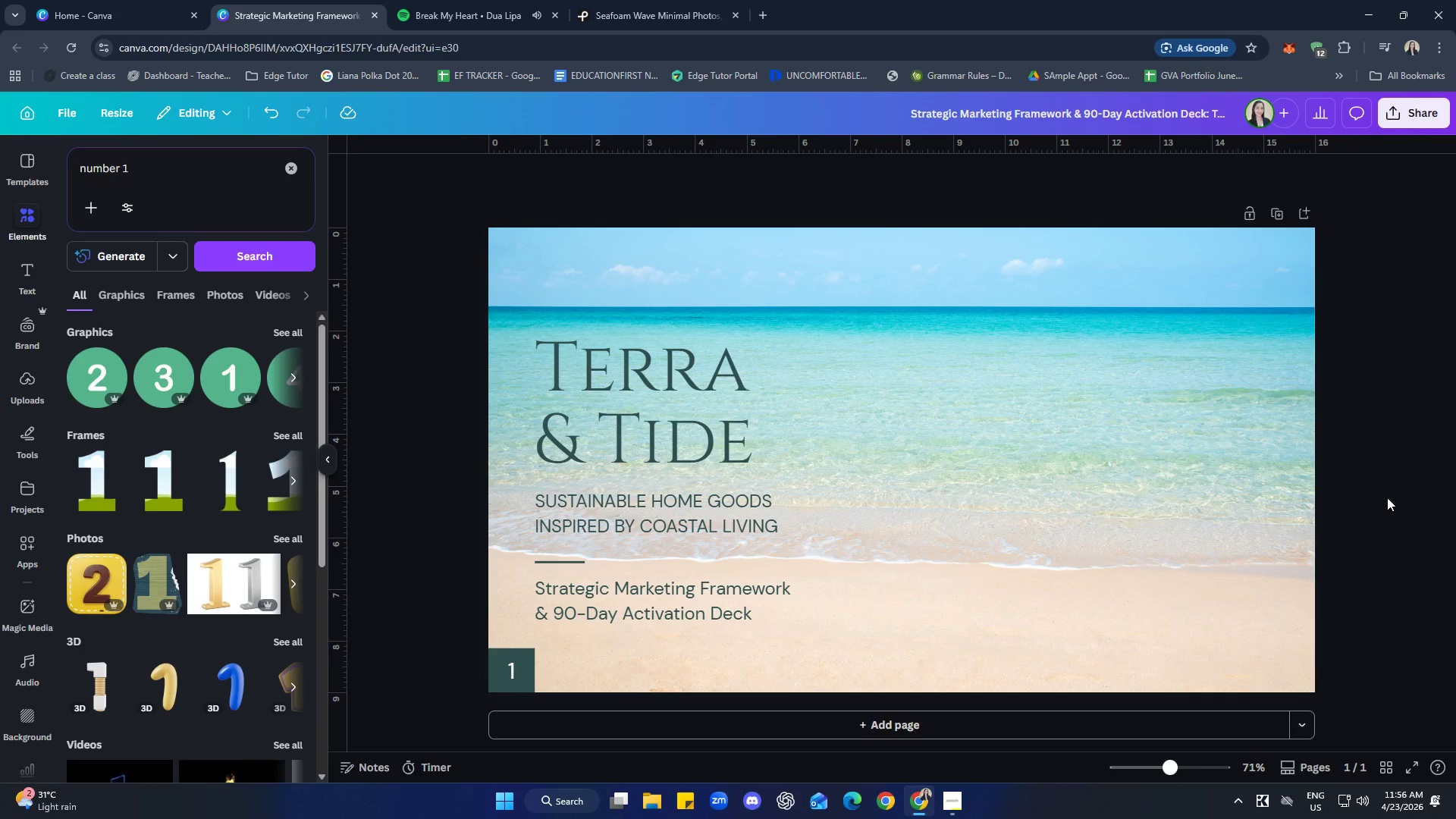 
wait(57.2)
 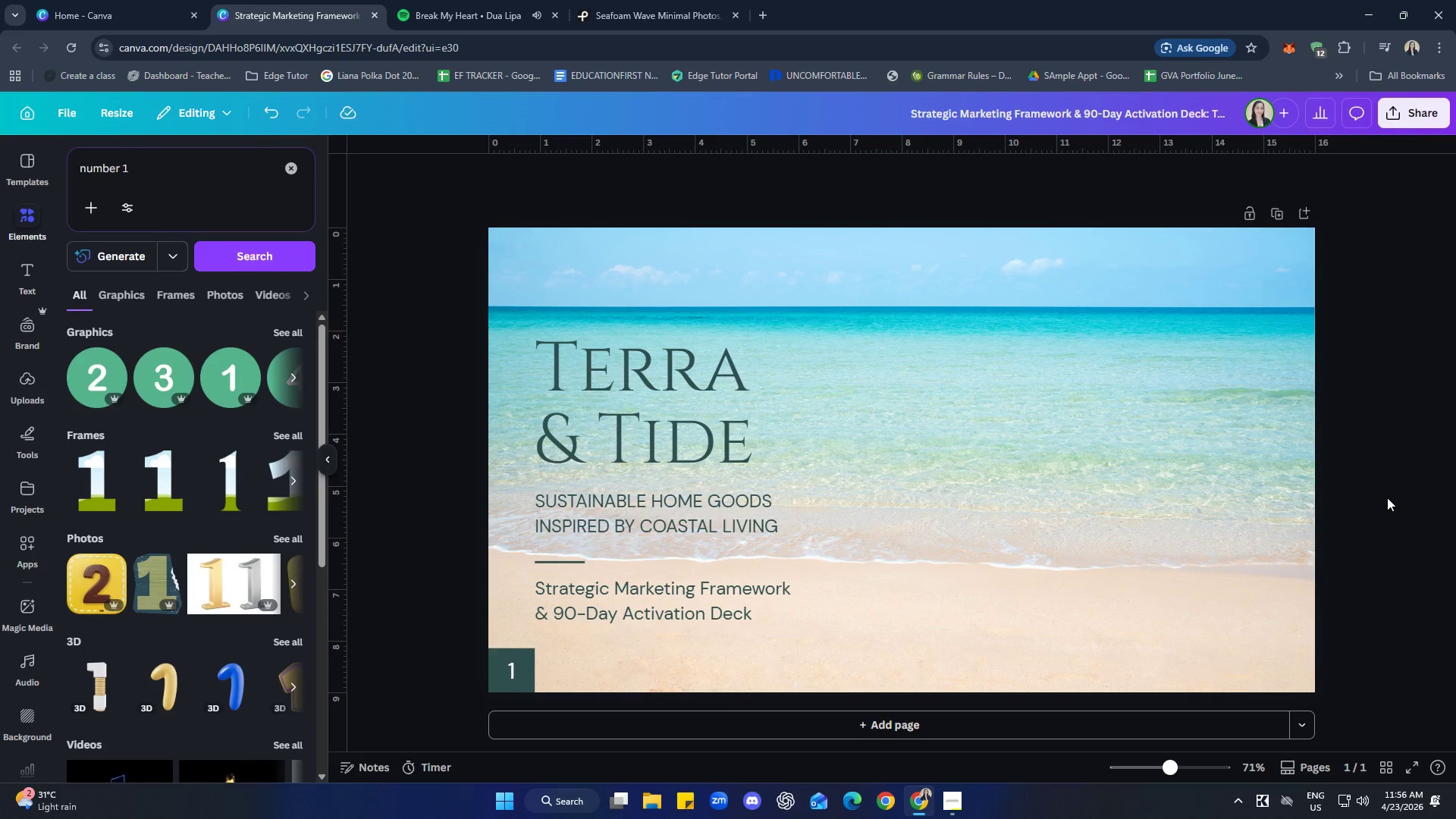 
left_click([1002, 450])
 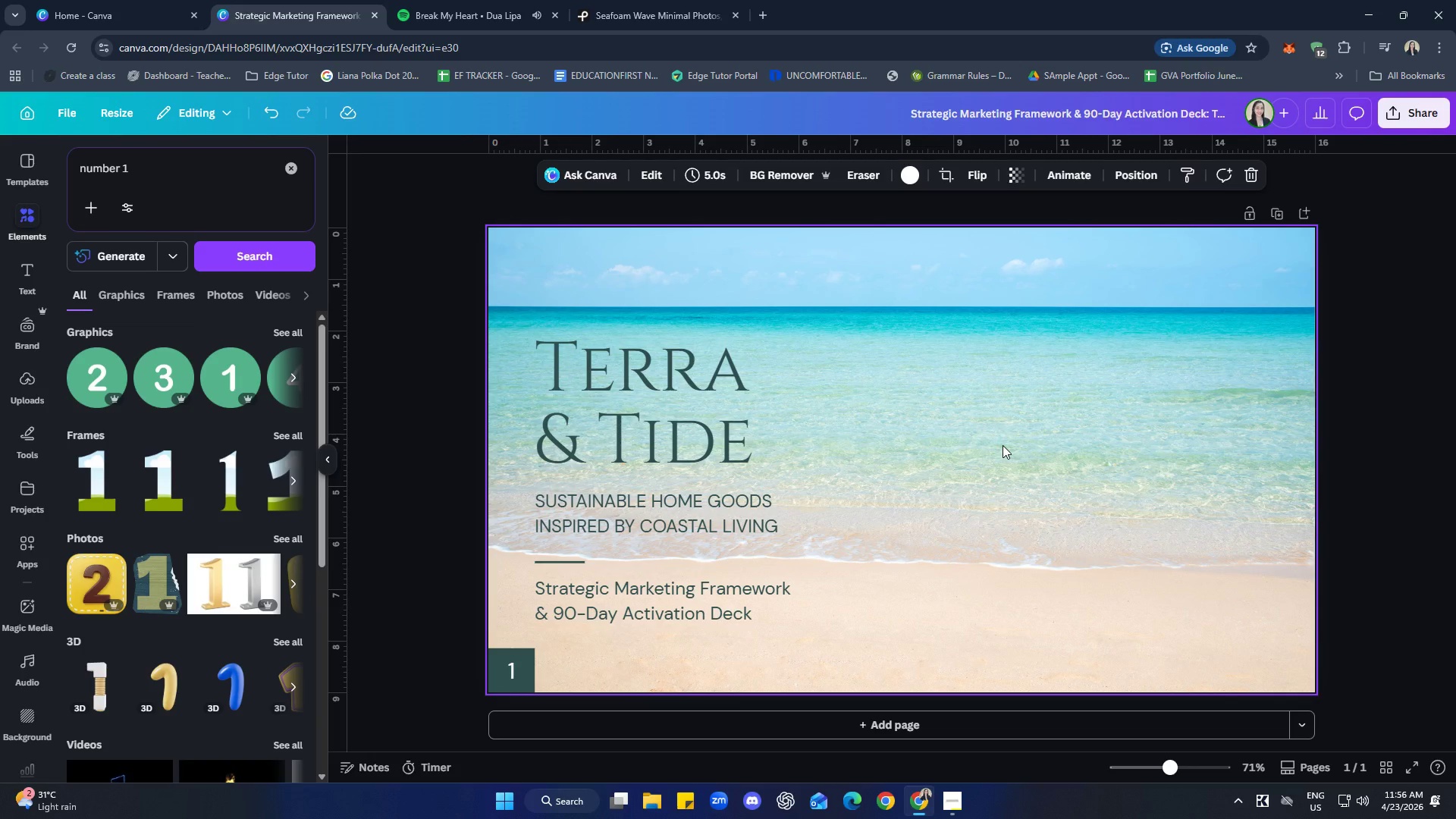 
wait(11.45)
 